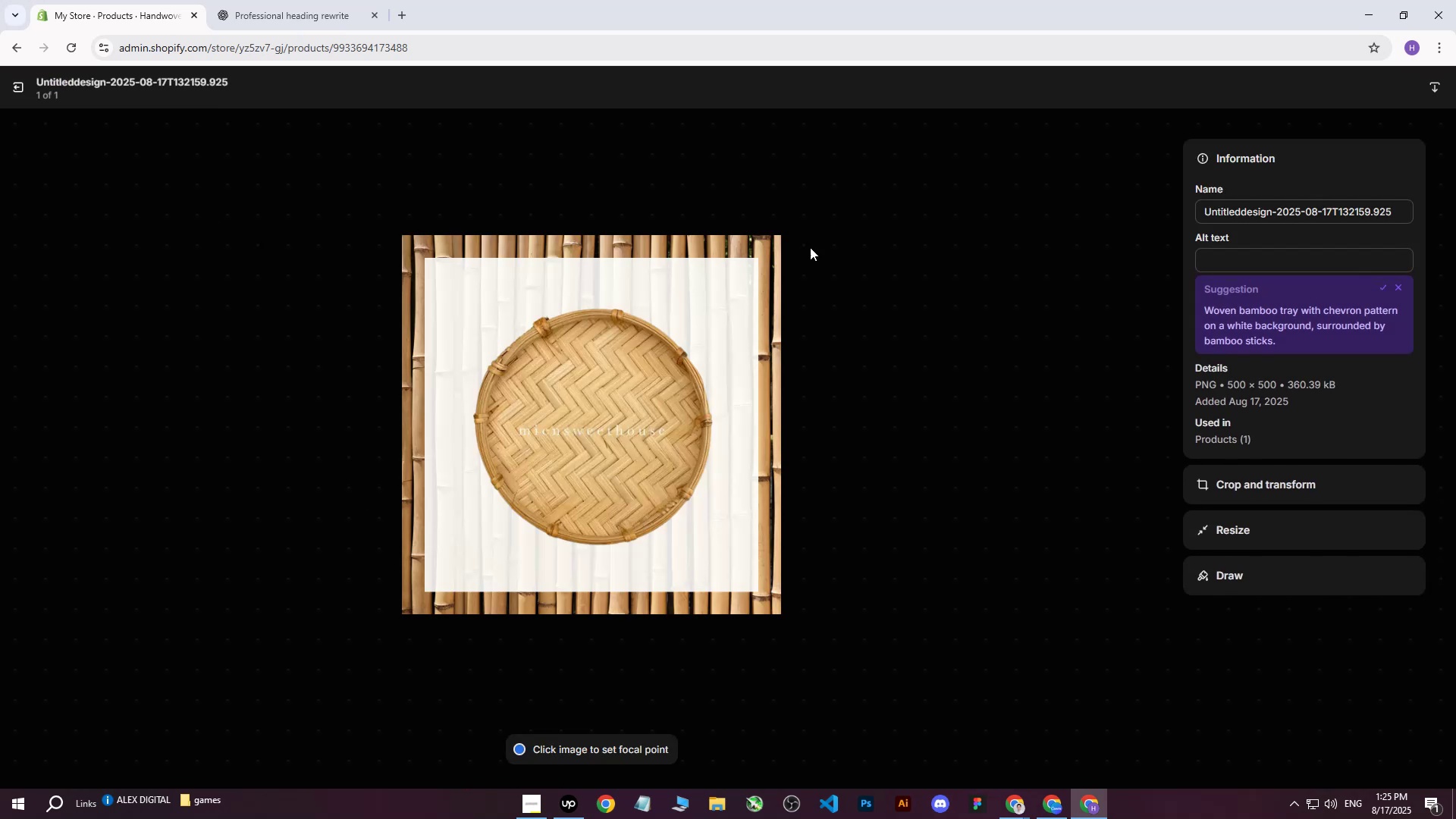 
left_click([1247, 259])
 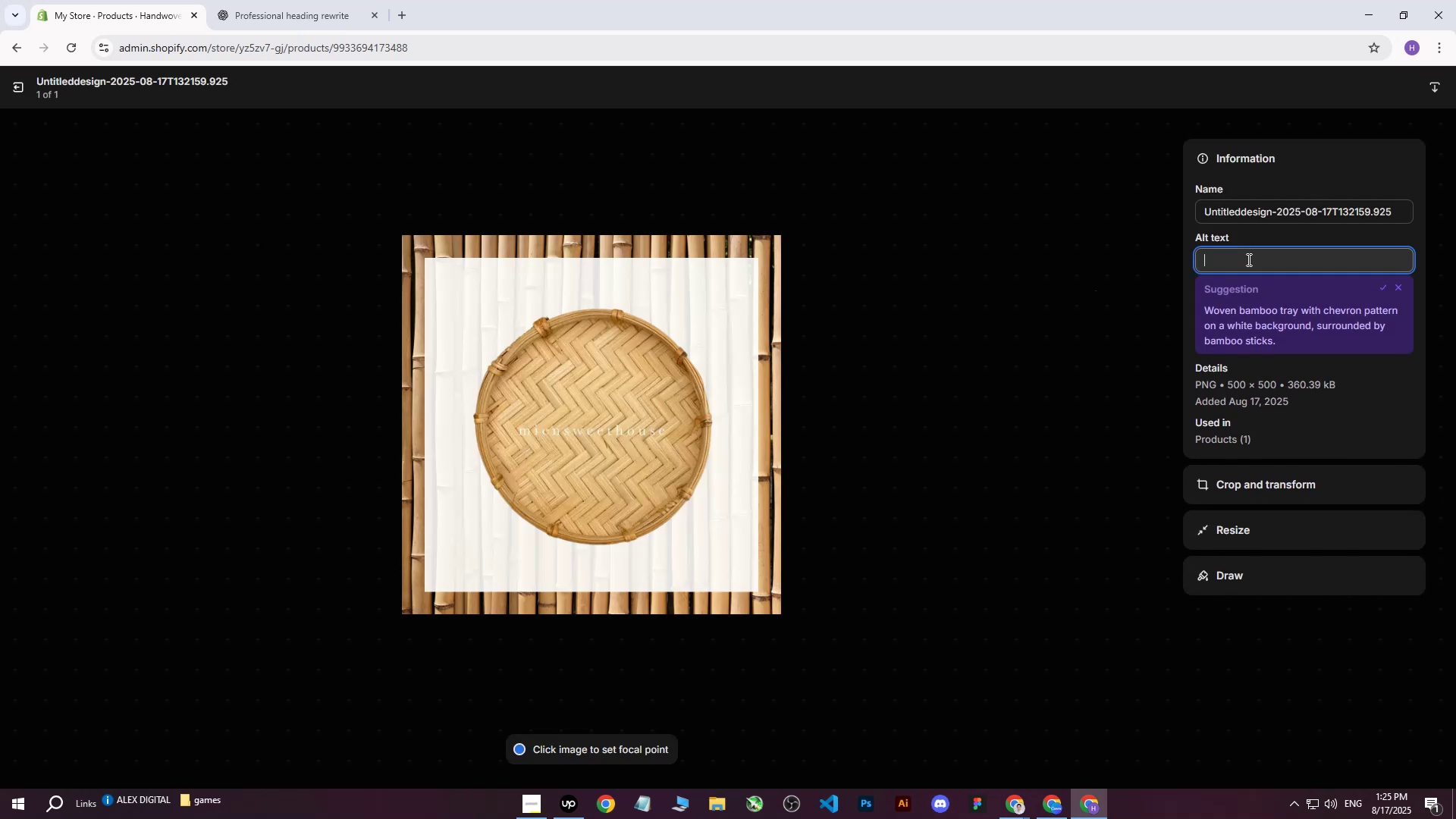 
key(Control+ControlLeft)
 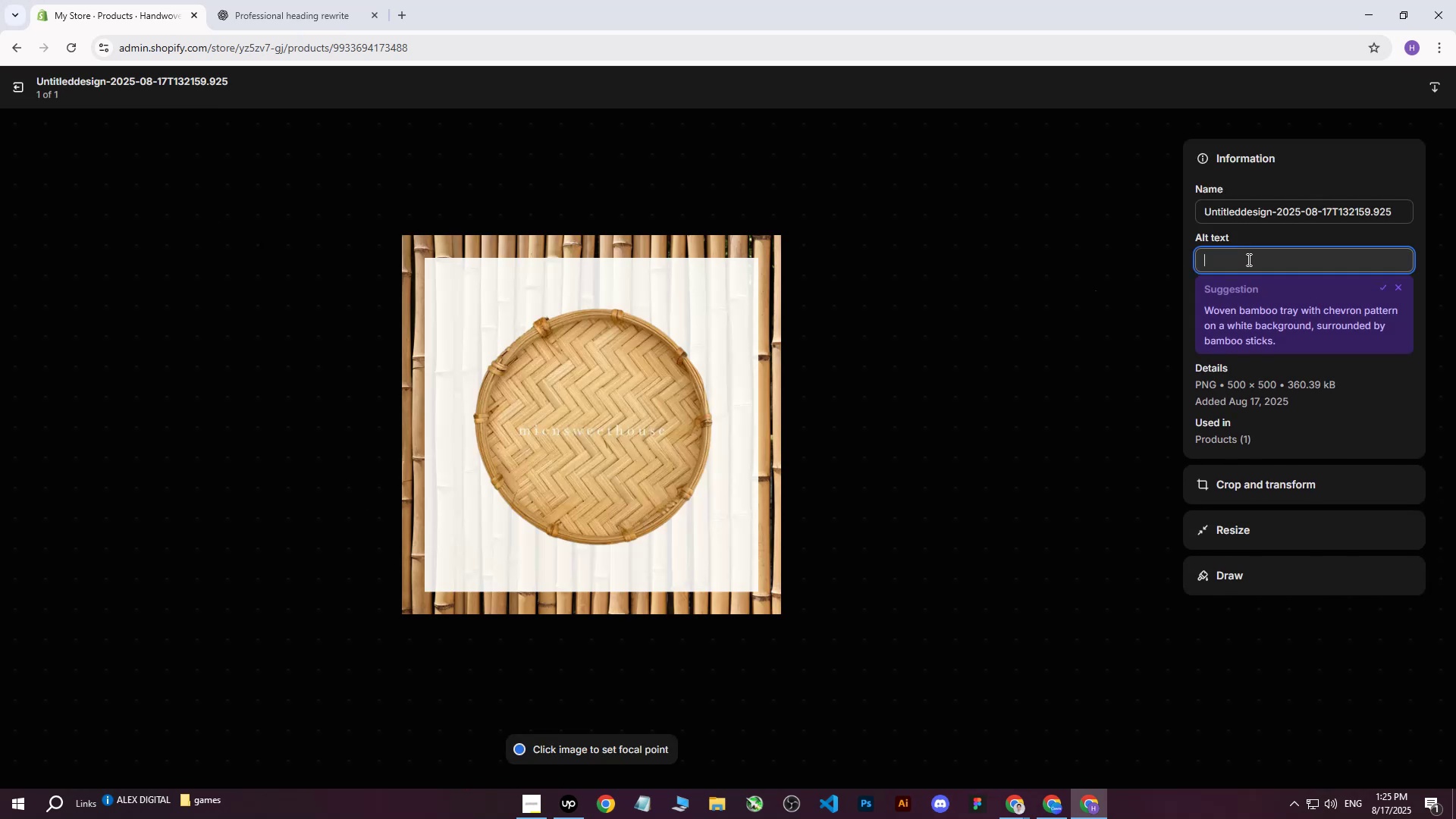 
key(Control+V)
 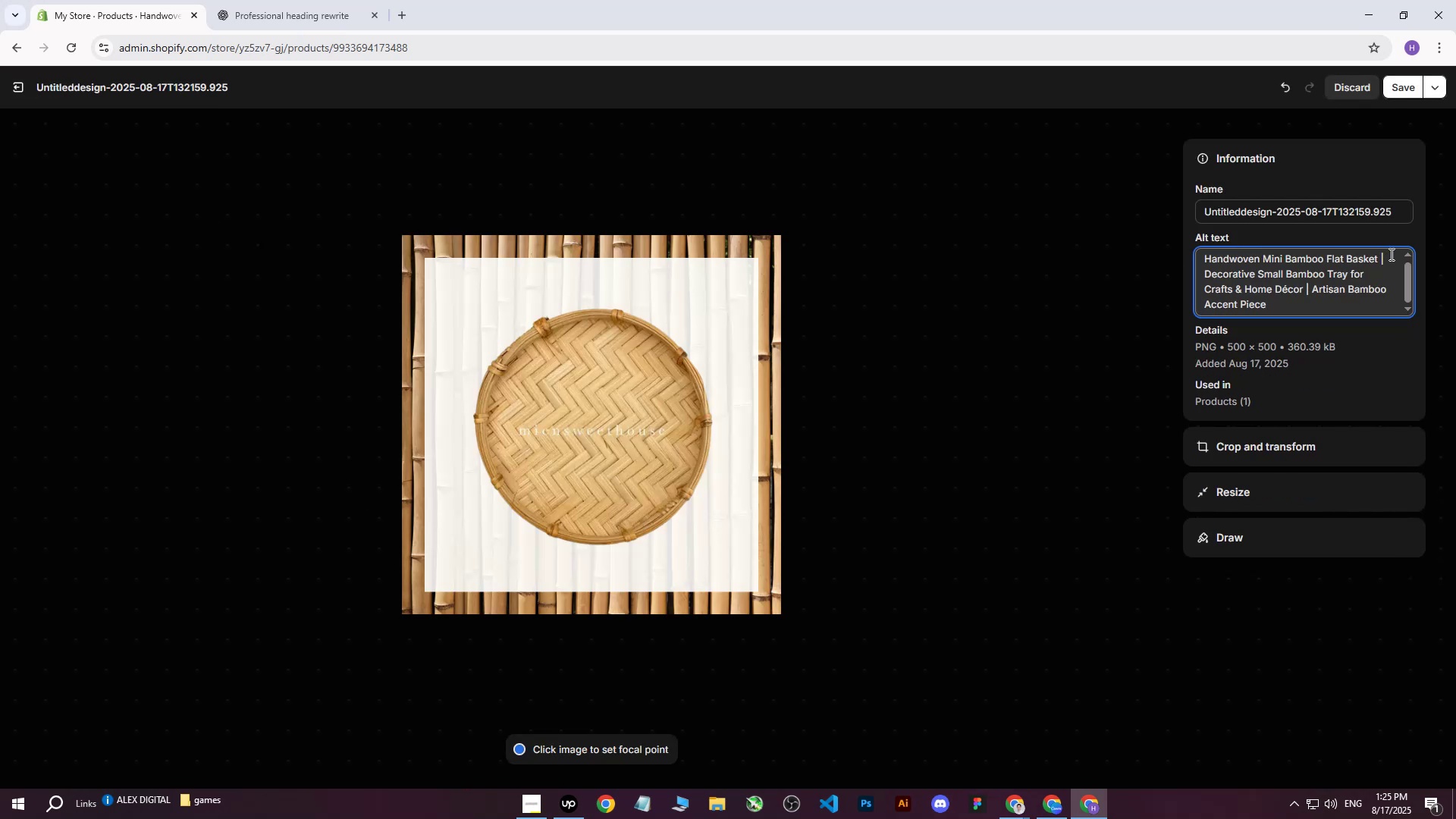 
left_click([1384, 260])
 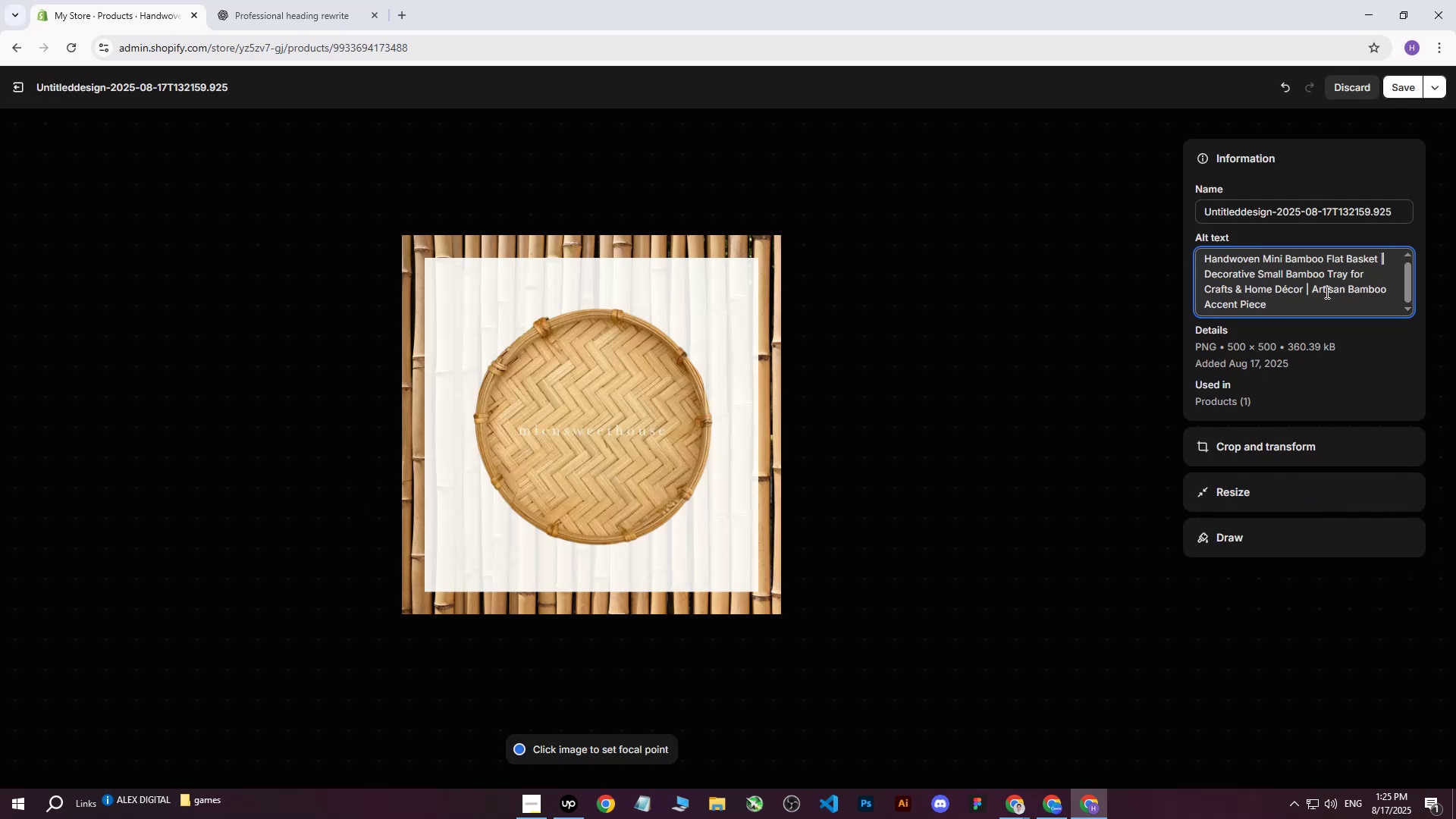 
left_click_drag(start_coordinate=[1294, 309], to_coordinate=[1203, 273])
 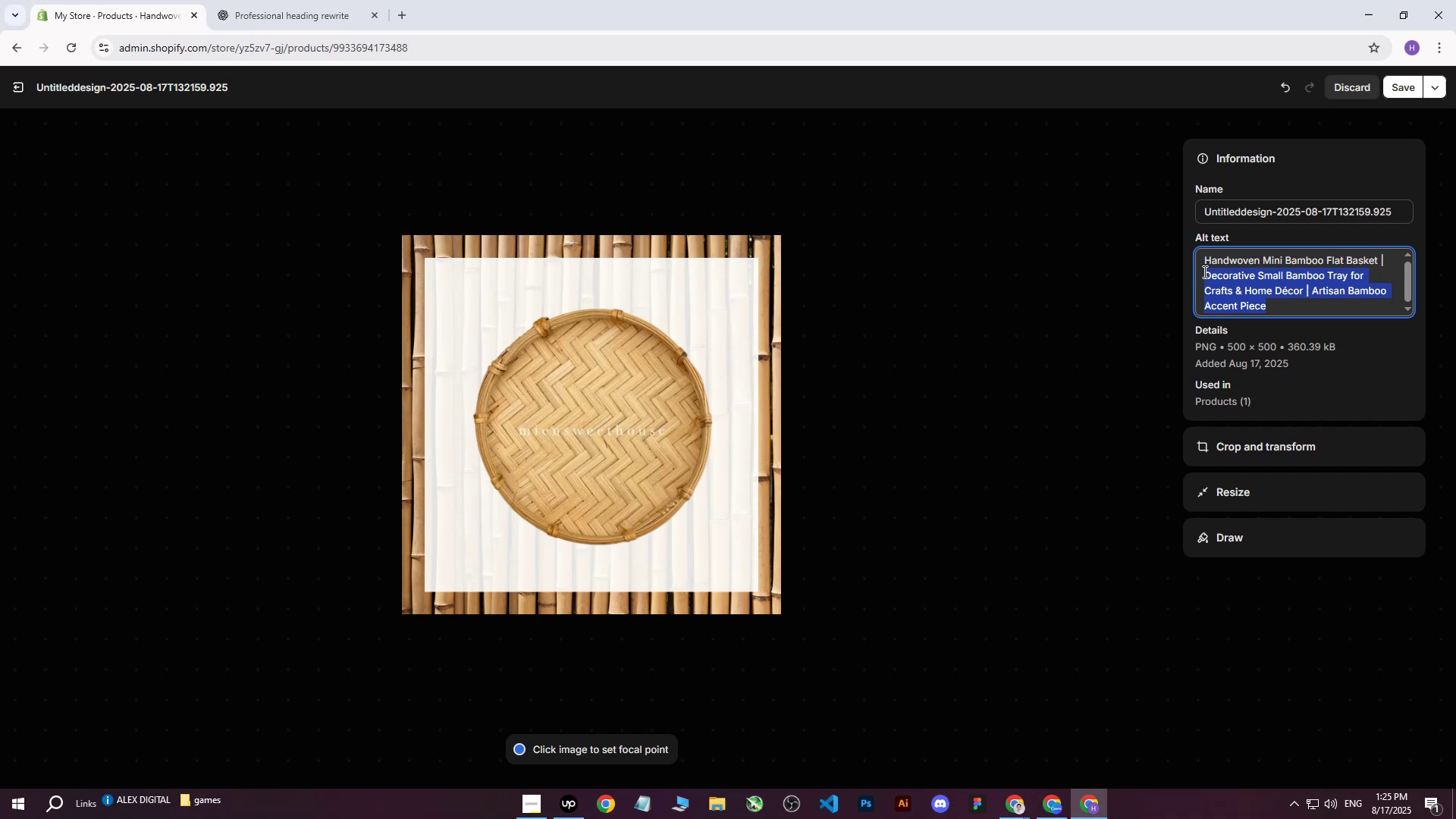 
key(Backspace)
key(Backspace)
key(Backspace)
type(on white background)
 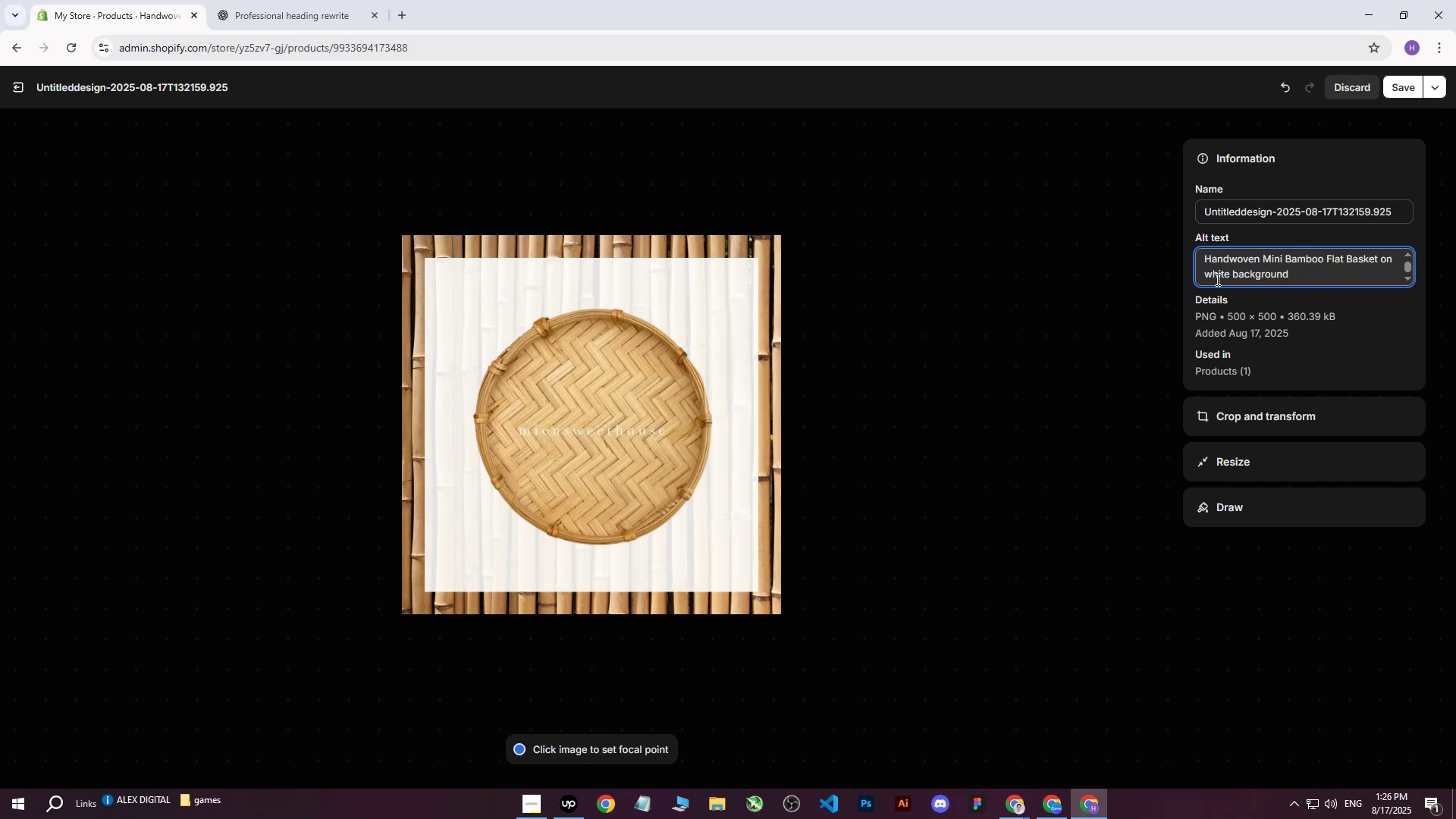 
wait(9.29)
 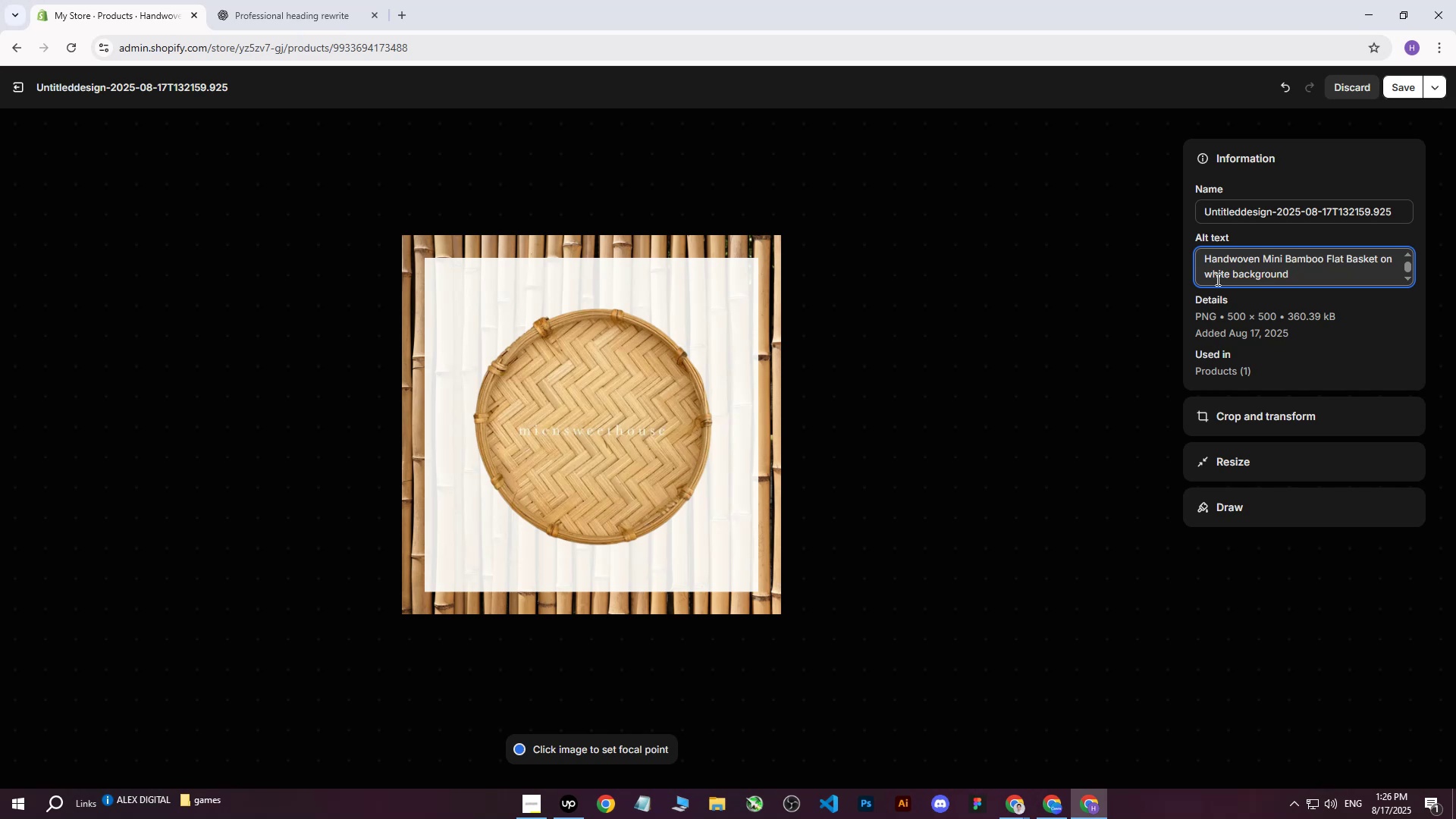 
type( with bamboo.)
 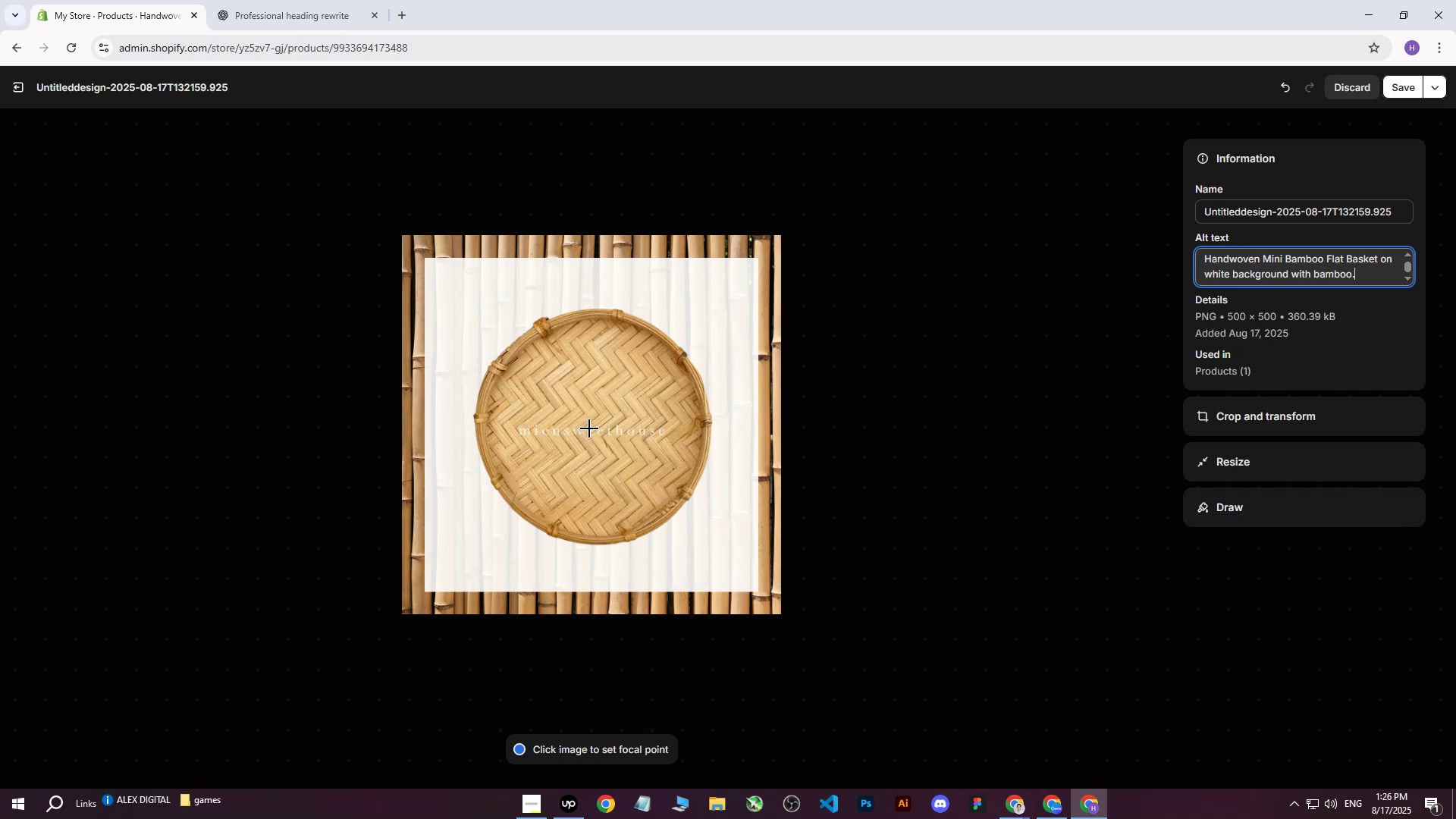 
left_click([589, 428])
 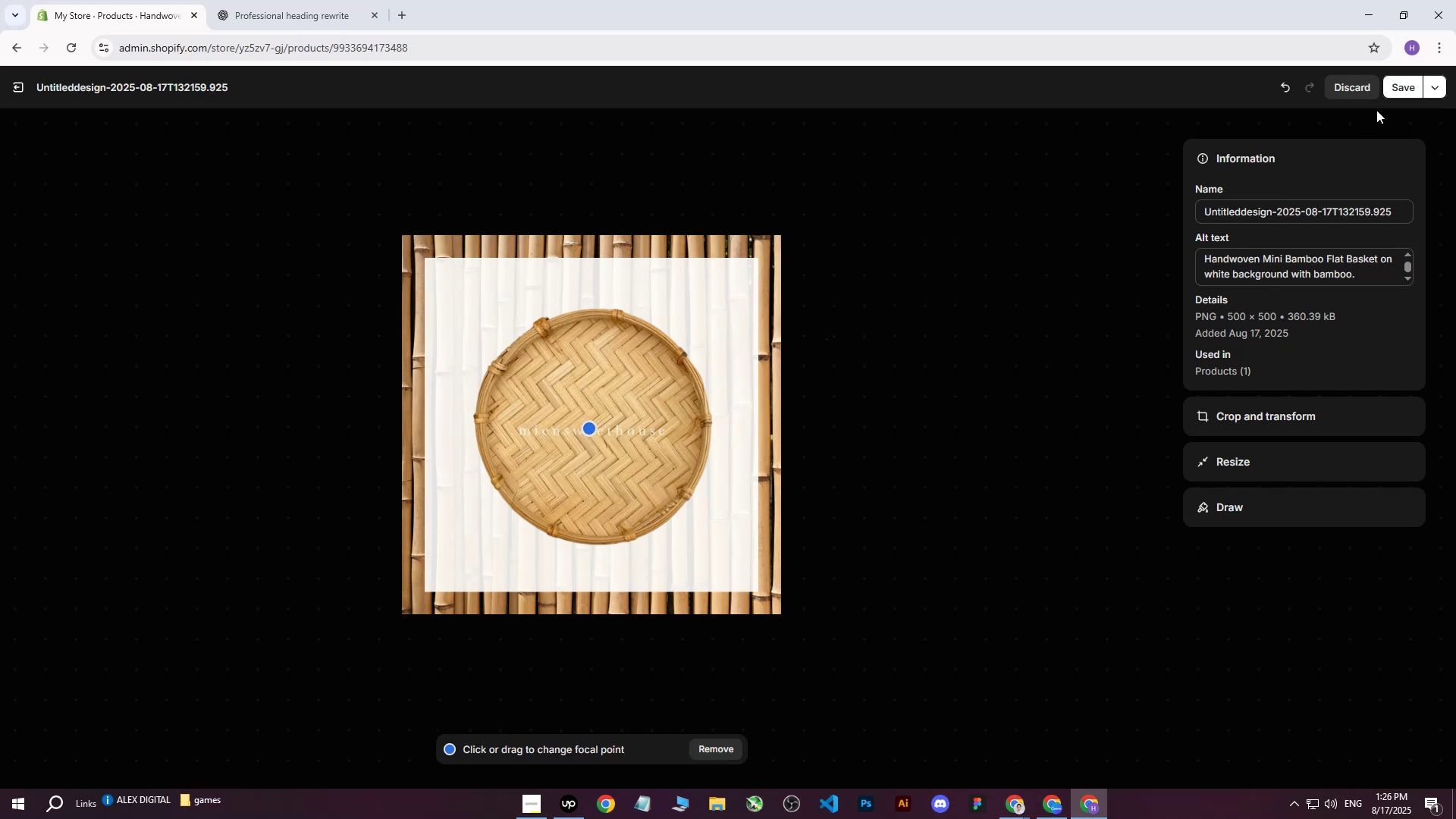 
left_click([1401, 83])
 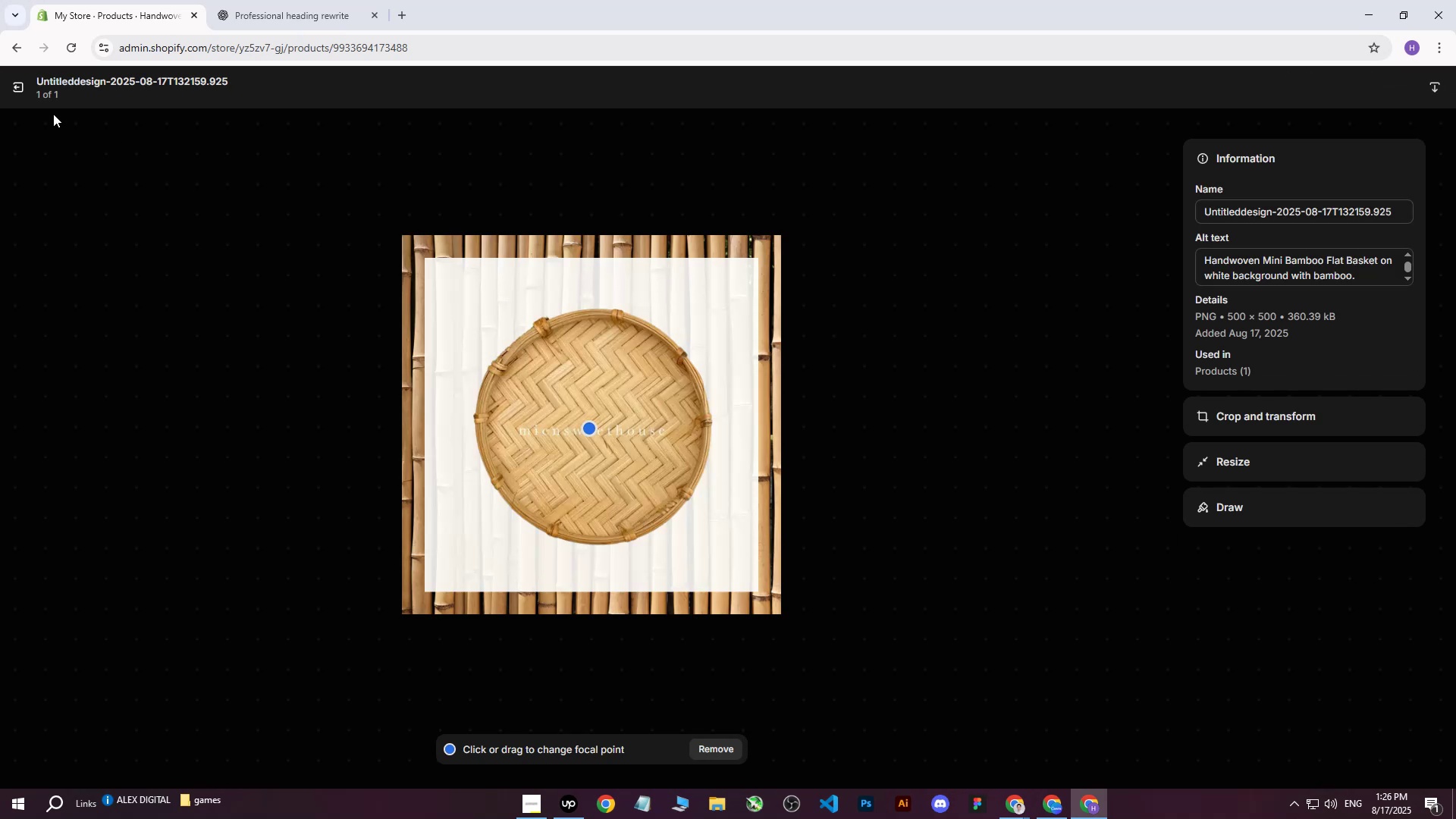 
left_click([17, 86])
 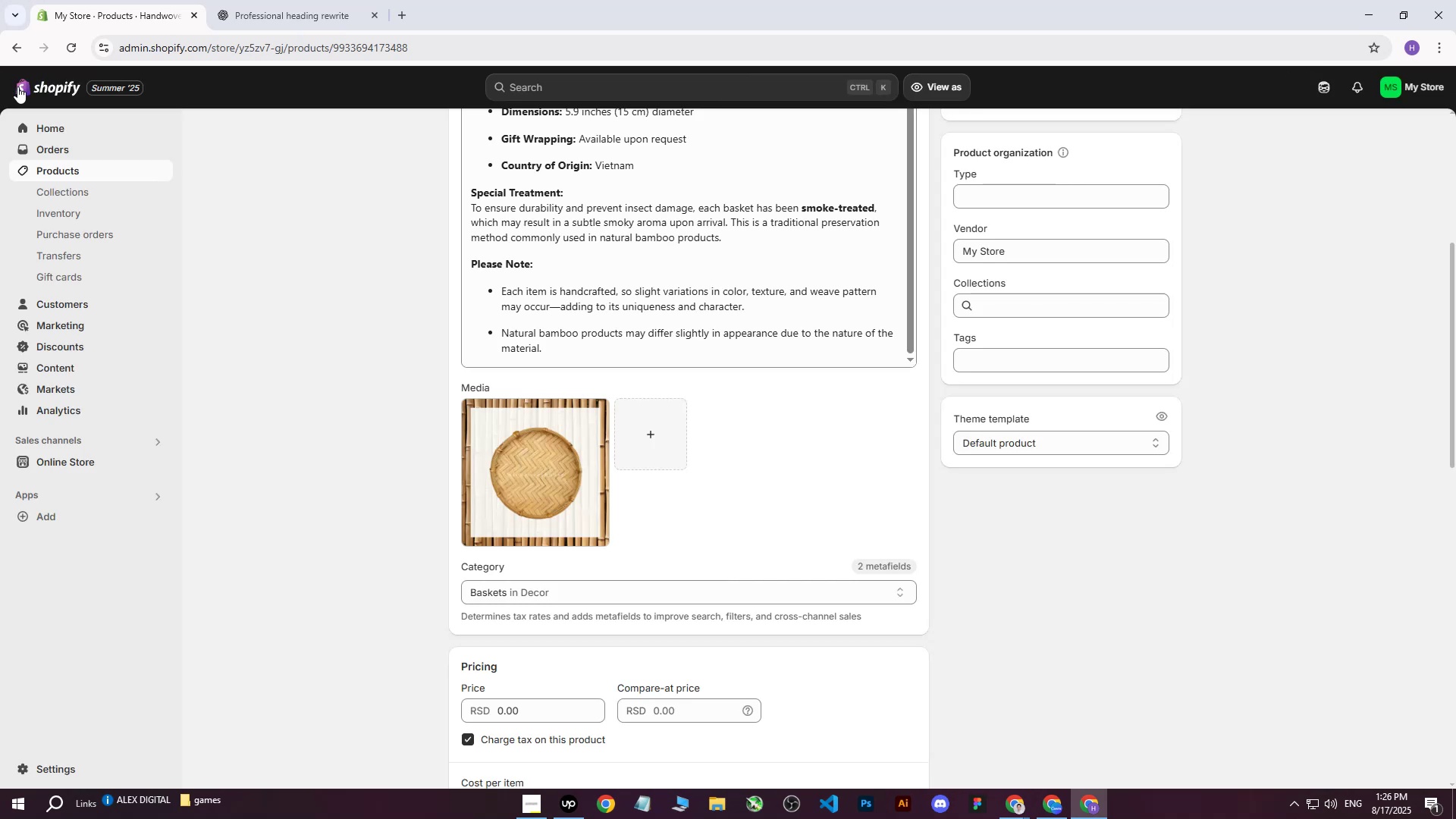 
wait(9.13)
 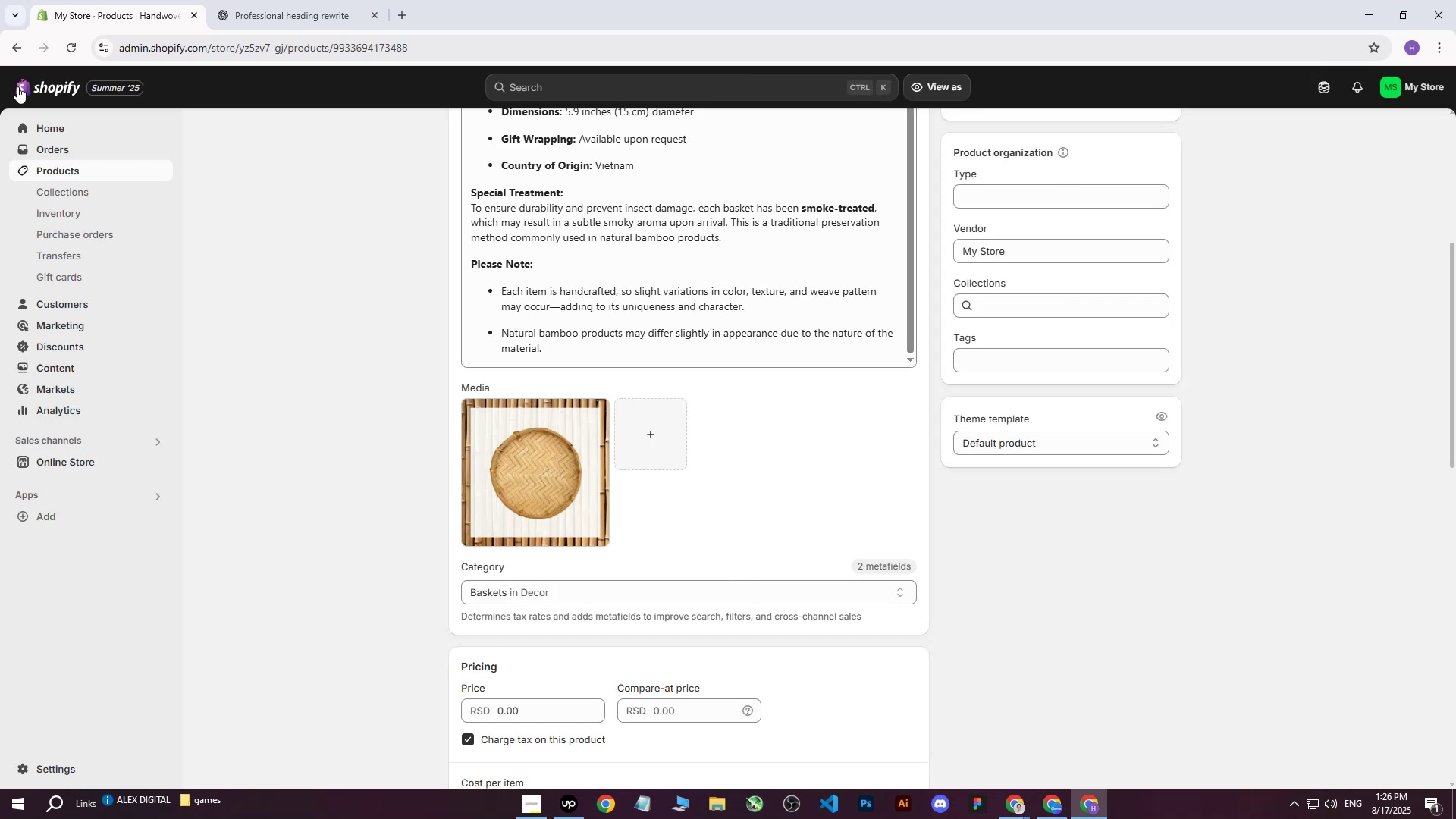 
scroll: coordinate [695, 460], scroll_direction: down, amount: 2.0
 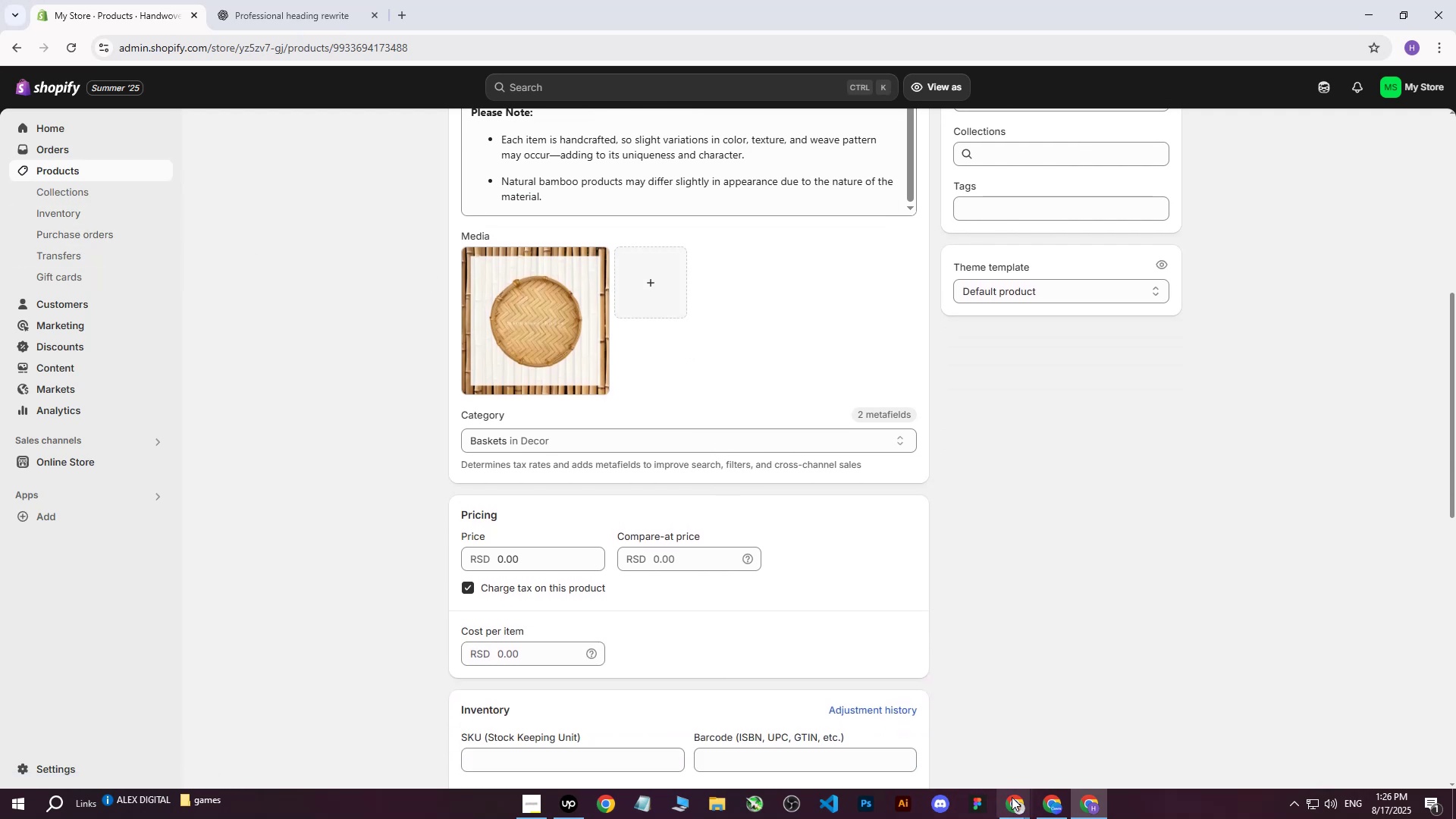 
double_click([942, 729])
 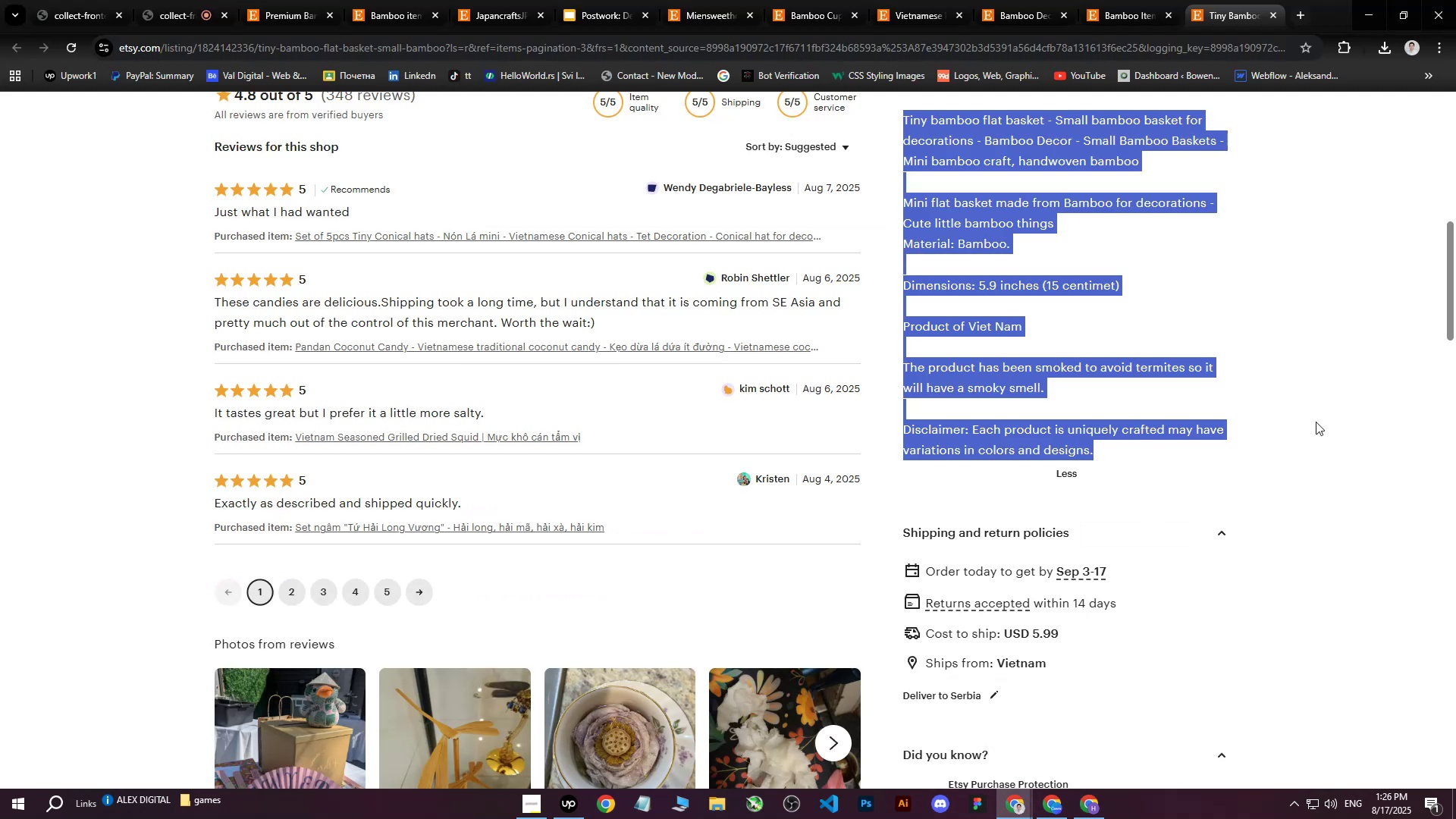 
left_click([1359, 399])
 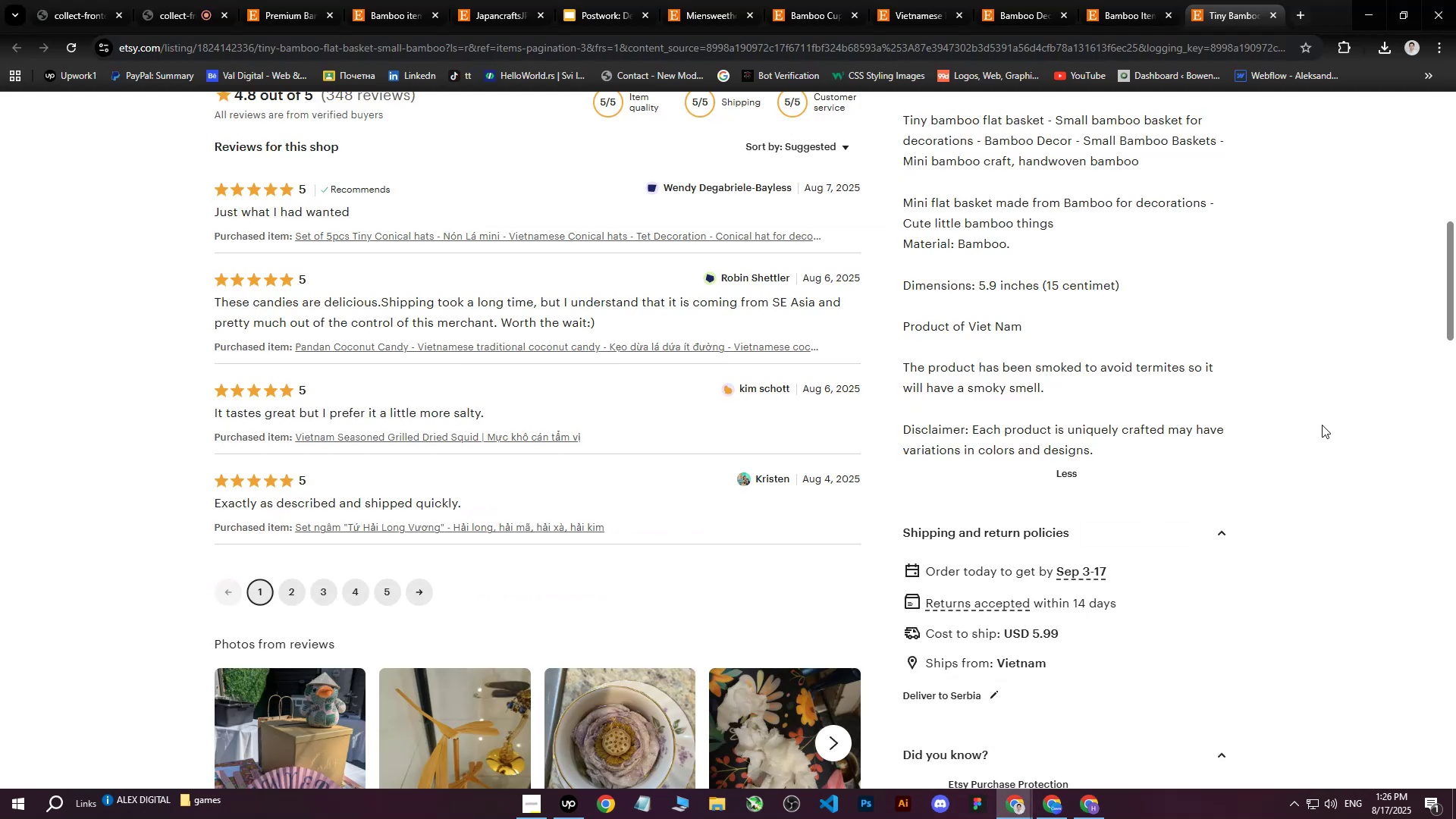 
scroll: coordinate [1144, 587], scroll_direction: up, amount: 13.0
 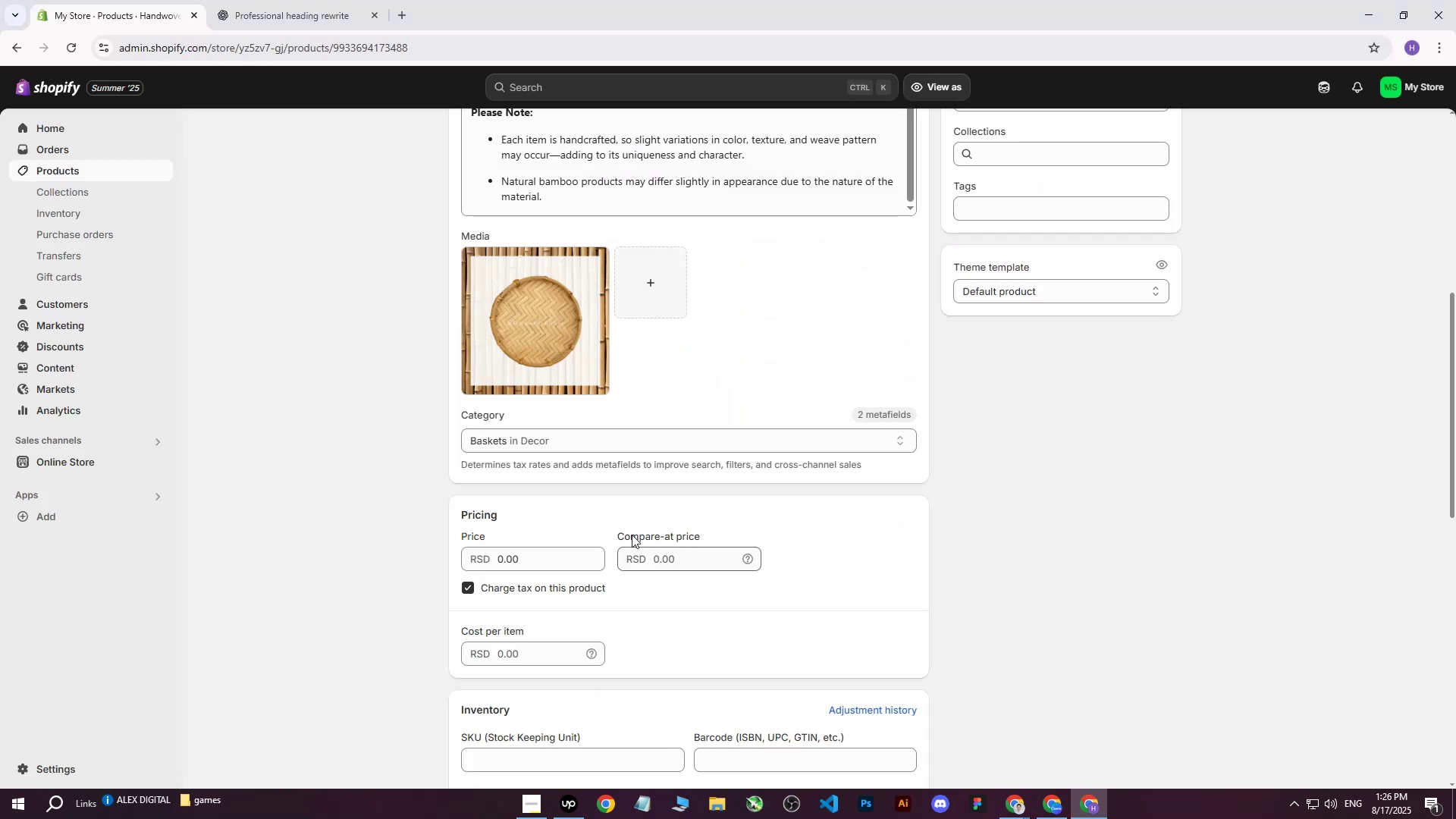 
left_click([557, 559])
 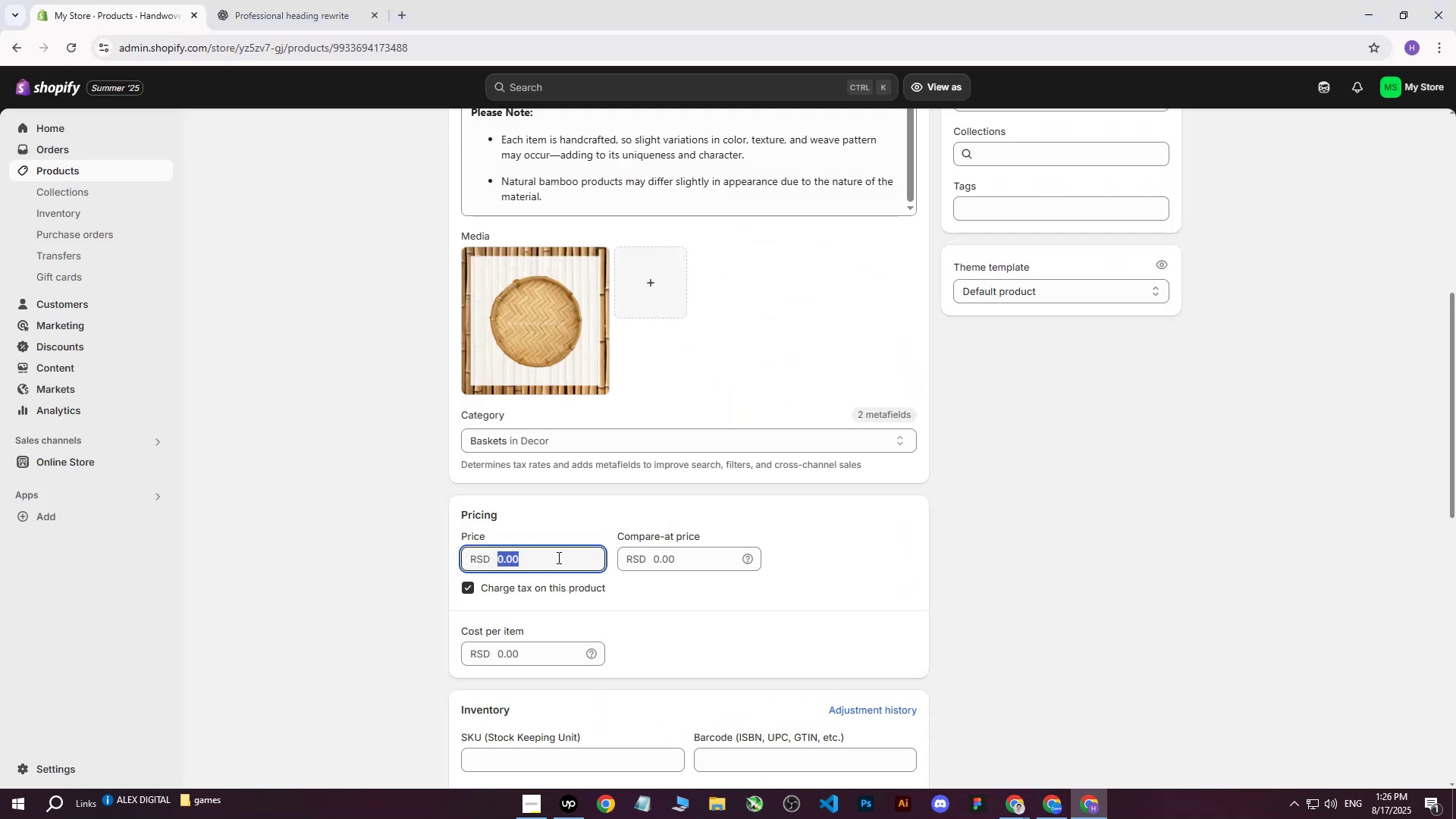 
type(2500)
key(Tab)
key(Tab)
key(Tab)
key(Tab)
 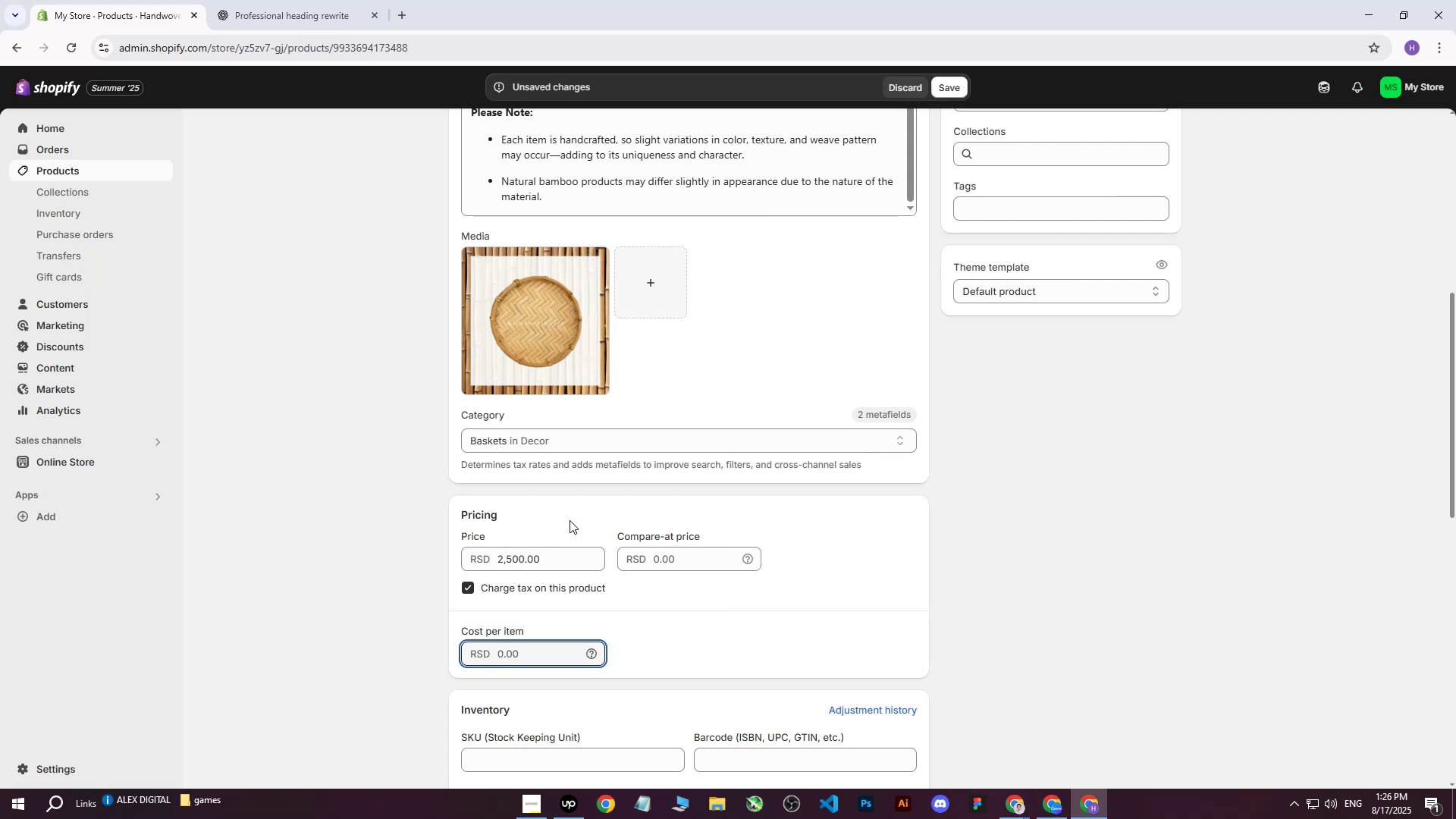 
wait(6.7)
 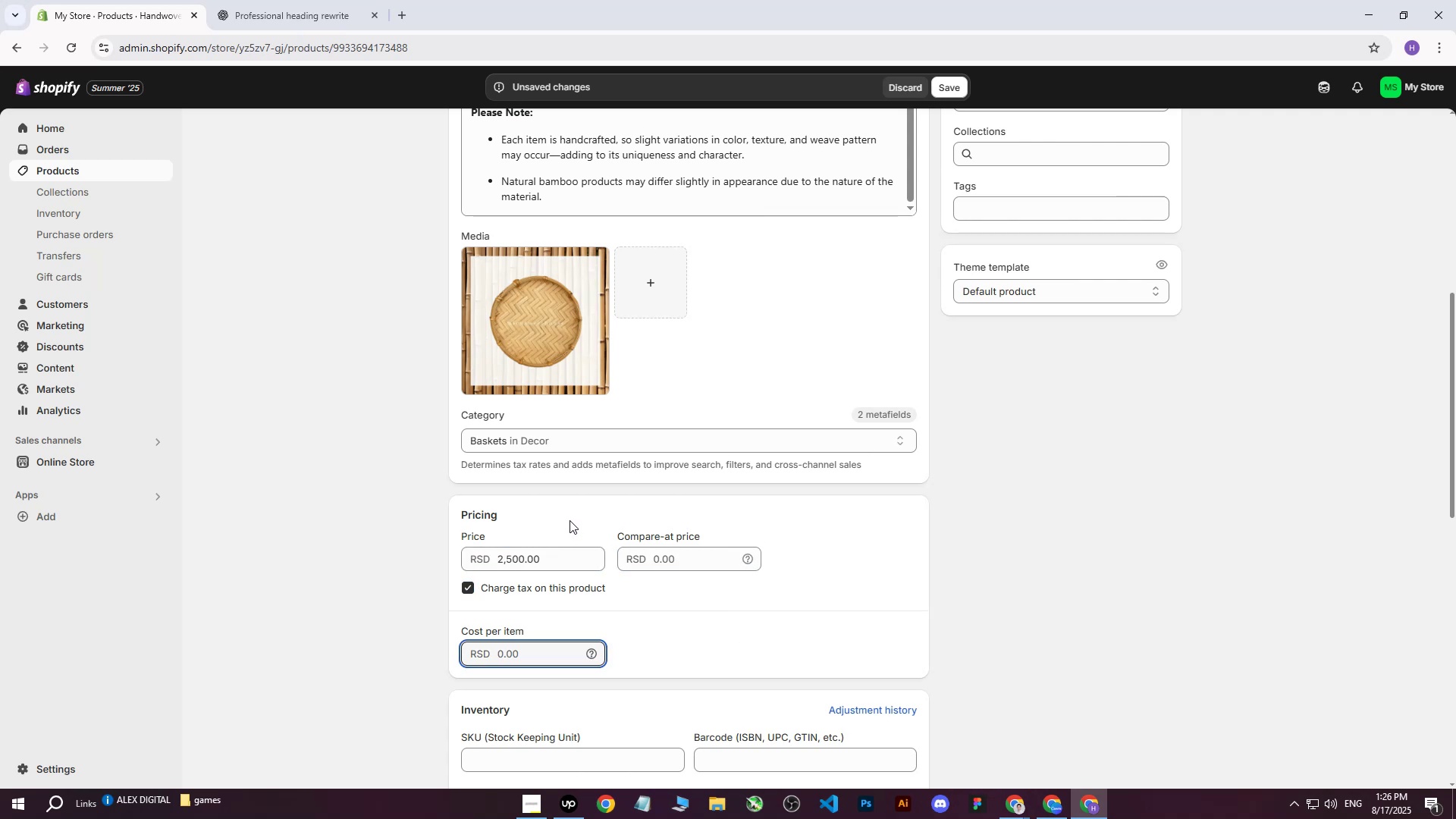 
scroll: coordinate [654, 559], scroll_direction: down, amount: 1.0
 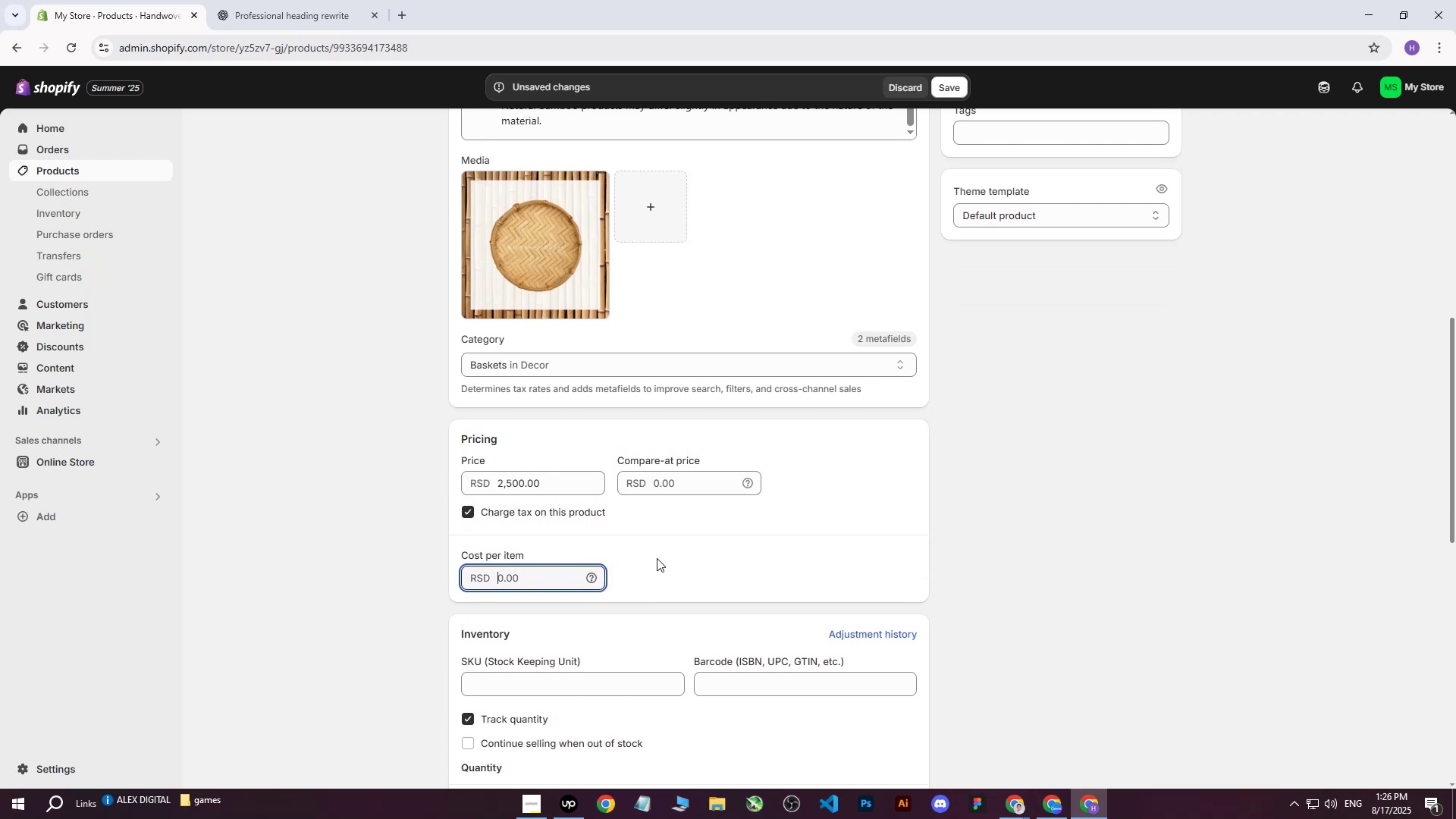 
type(1800)
 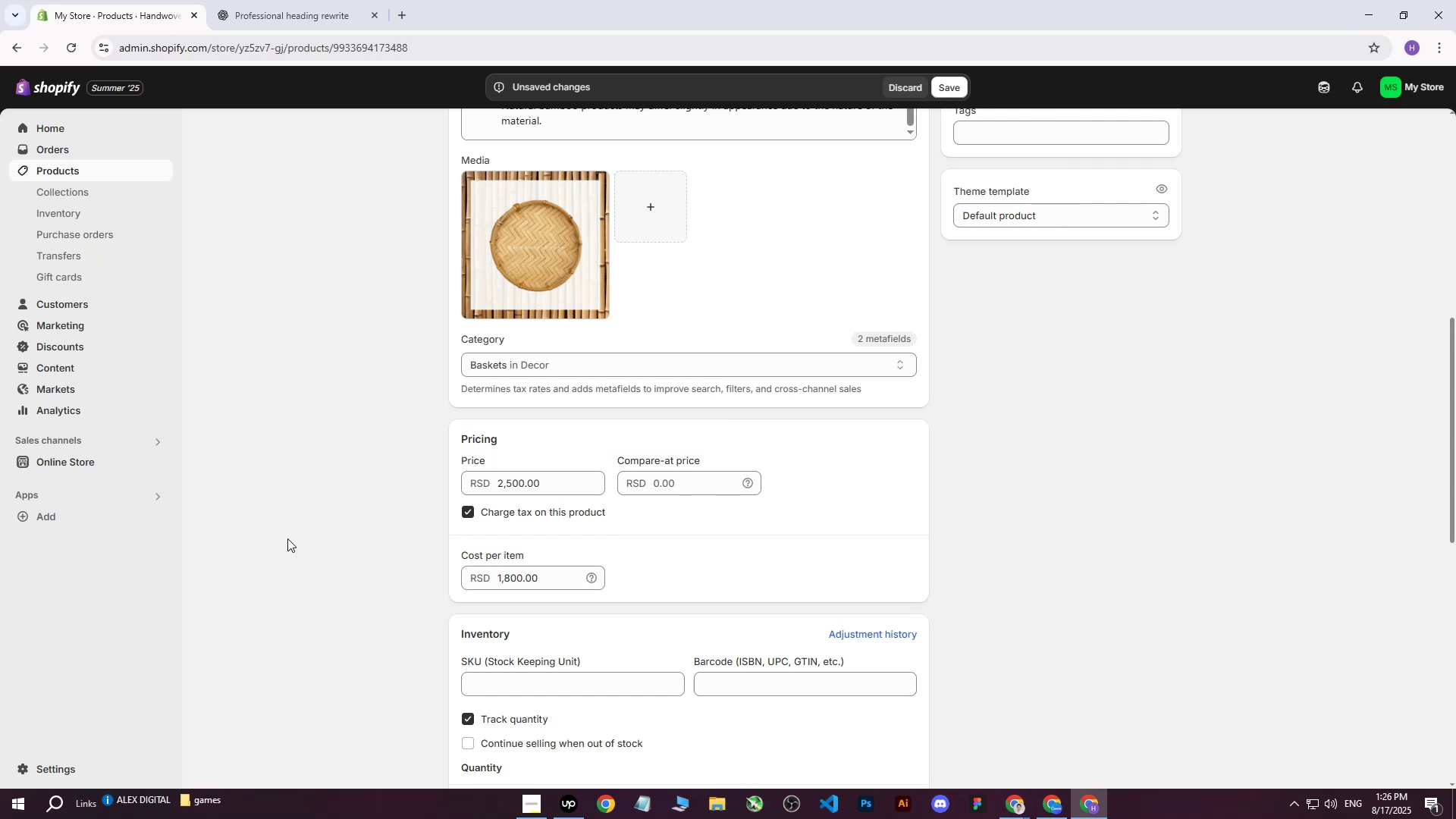 
left_click([287, 538])
 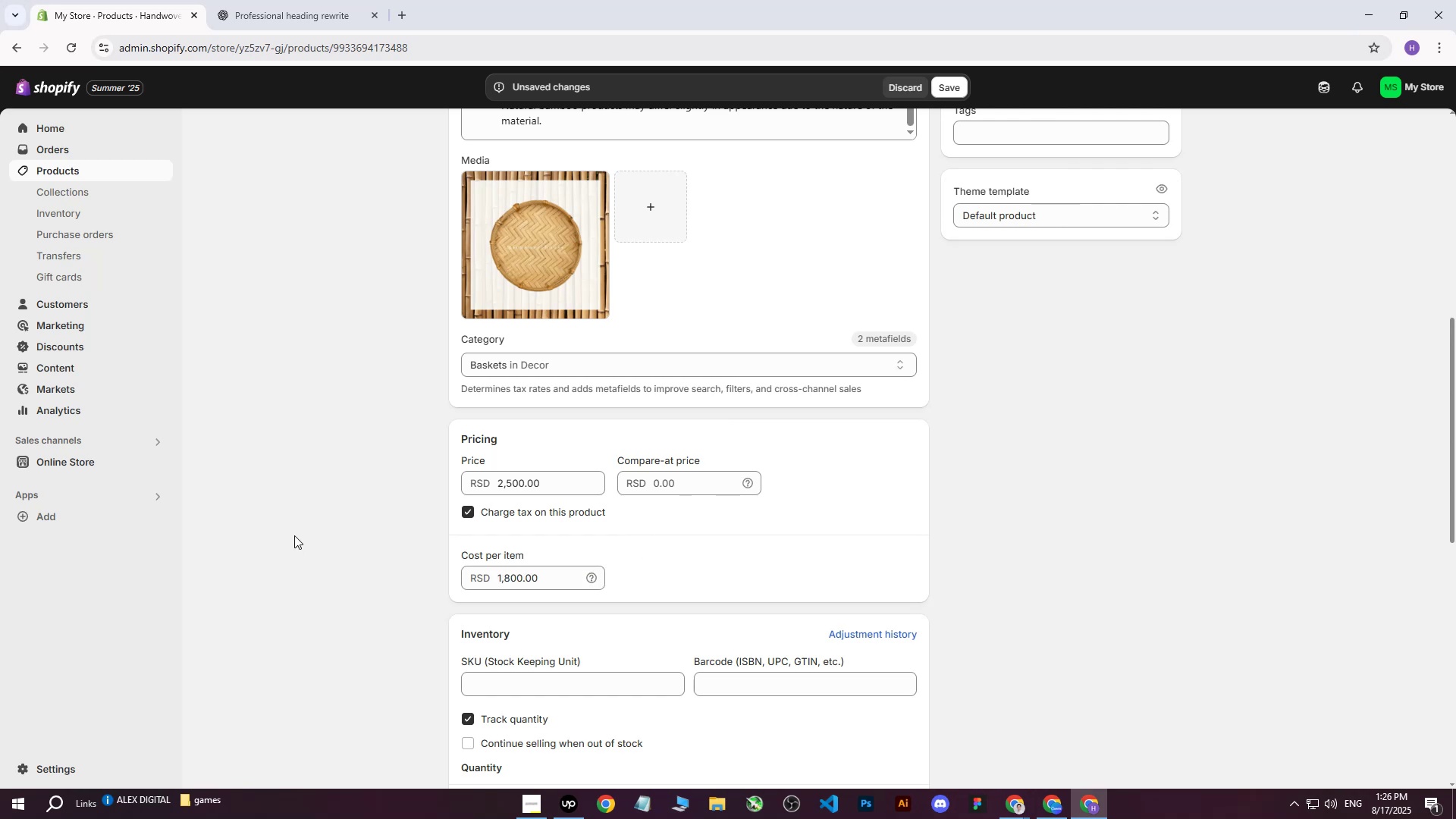 
scroll: coordinate [309, 533], scroll_direction: down, amount: 2.0
 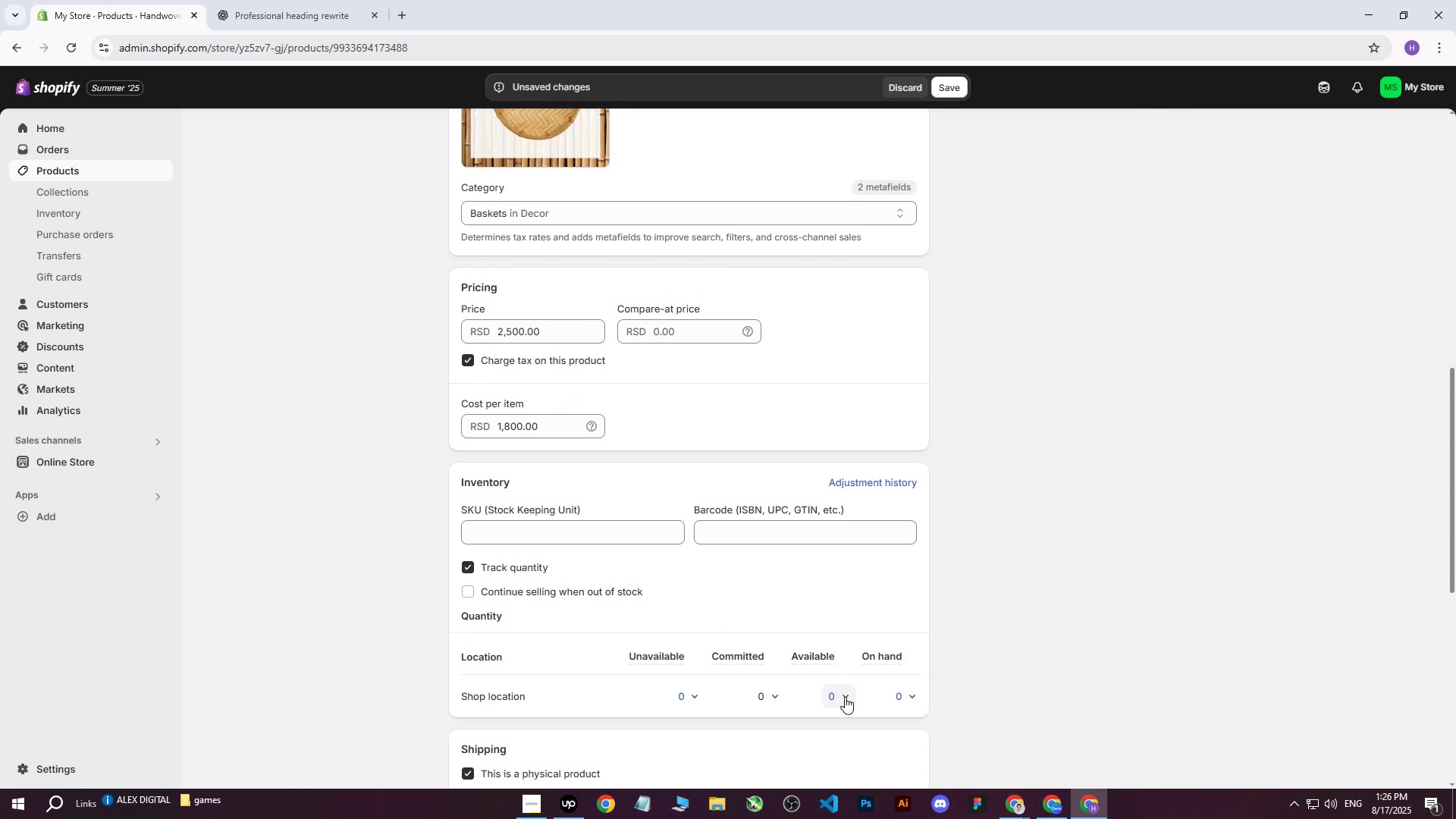 
left_click([845, 697])
 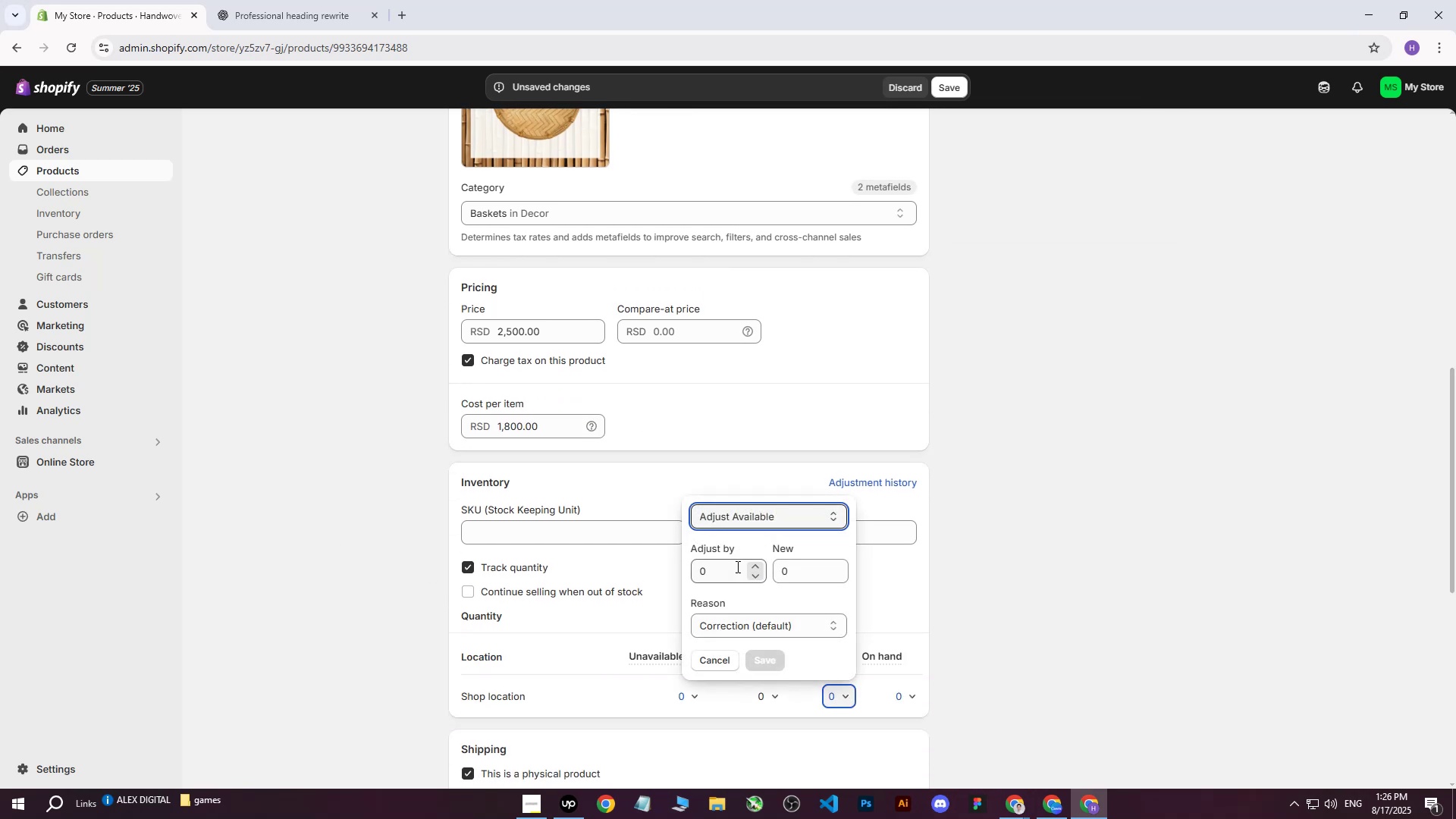 
left_click([718, 573])
 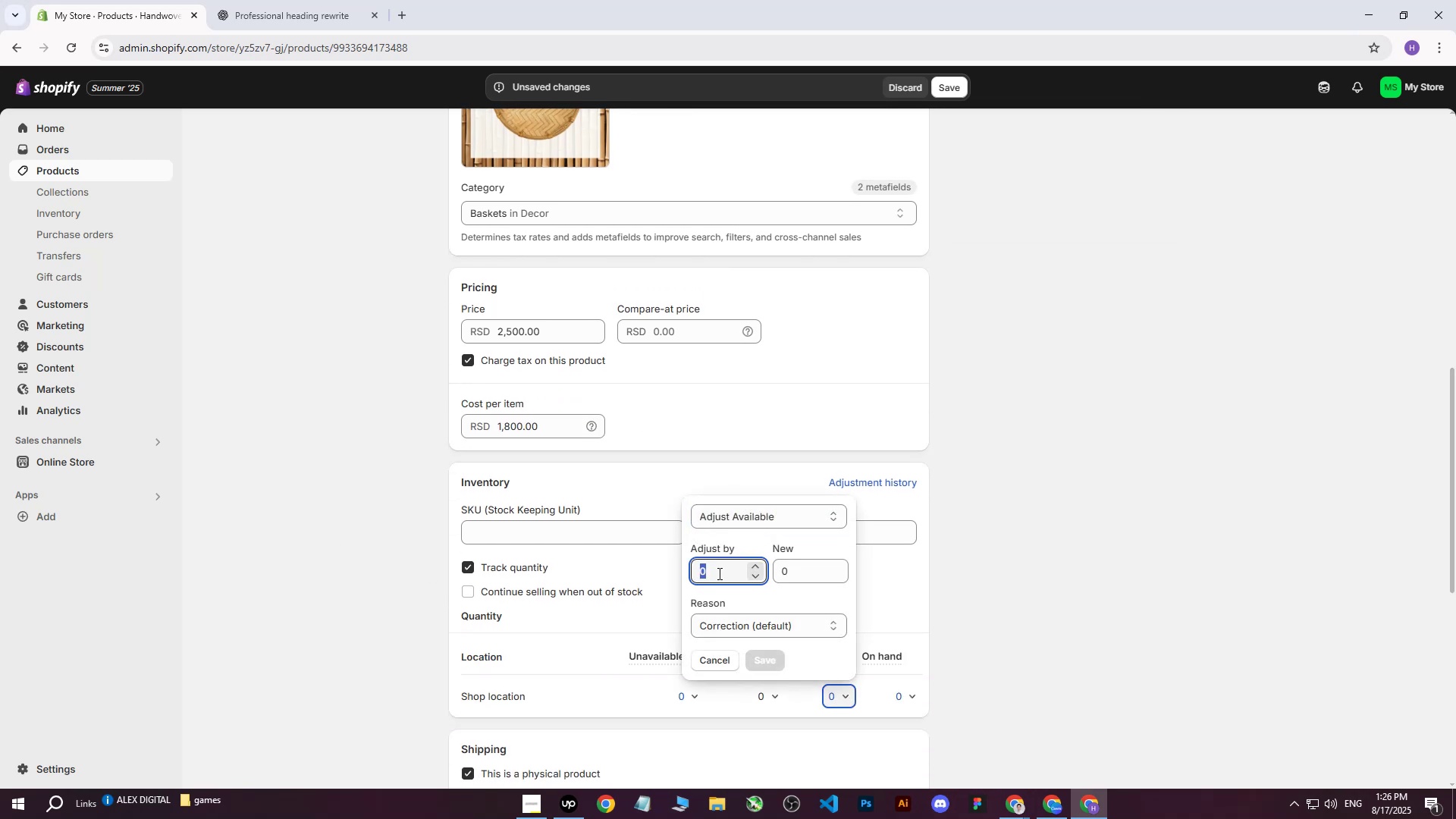 
type(200)
 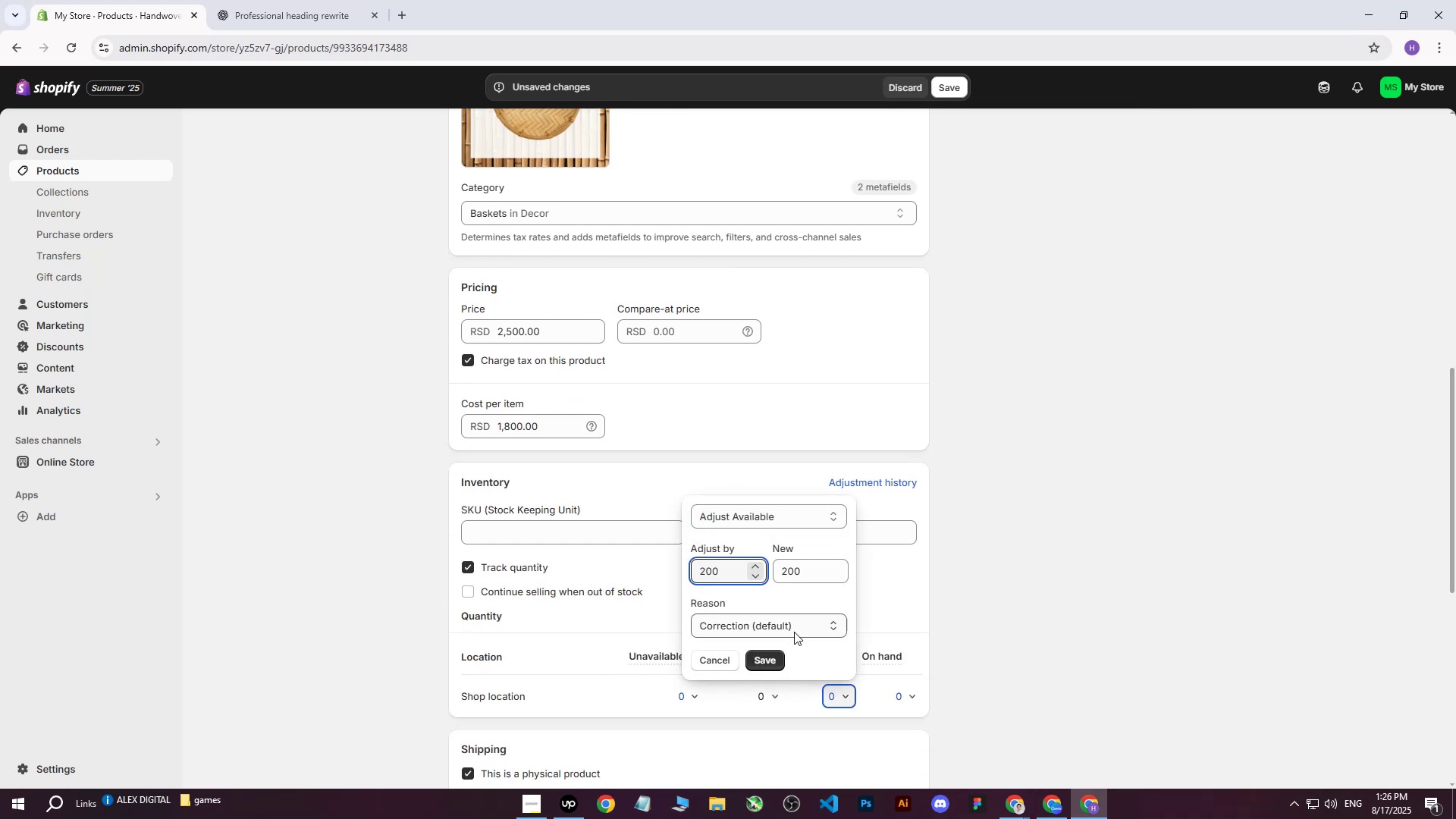 
left_click([764, 665])
 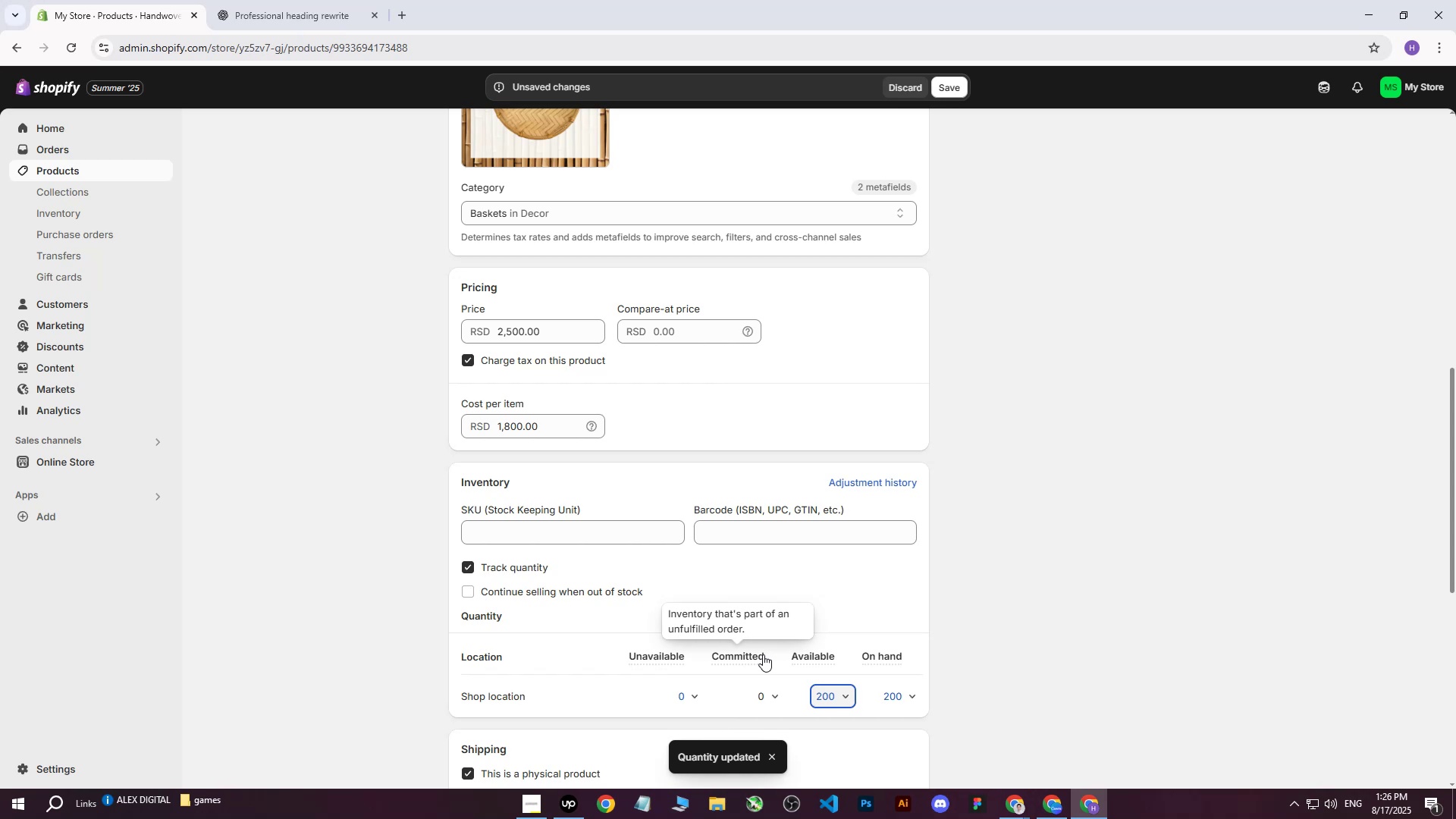 
wait(9.42)
 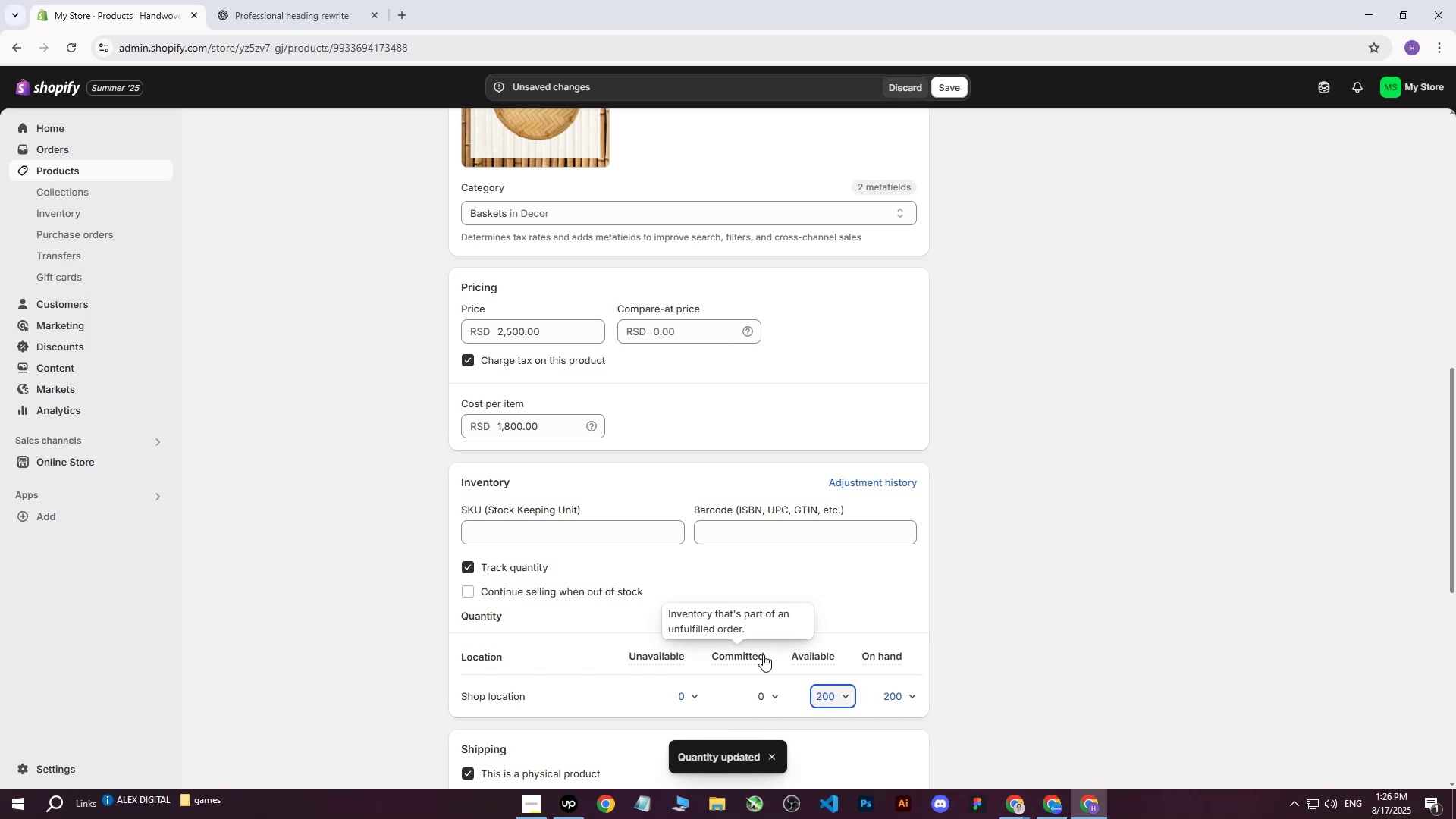 
scroll: coordinate [745, 472], scroll_direction: down, amount: 4.0
 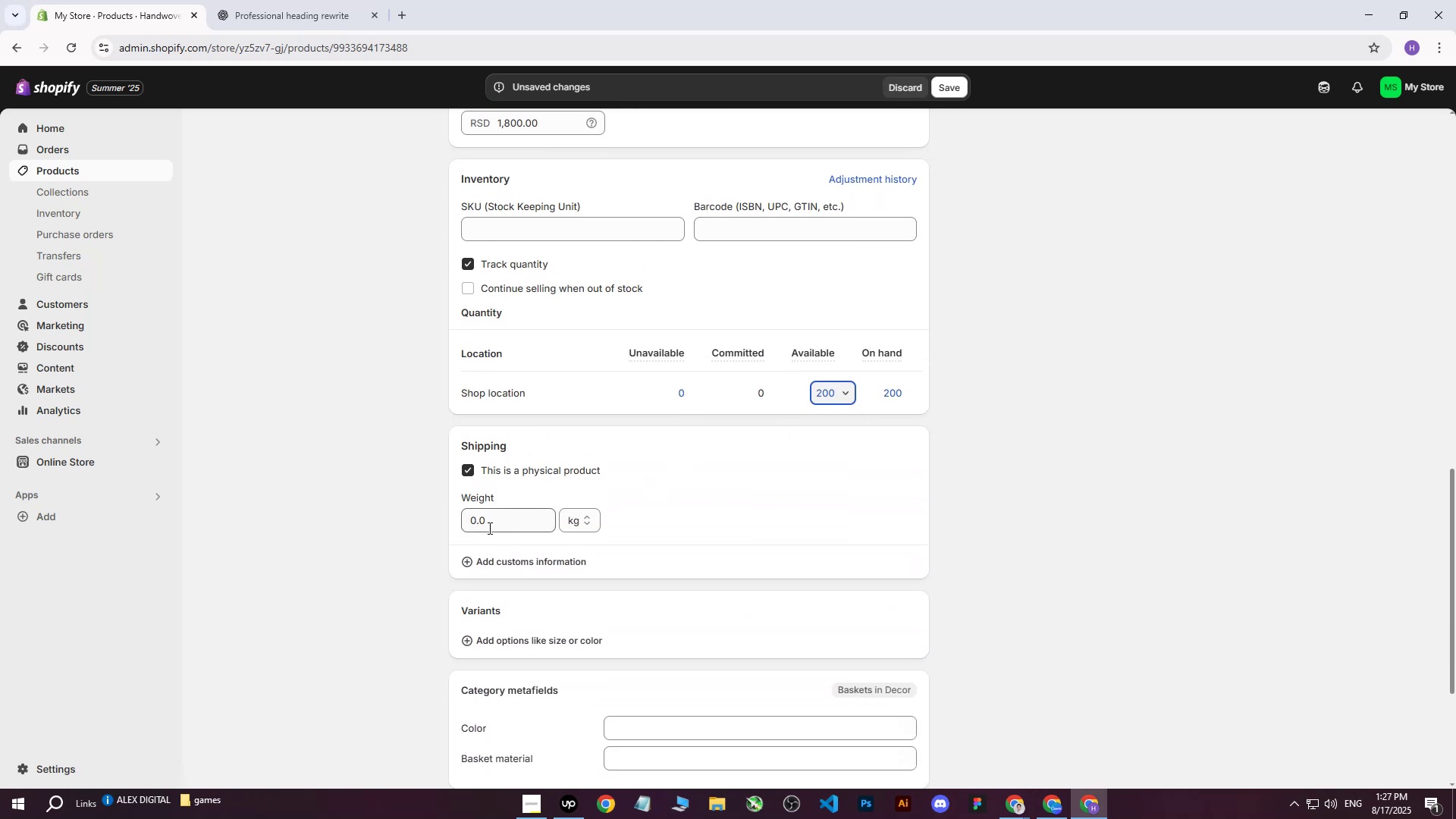 
left_click([488, 528])
 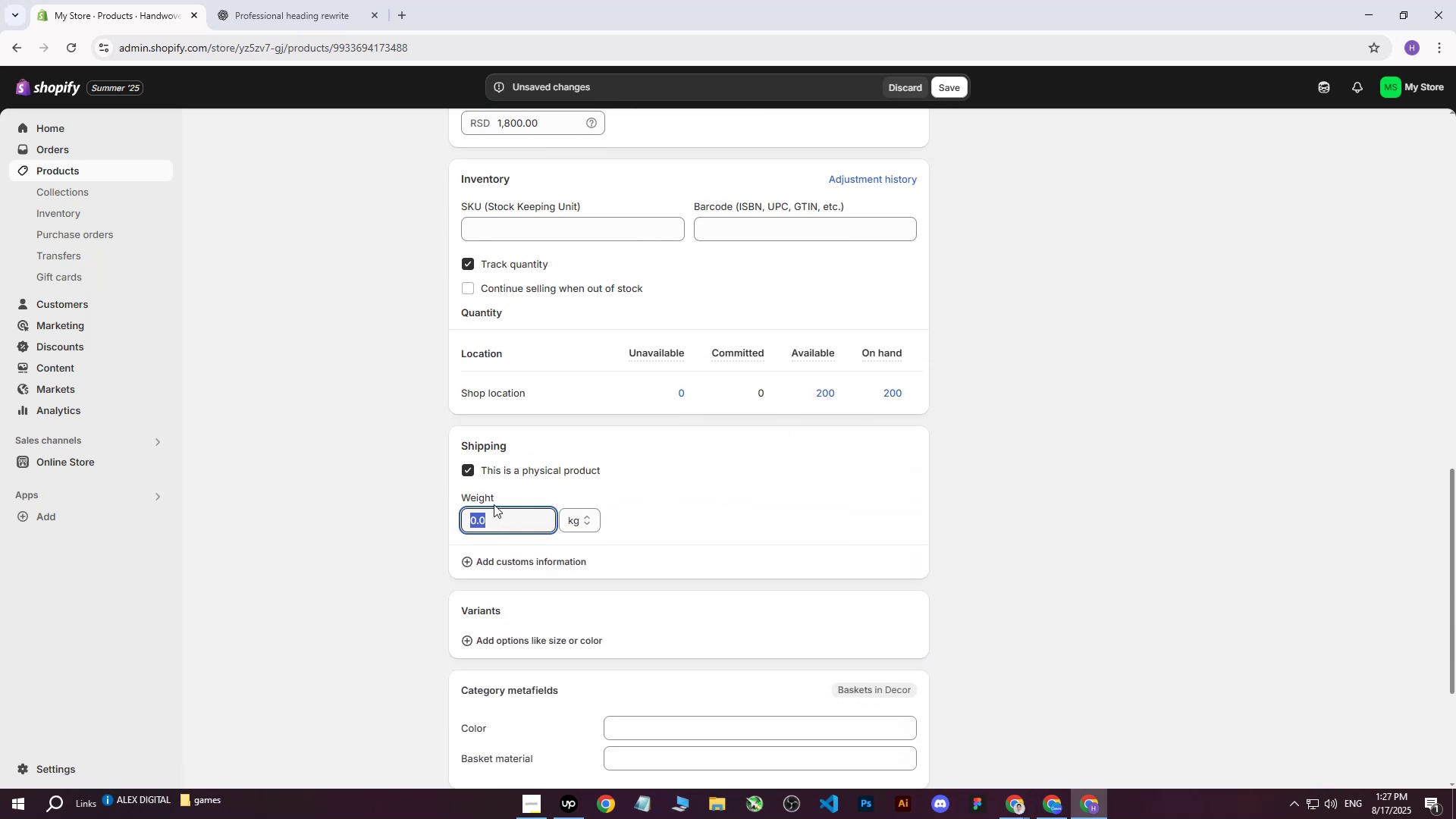 
scroll: coordinate [552, 487], scroll_direction: up, amount: 8.0
 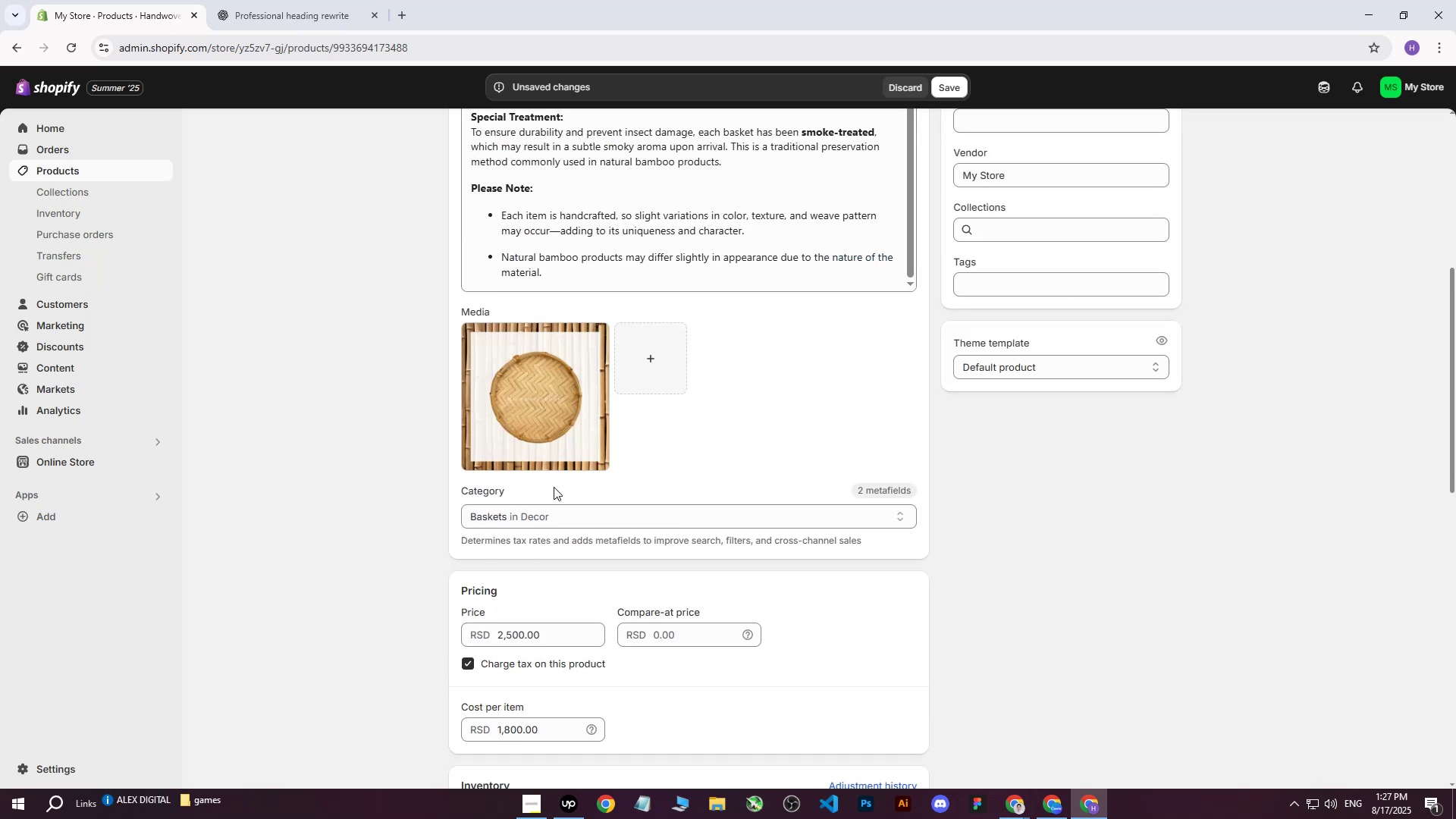 
scroll: coordinate [554, 485], scroll_direction: down, amount: 7.0
 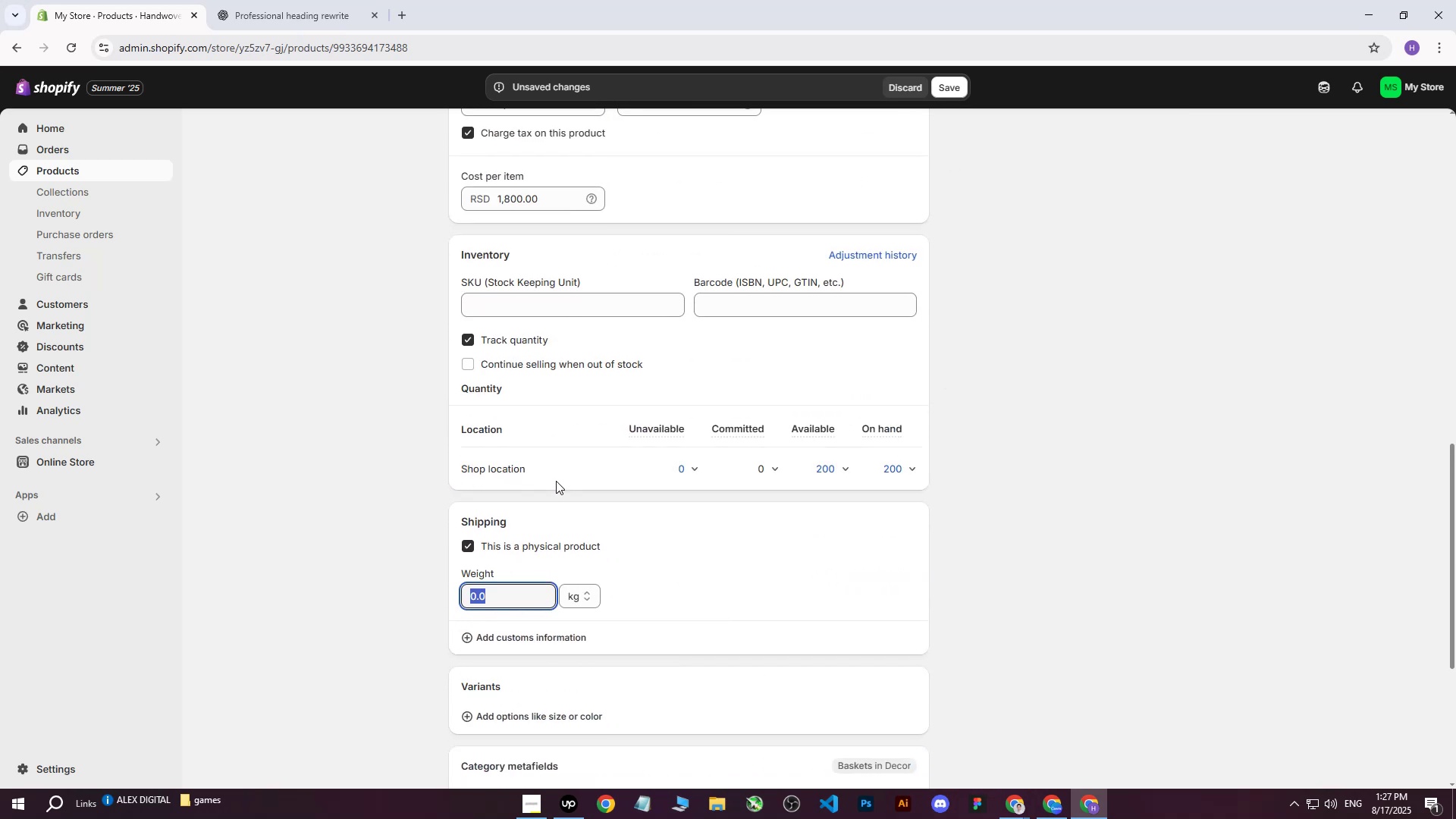 
key(4)
 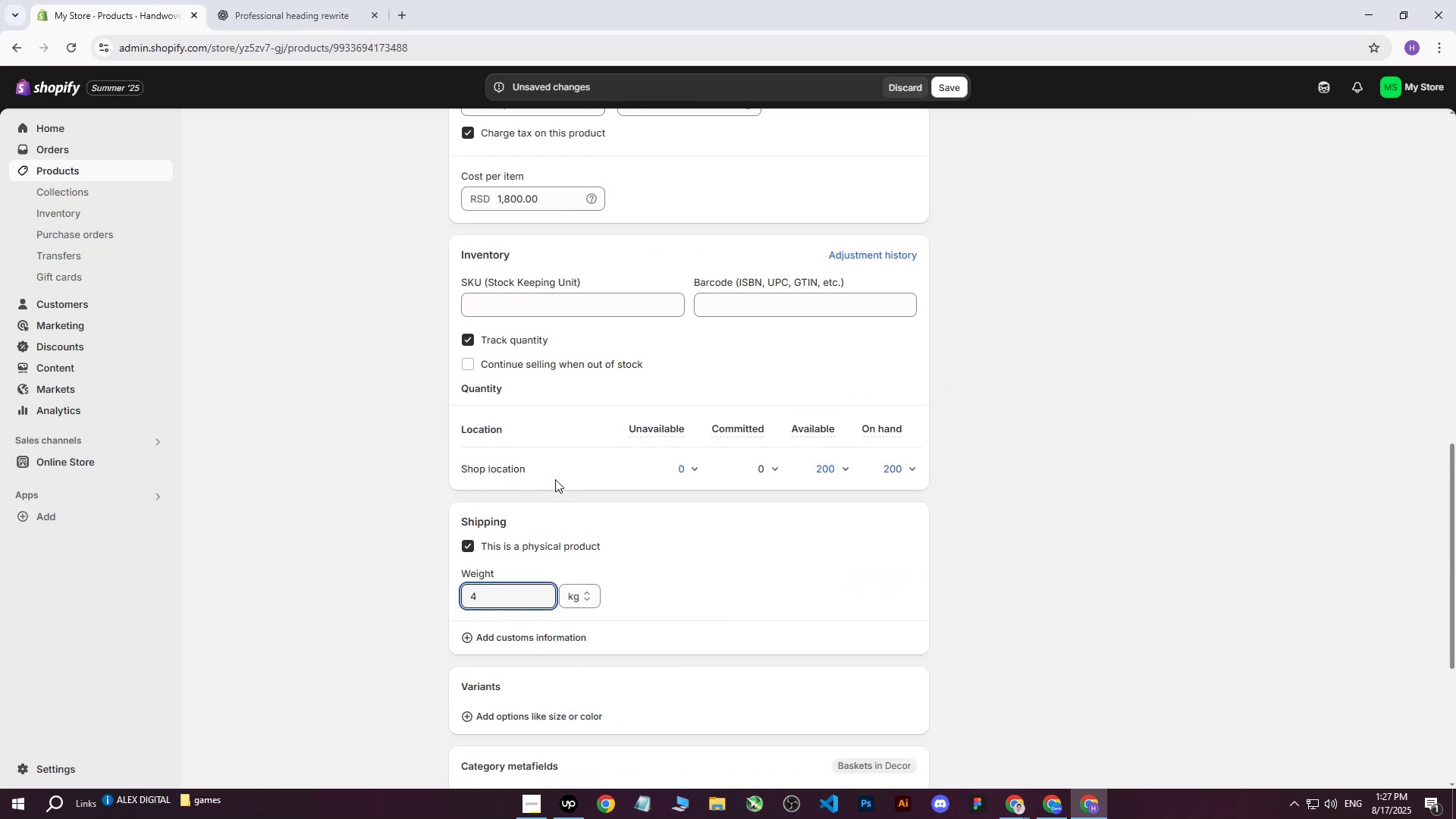 
left_click([344, 503])
 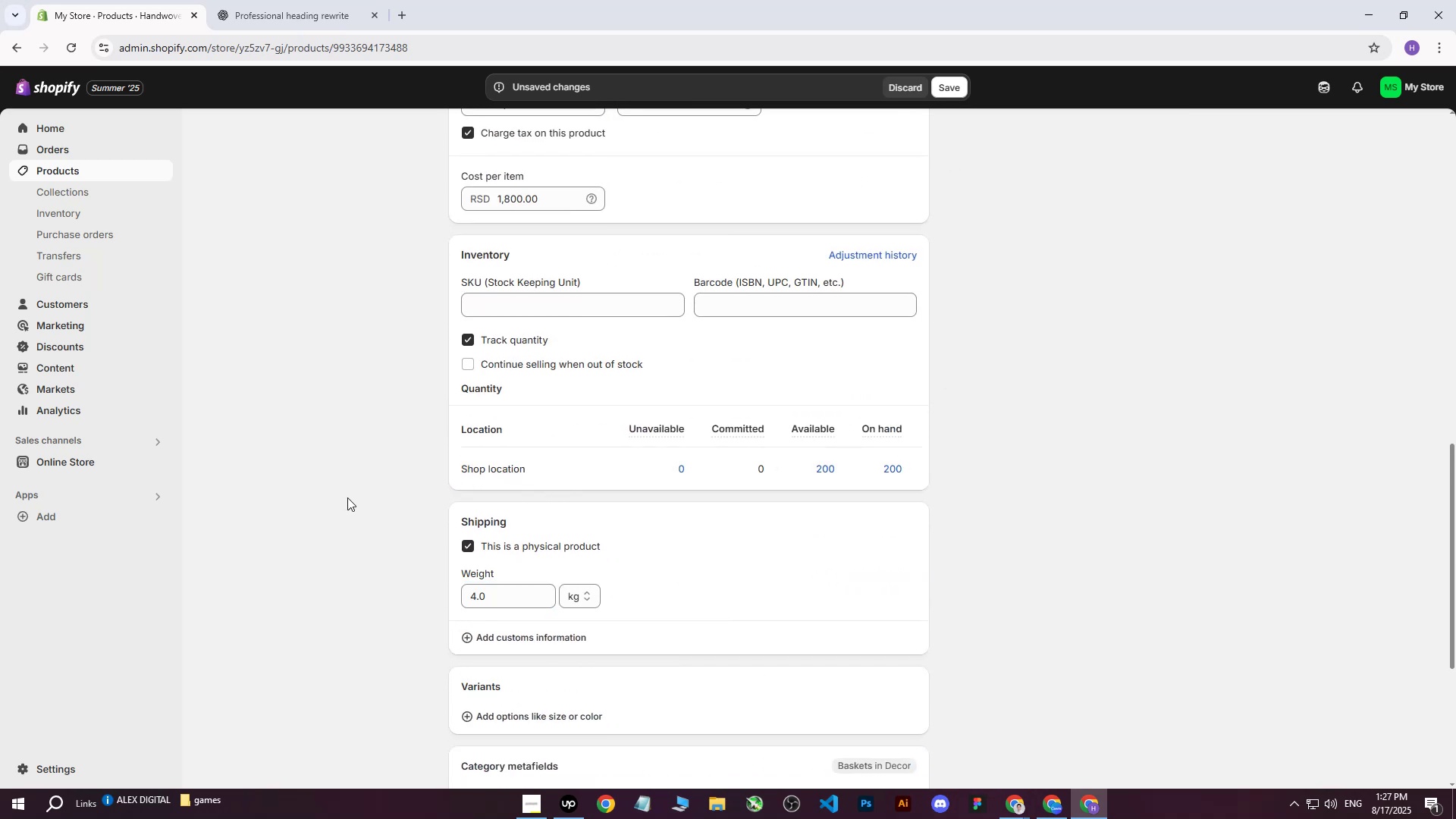 
scroll: coordinate [348, 497], scroll_direction: down, amount: 3.0
 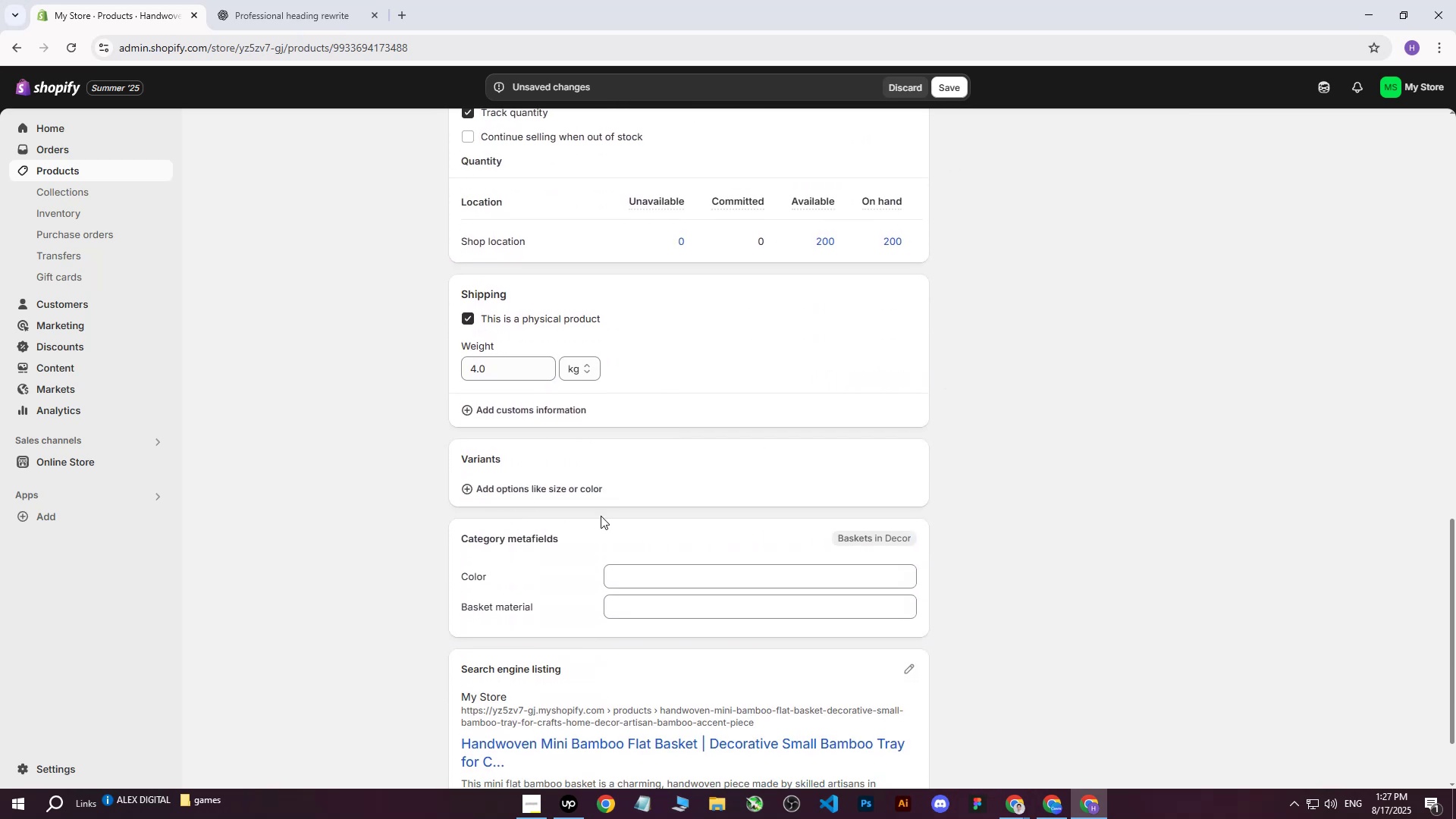 
left_click([646, 566])
 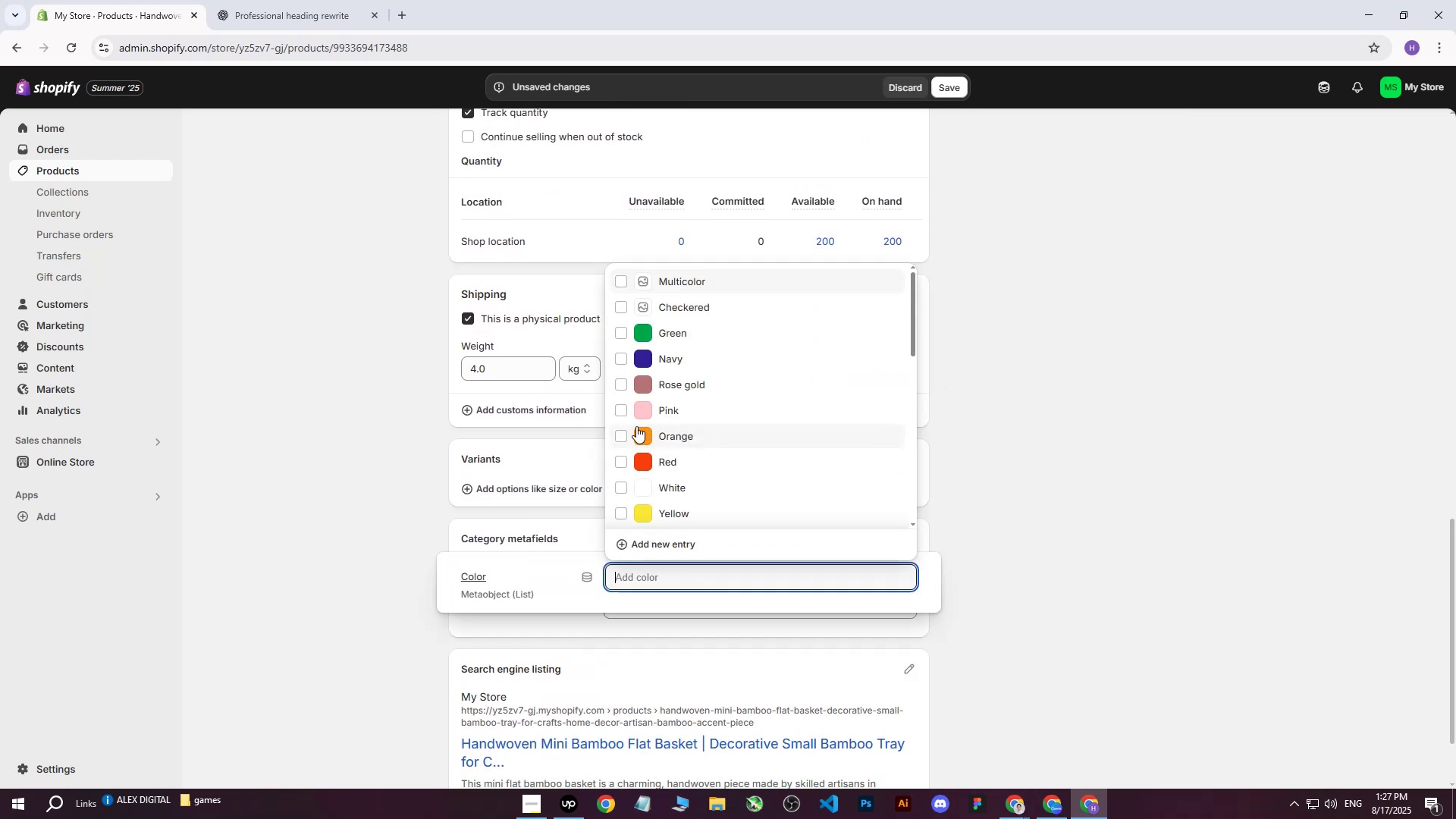 
left_click([617, 436])
 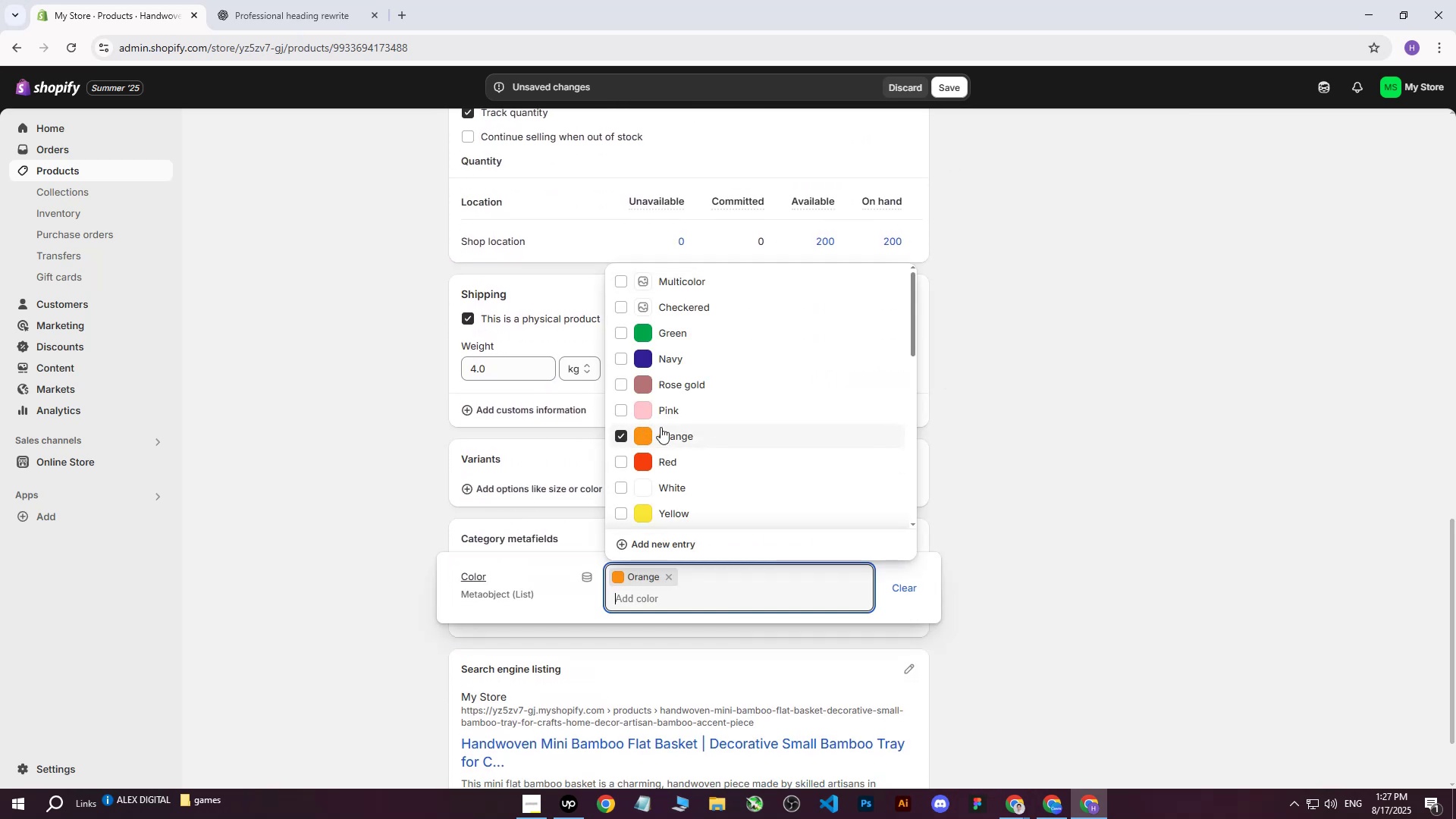 
scroll: coordinate [676, 427], scroll_direction: down, amount: 2.0
 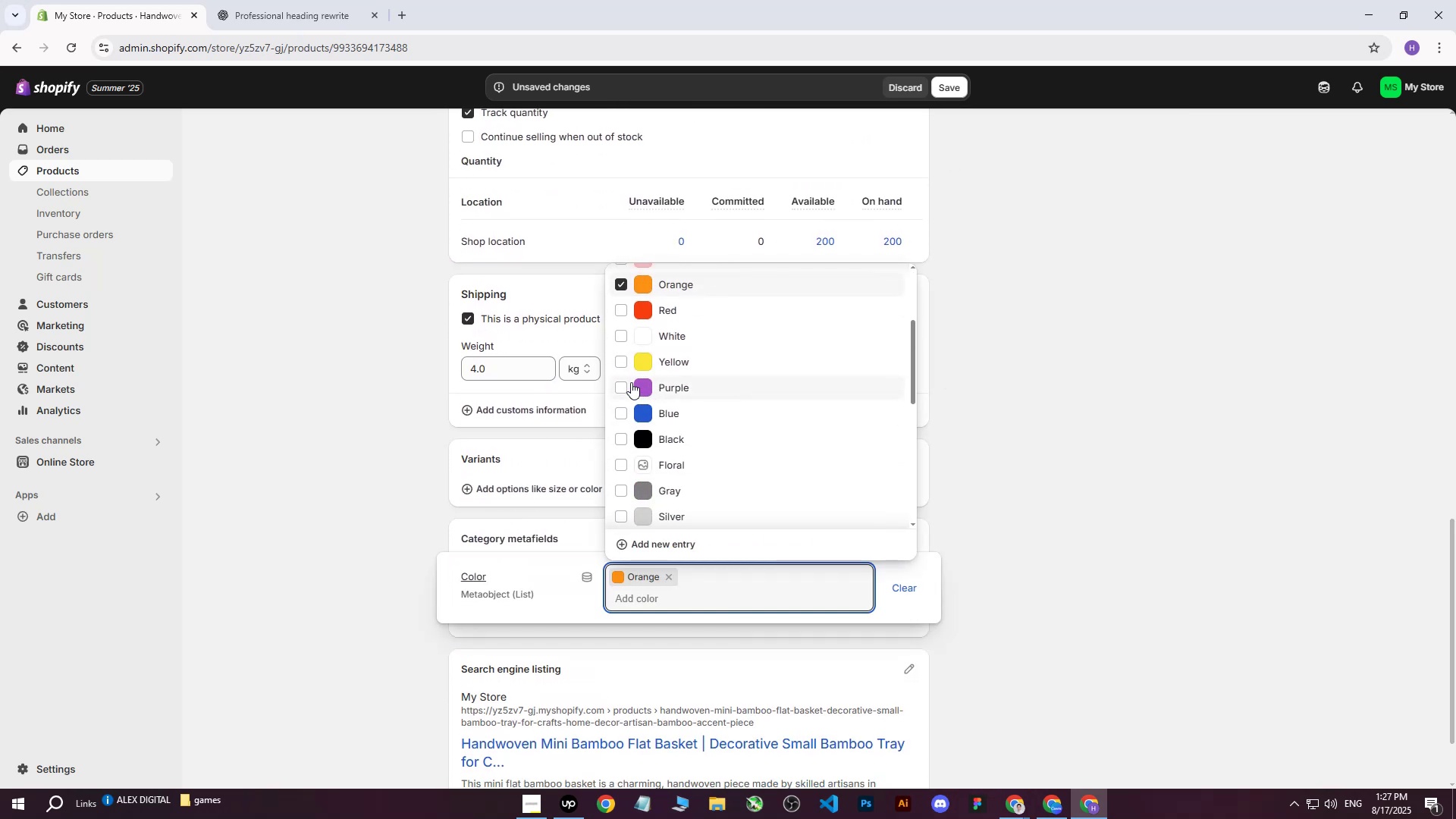 
left_click([618, 362])
 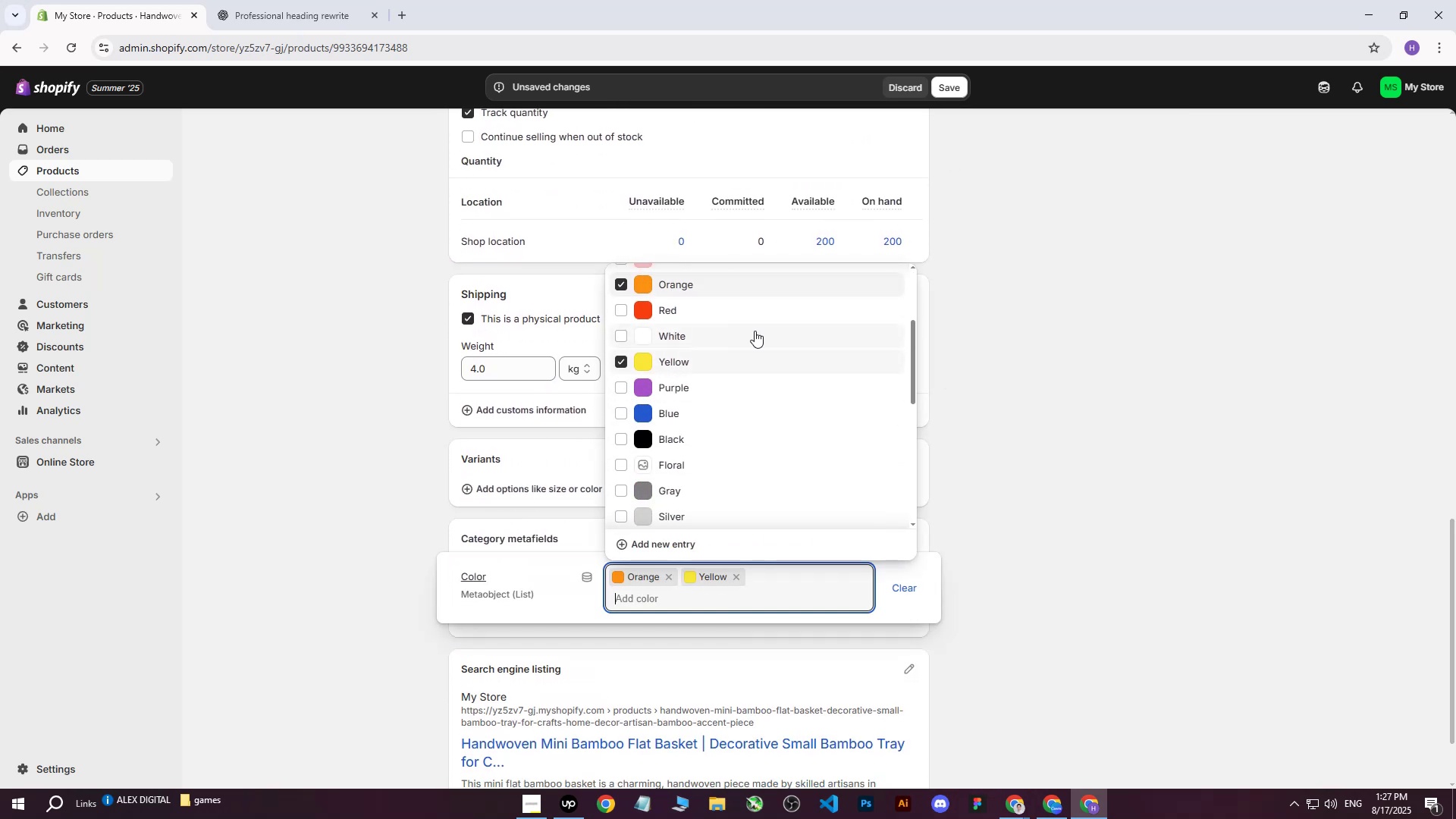 
scroll: coordinate [799, 331], scroll_direction: down, amount: 3.0
 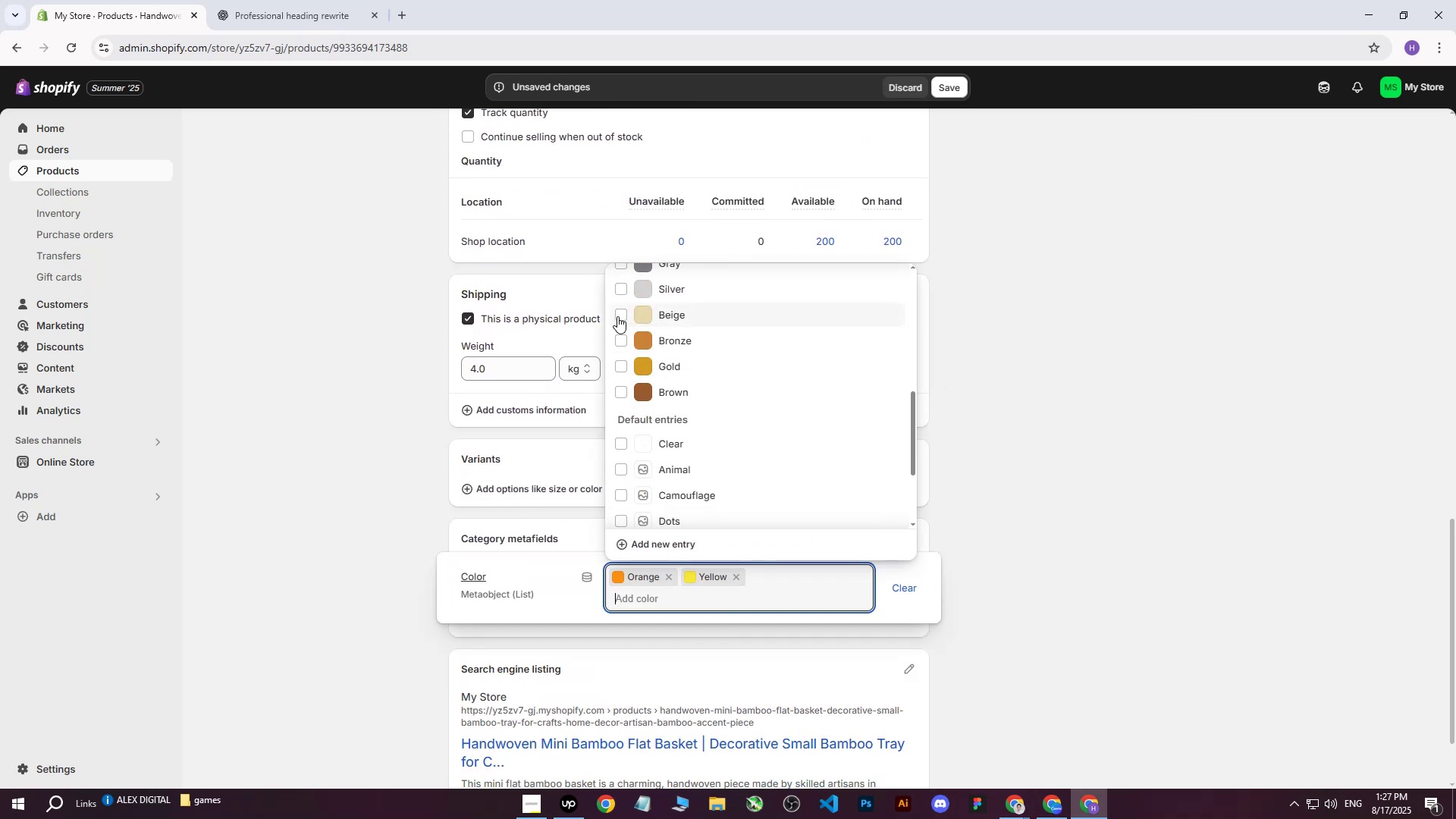 
double_click([620, 336])
 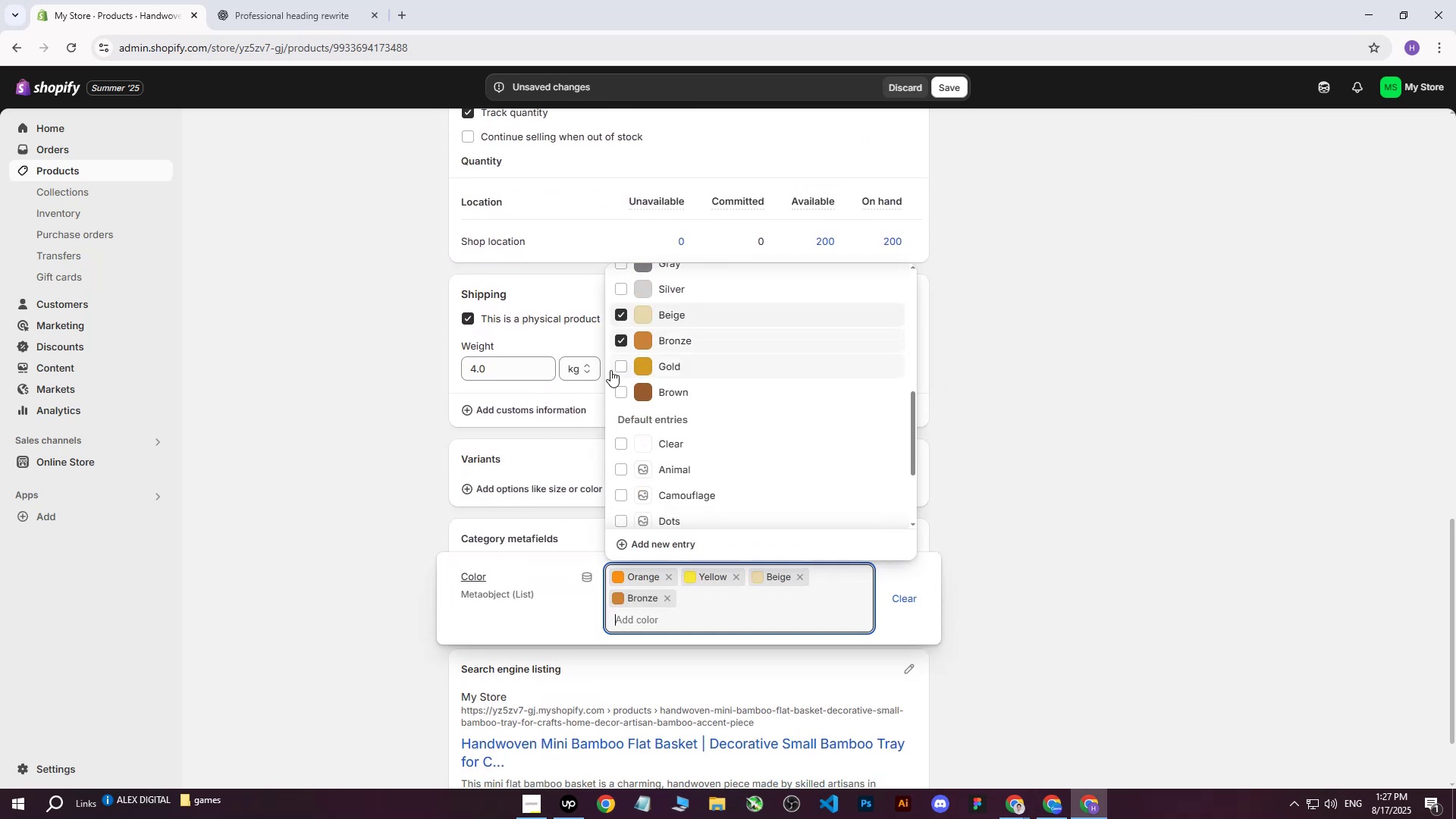 
triple_click([610, 370])
 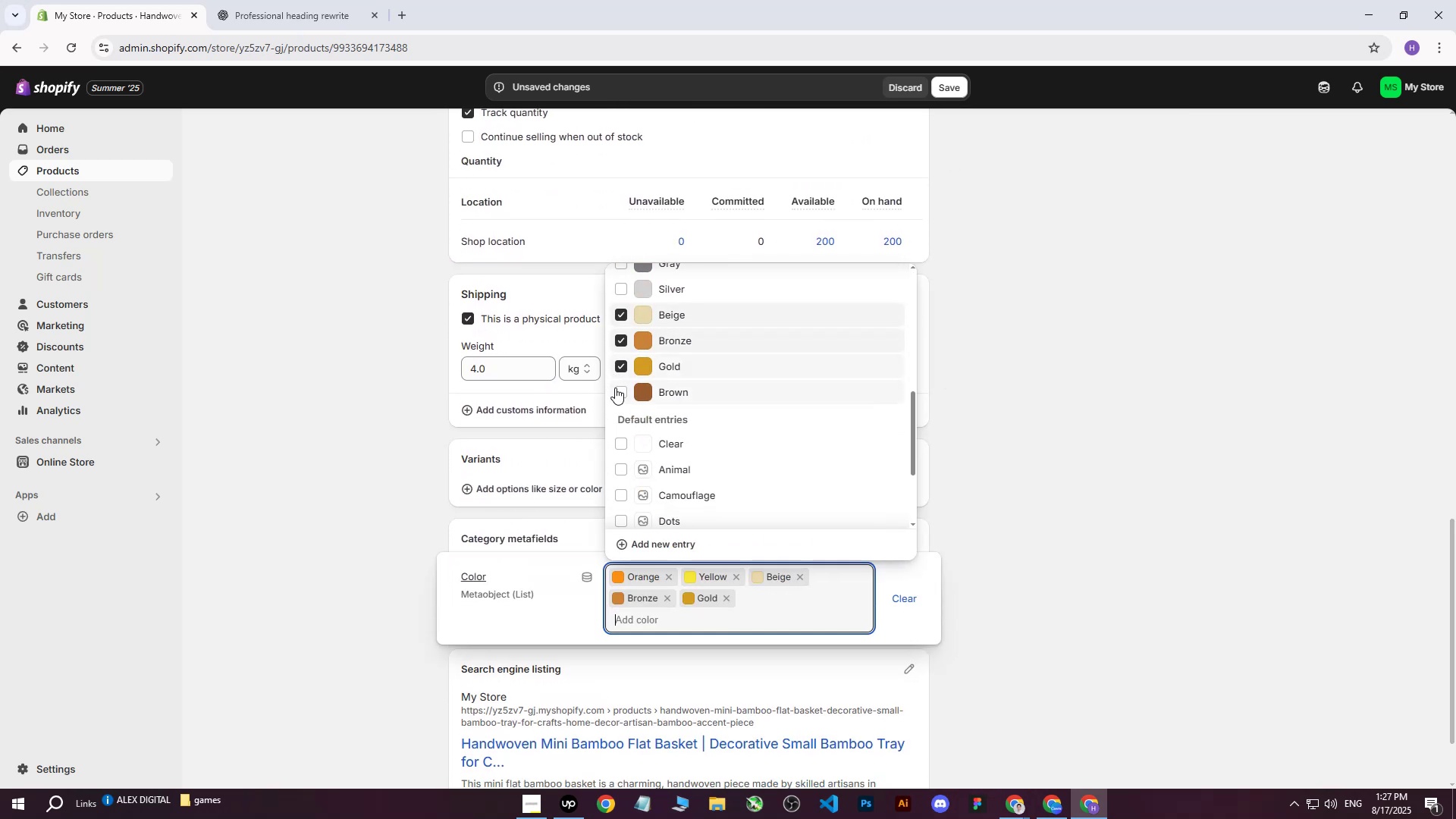 
triple_click([614, 391])
 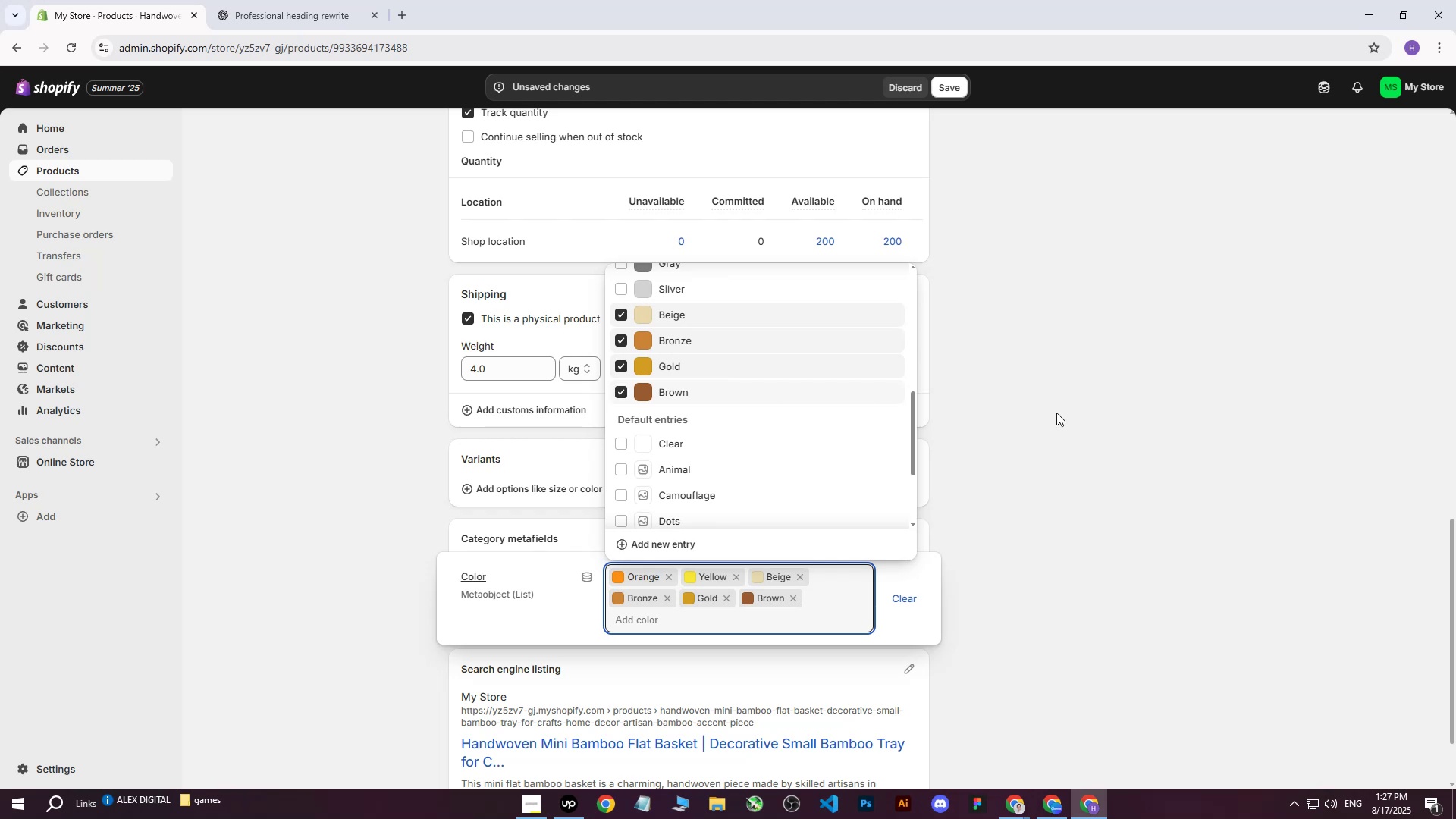 
left_click([1056, 413])
 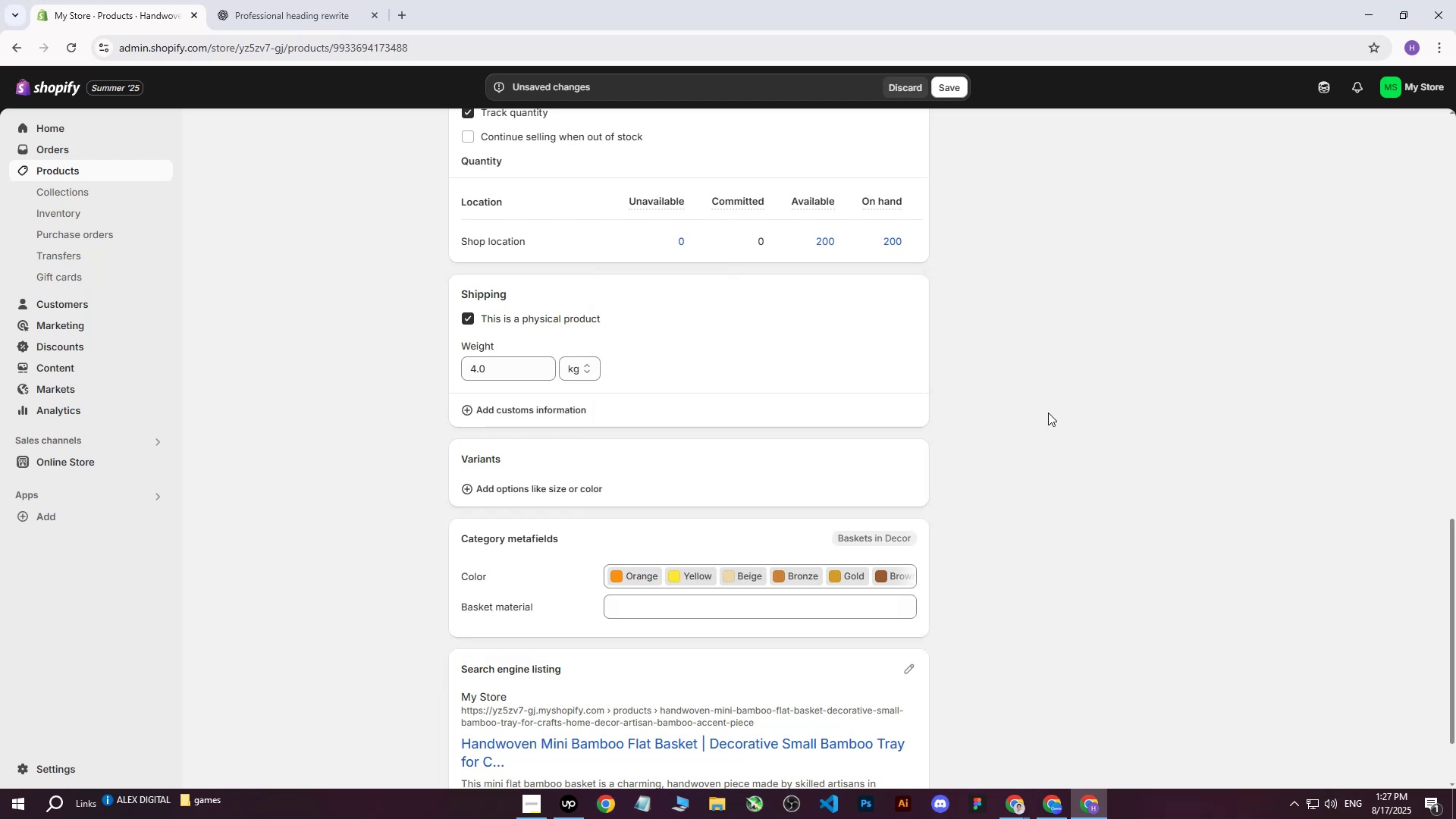 
scroll: coordinate [832, 403], scroll_direction: up, amount: 23.0
 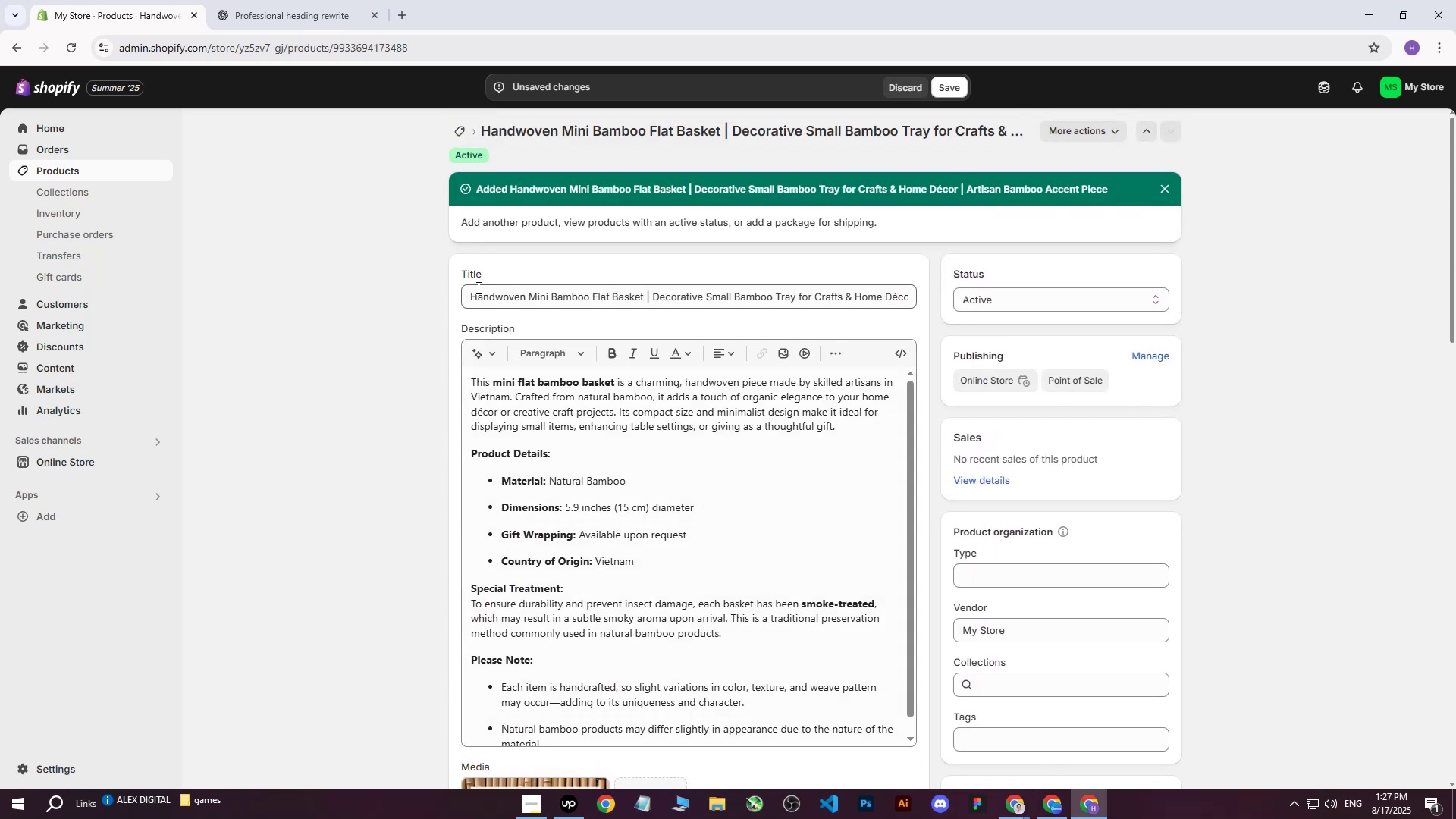 
scroll: coordinate [653, 520], scroll_direction: down, amount: 9.0
 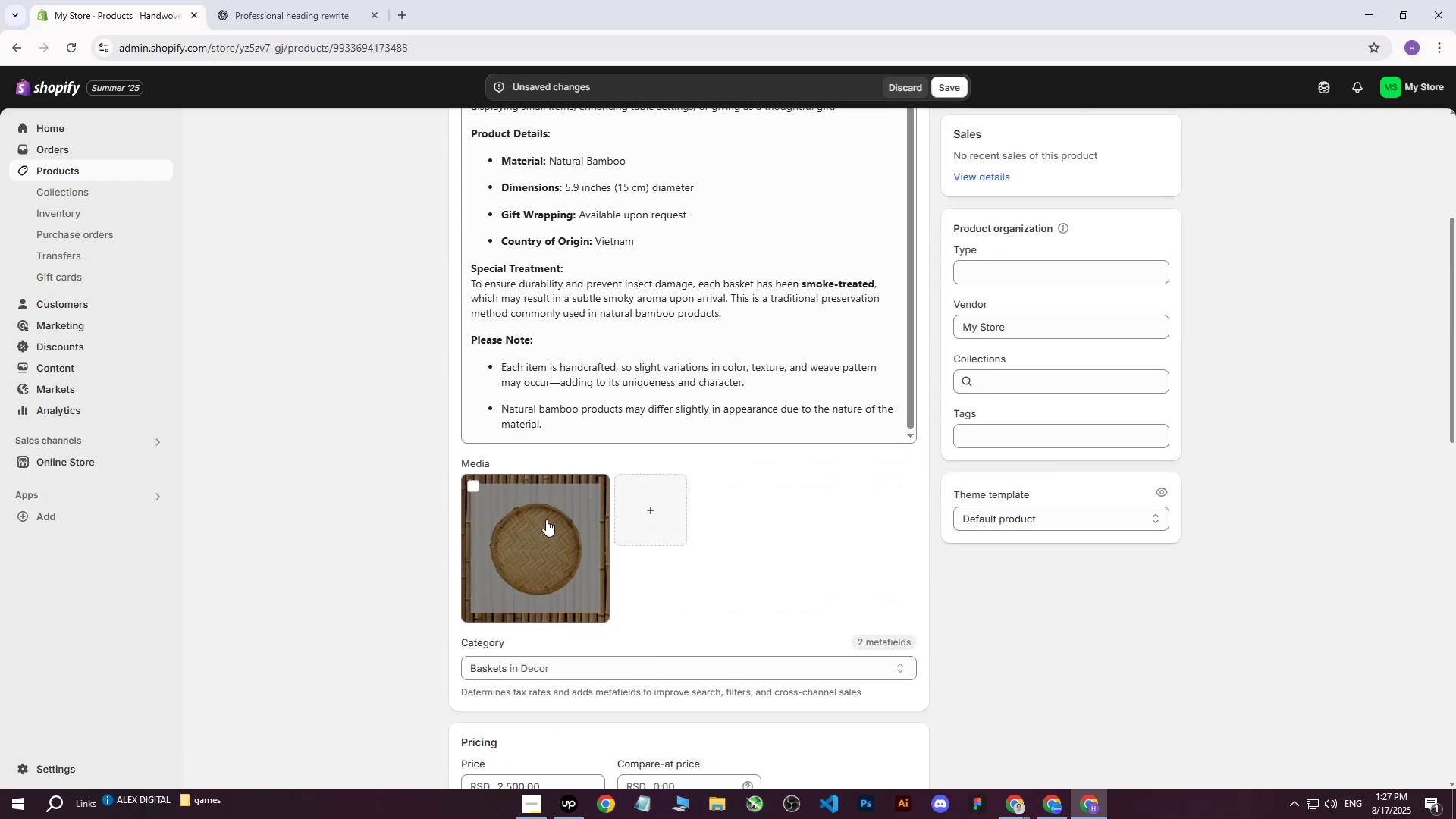 
left_click([526, 544])
 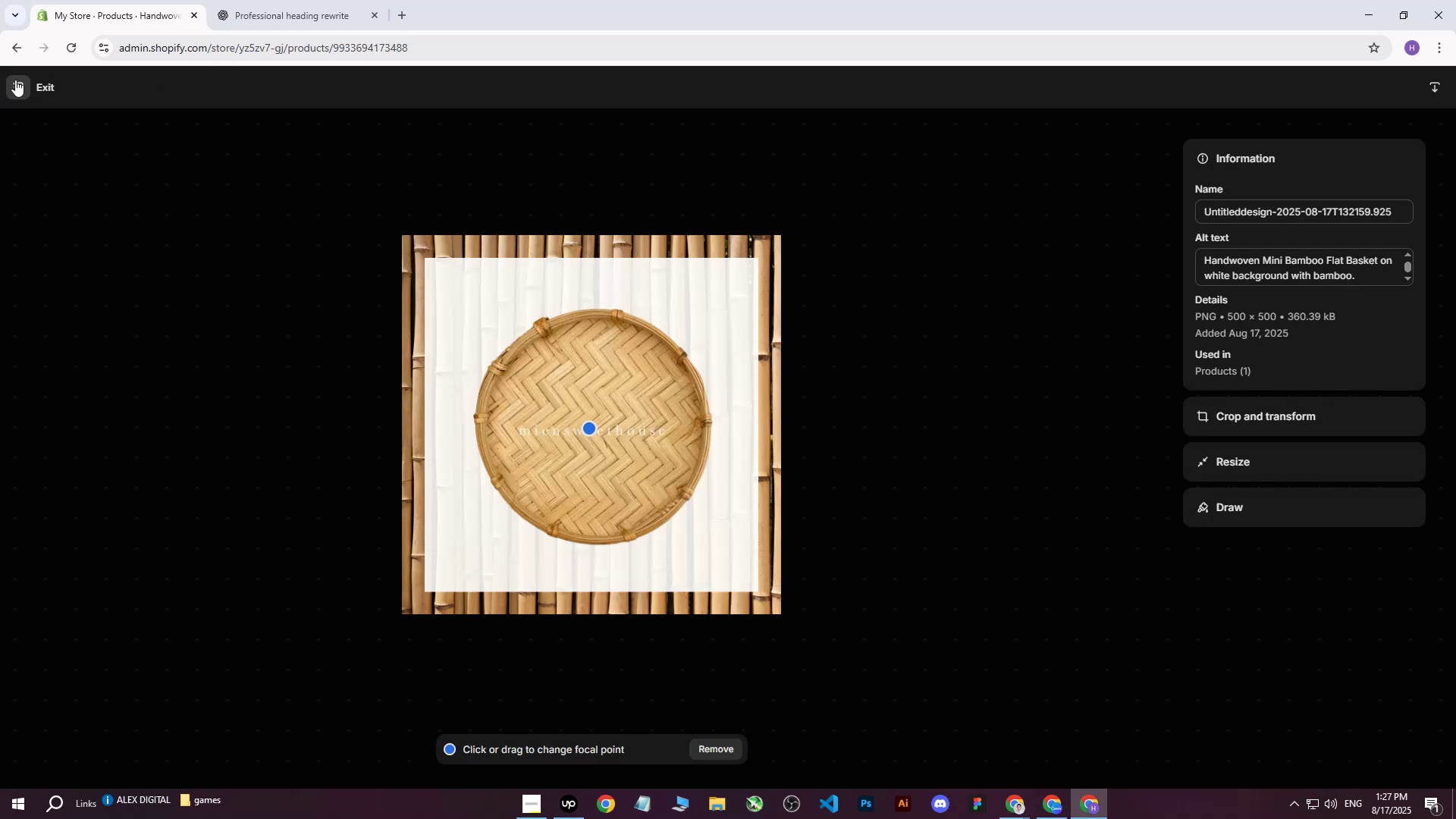 
left_click([15, 80])
 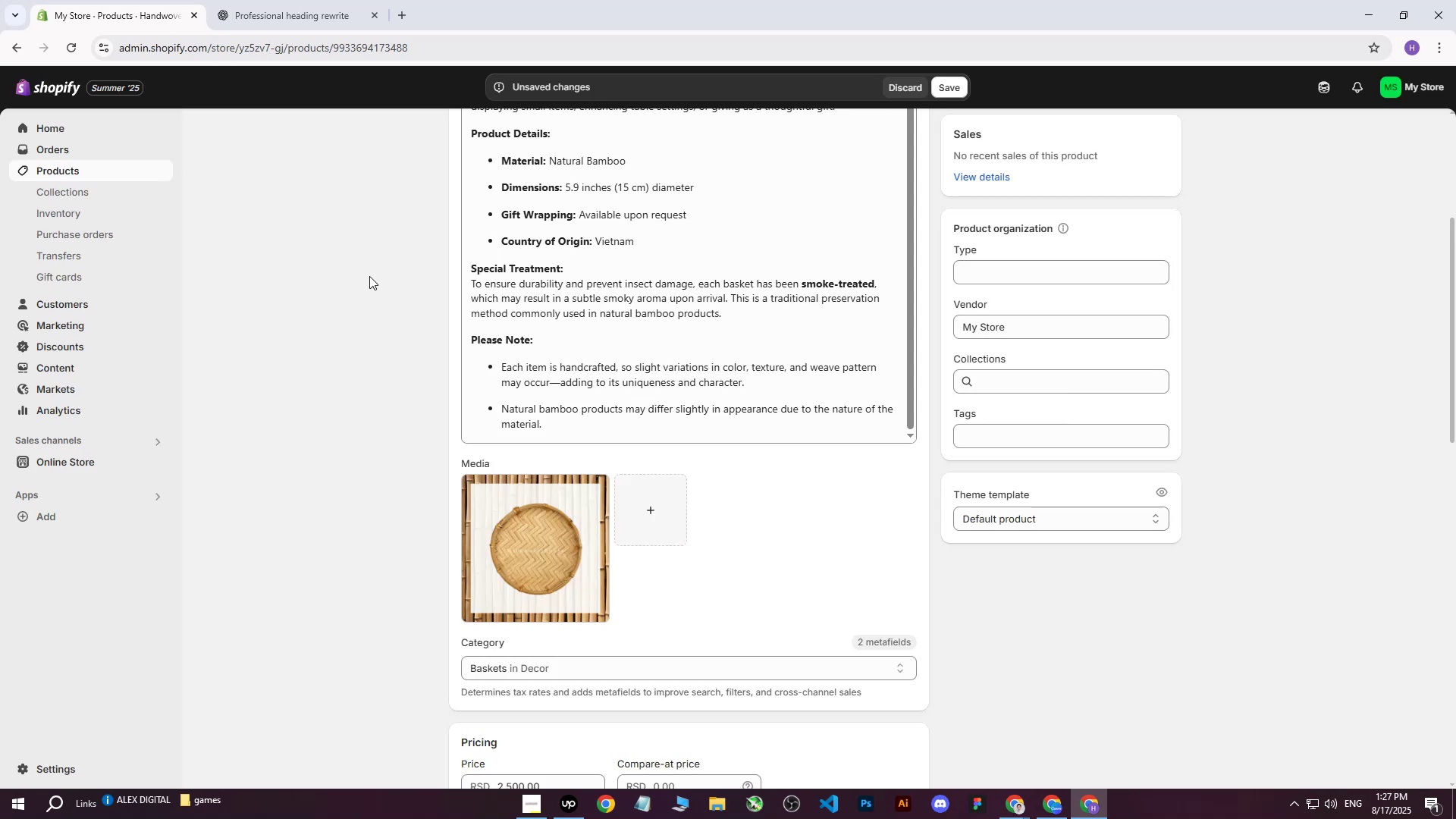 
scroll: coordinate [320, 391], scroll_direction: up, amount: 13.0
 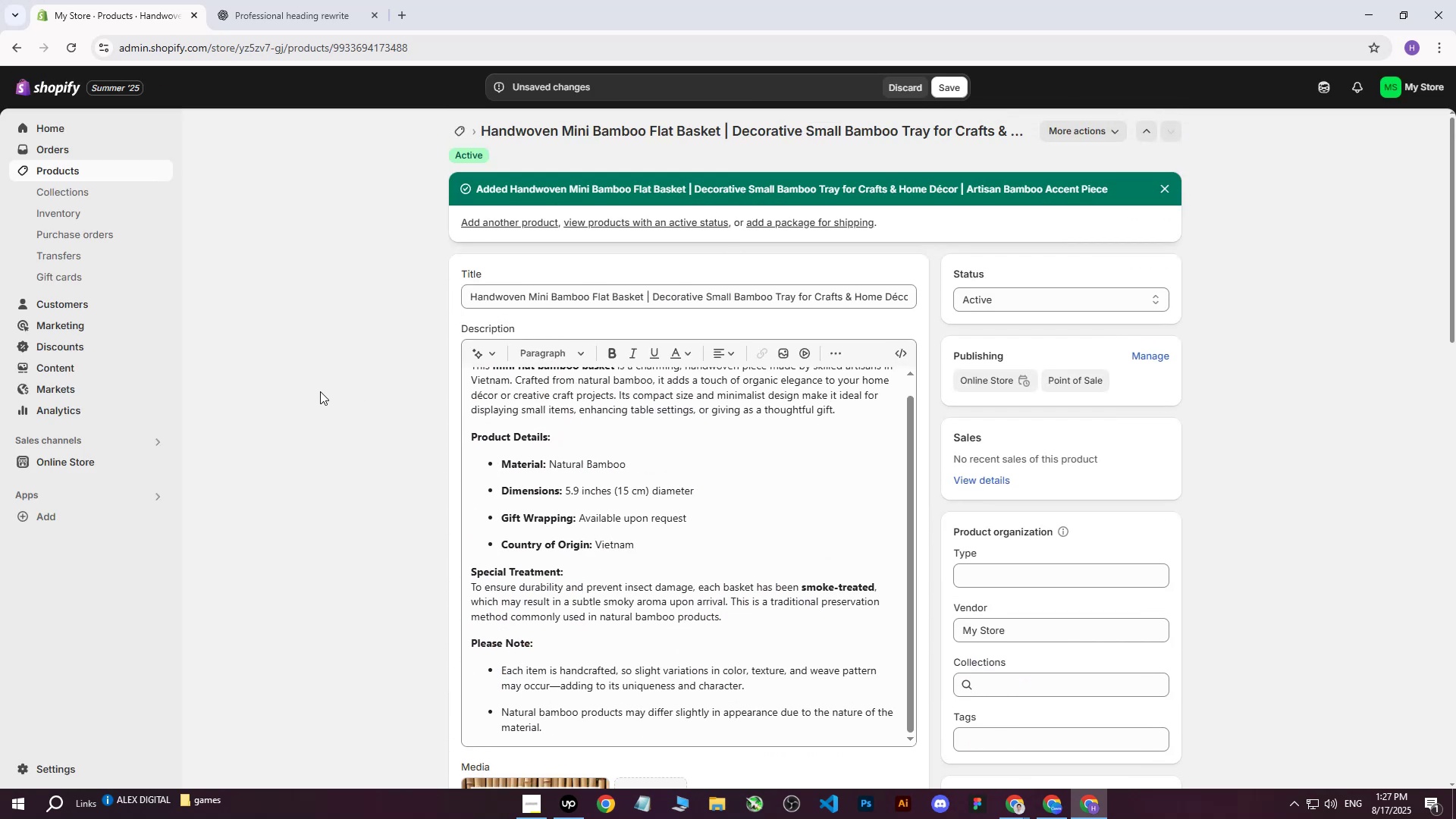 
left_click([320, 391])
 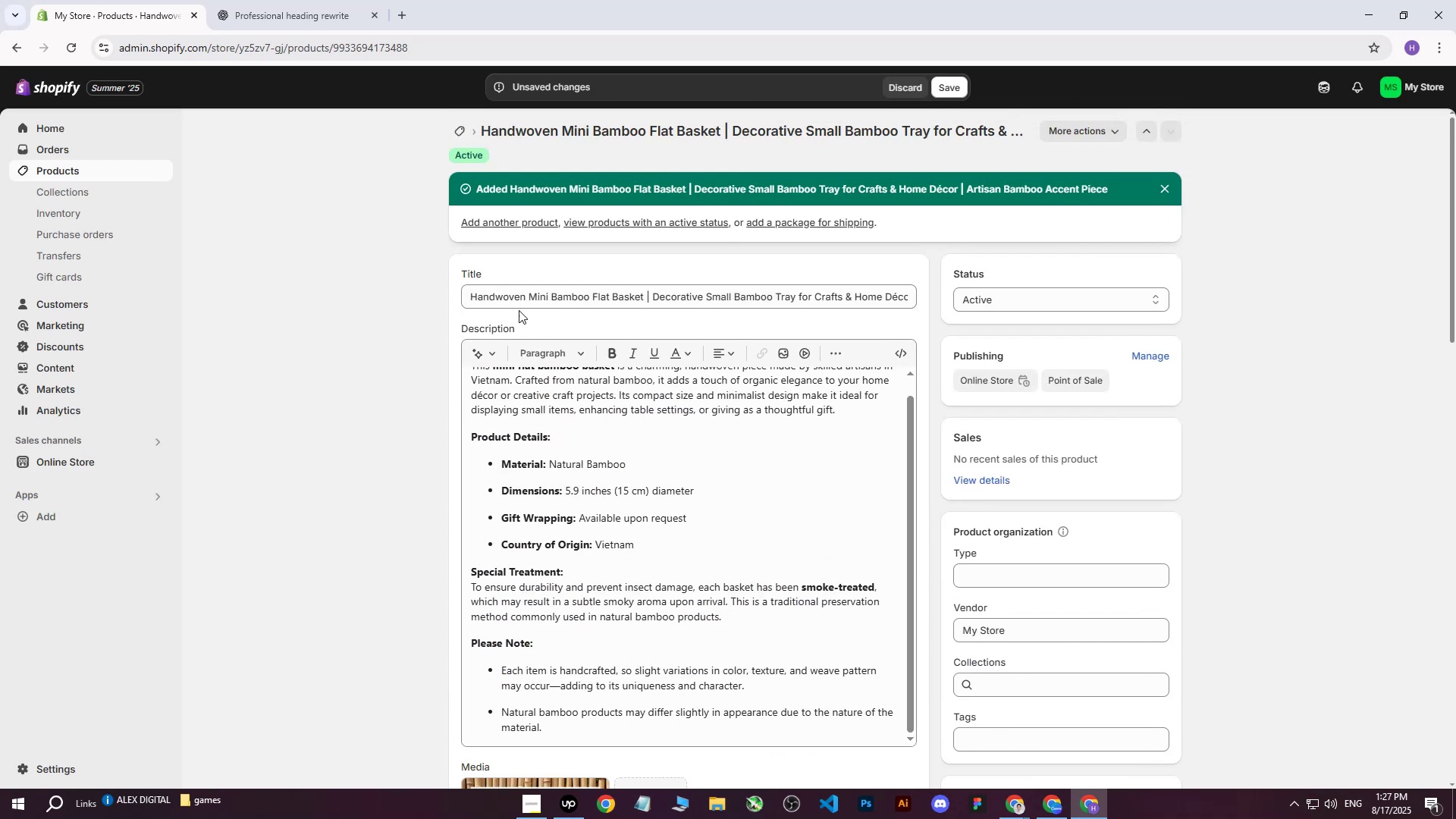 
left_click_drag(start_coordinate=[470, 297], to_coordinate=[1122, 284])
 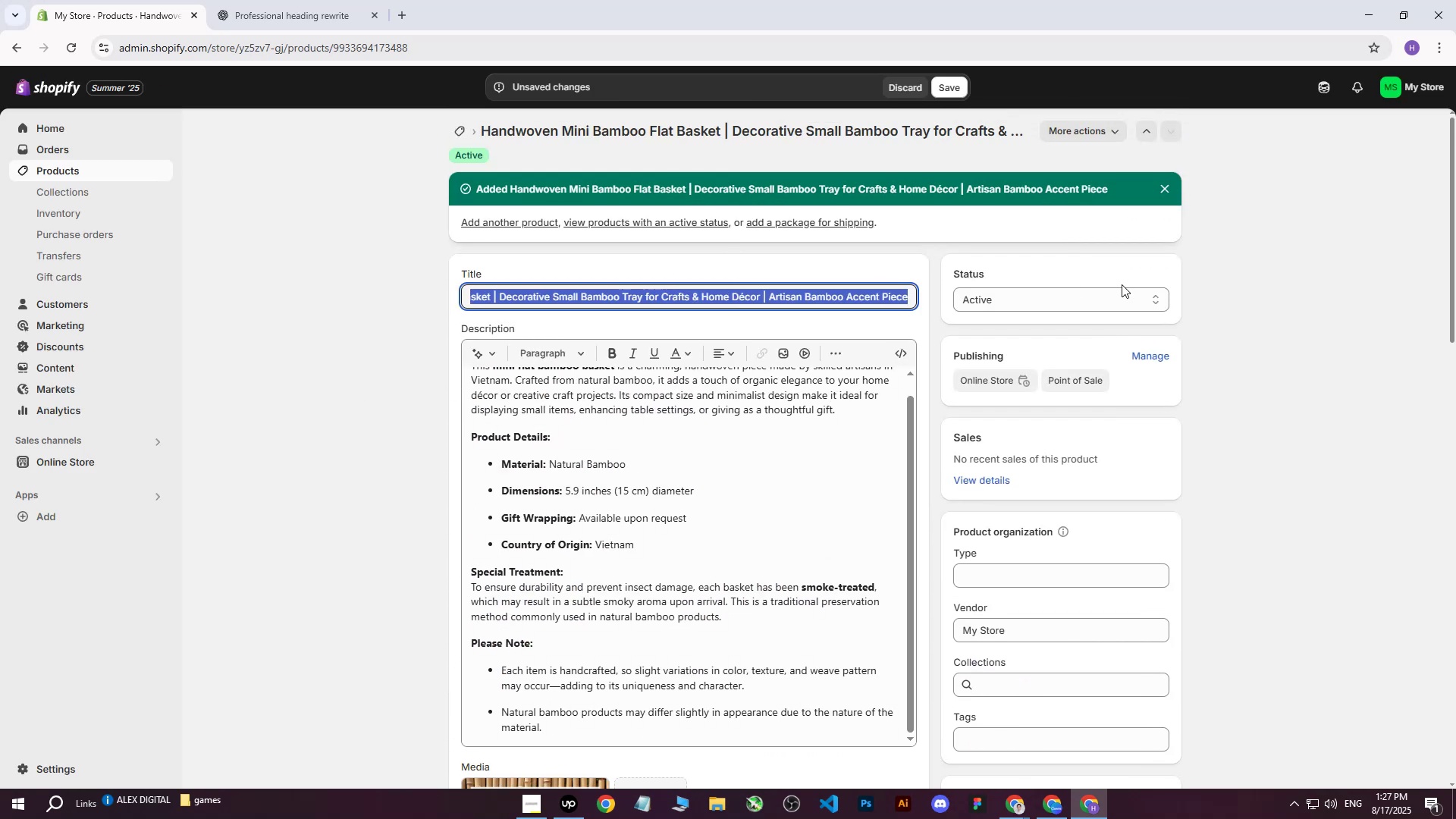 
key(Control+C)
 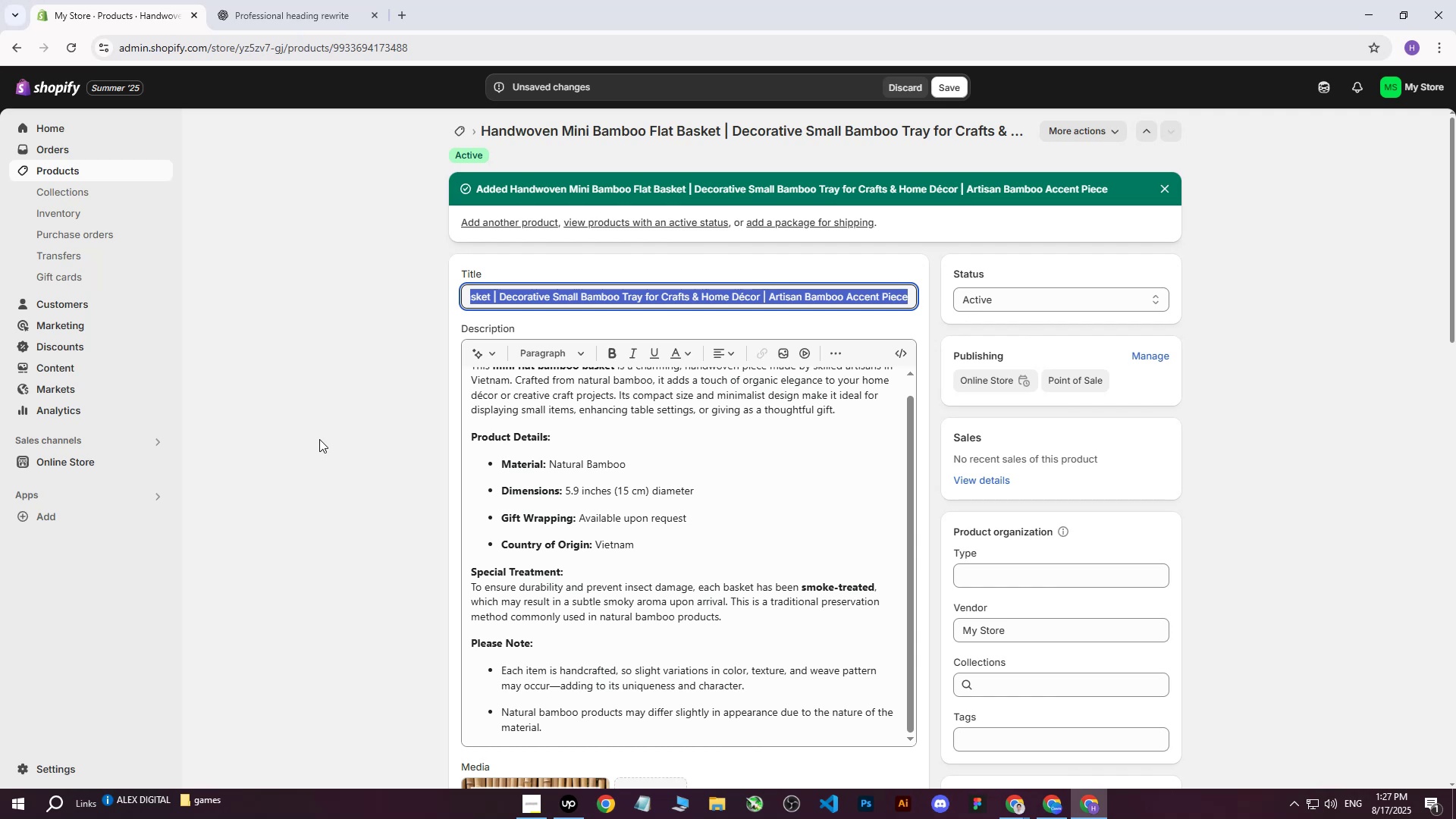 
wait(7.19)
 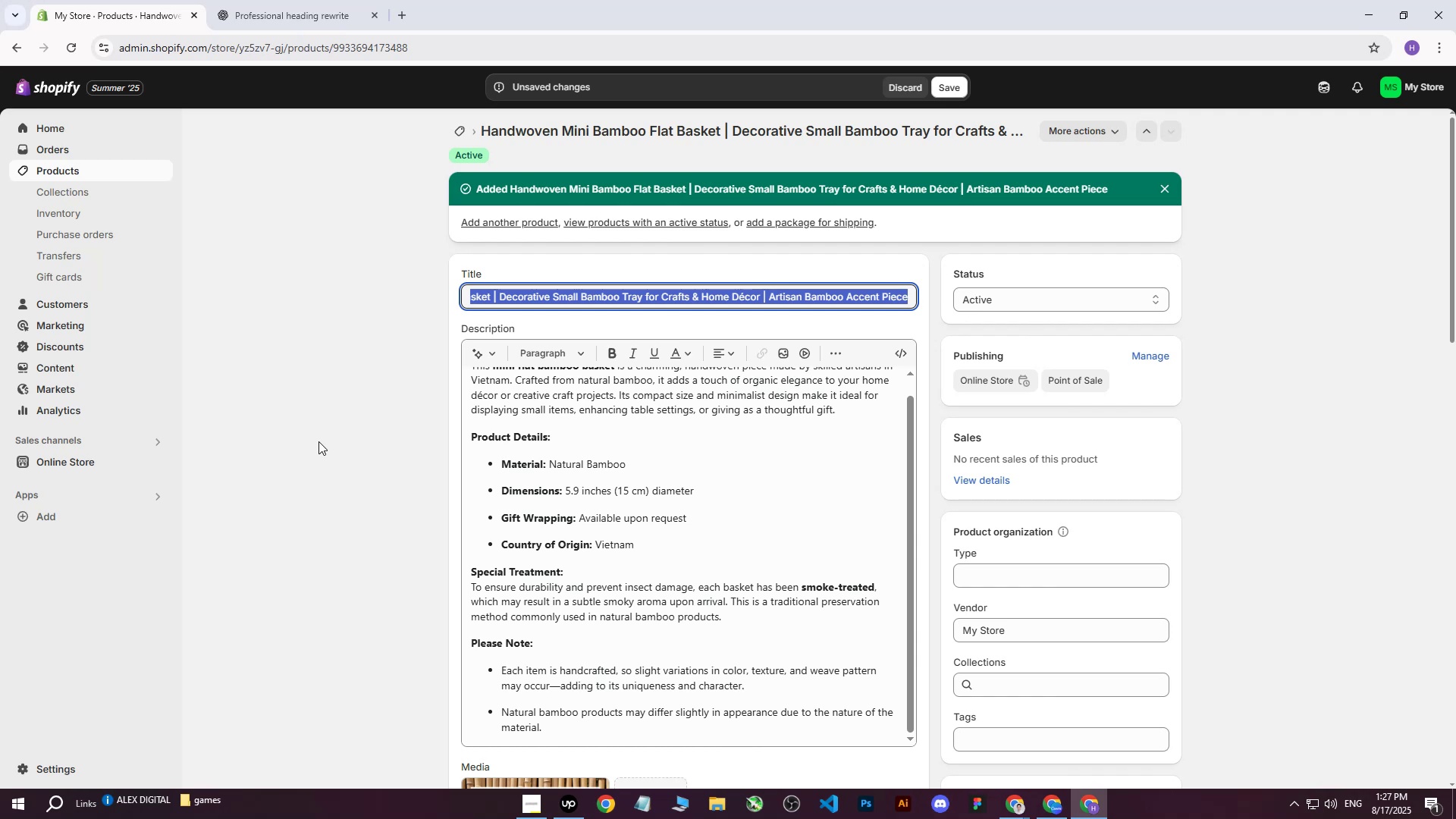 
scroll: coordinate [1019, 368], scroll_direction: down, amount: 4.0
 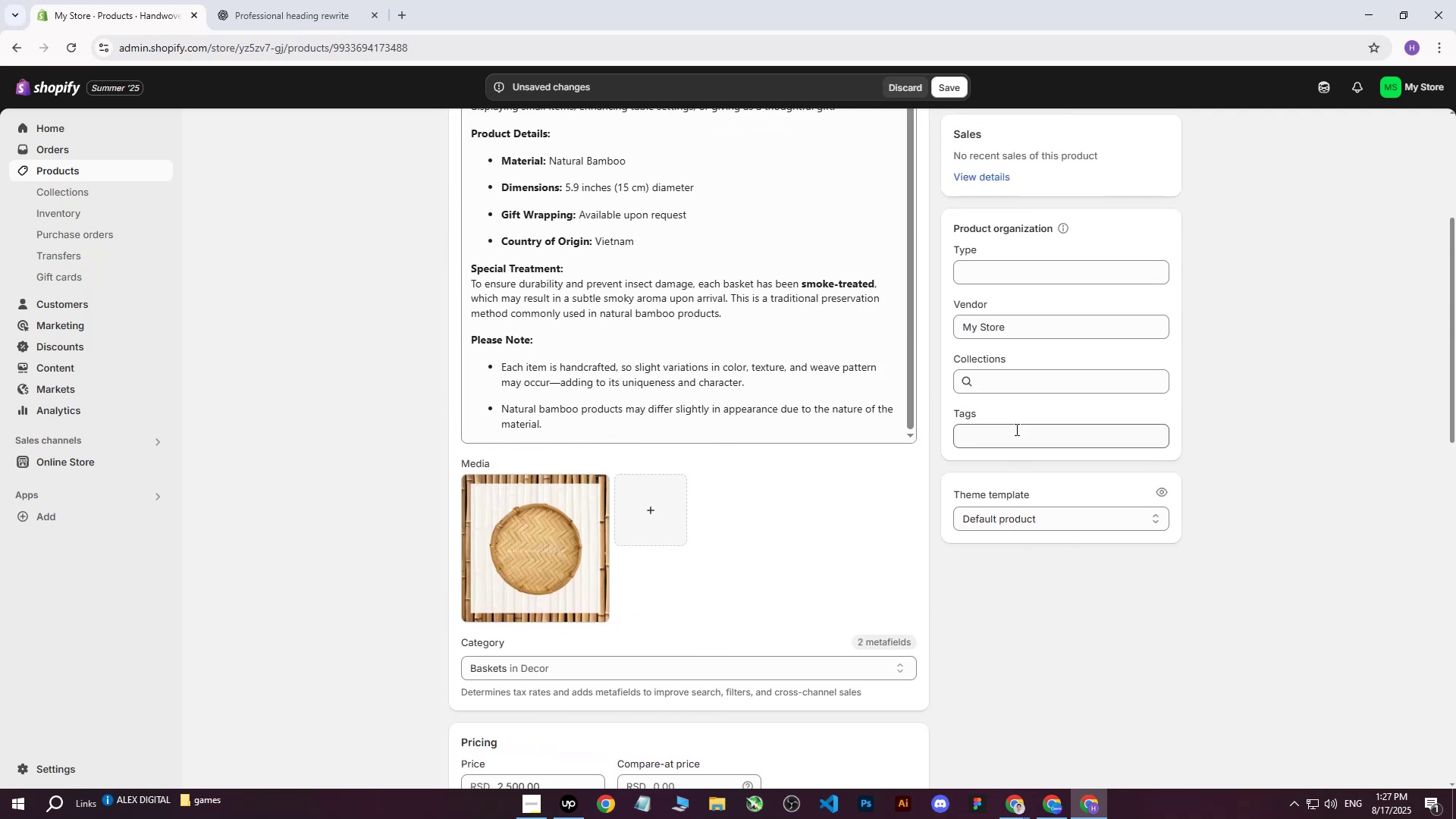 
left_click([1011, 433])
 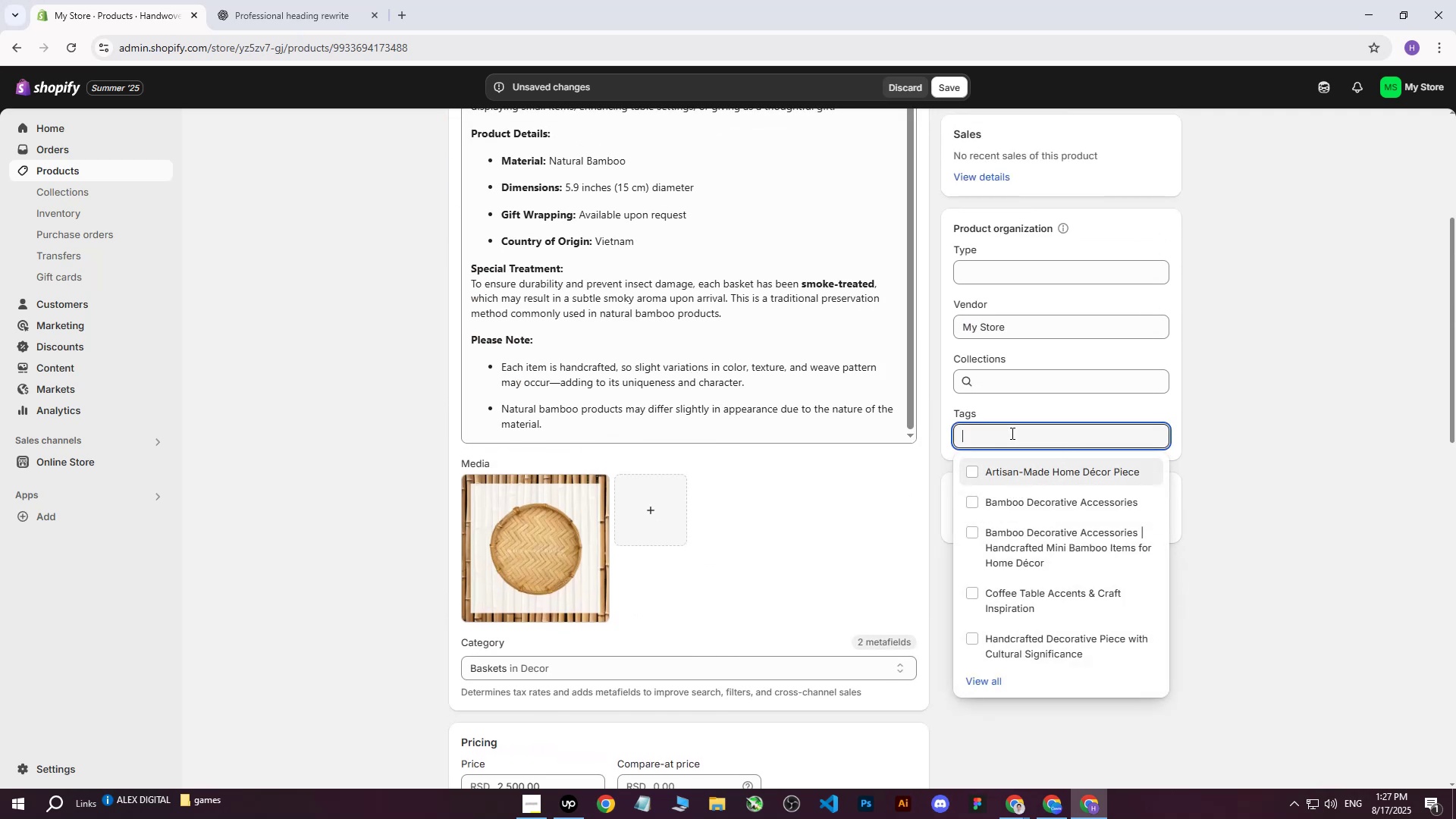 
key(Control+V)
 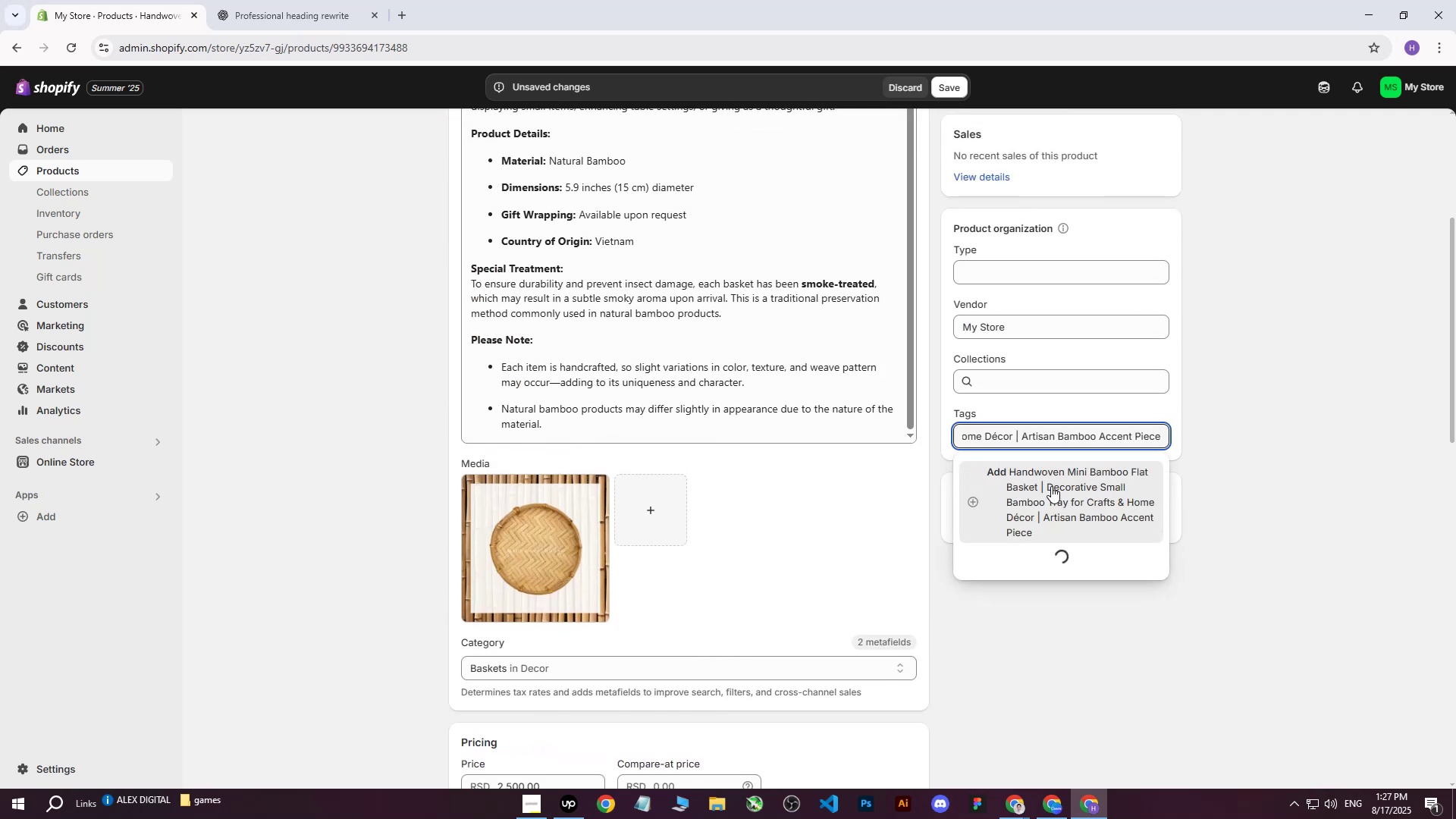 
left_click([1052, 475])
 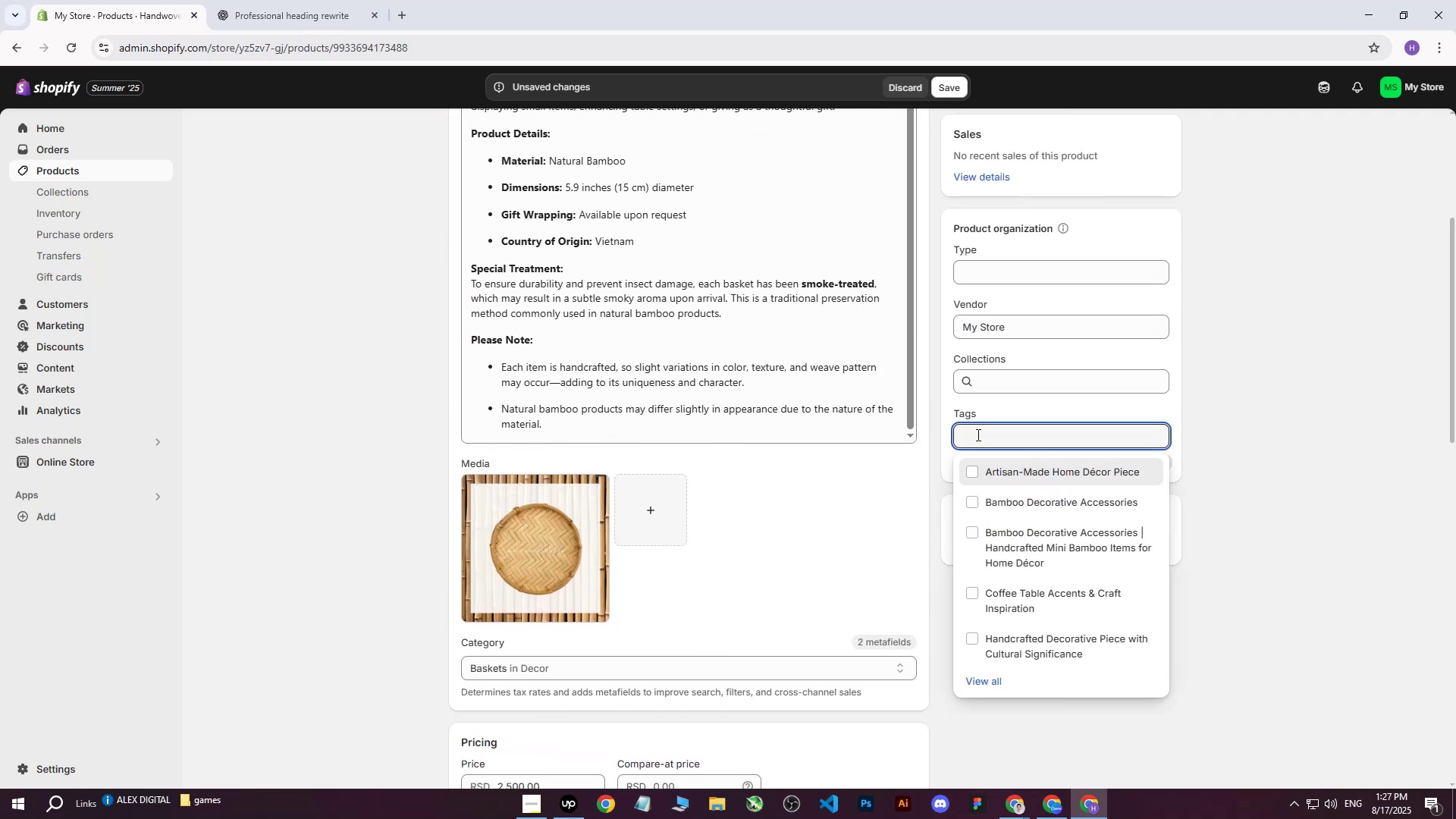 
scroll: coordinate [467, 353], scroll_direction: up, amount: 19.0
 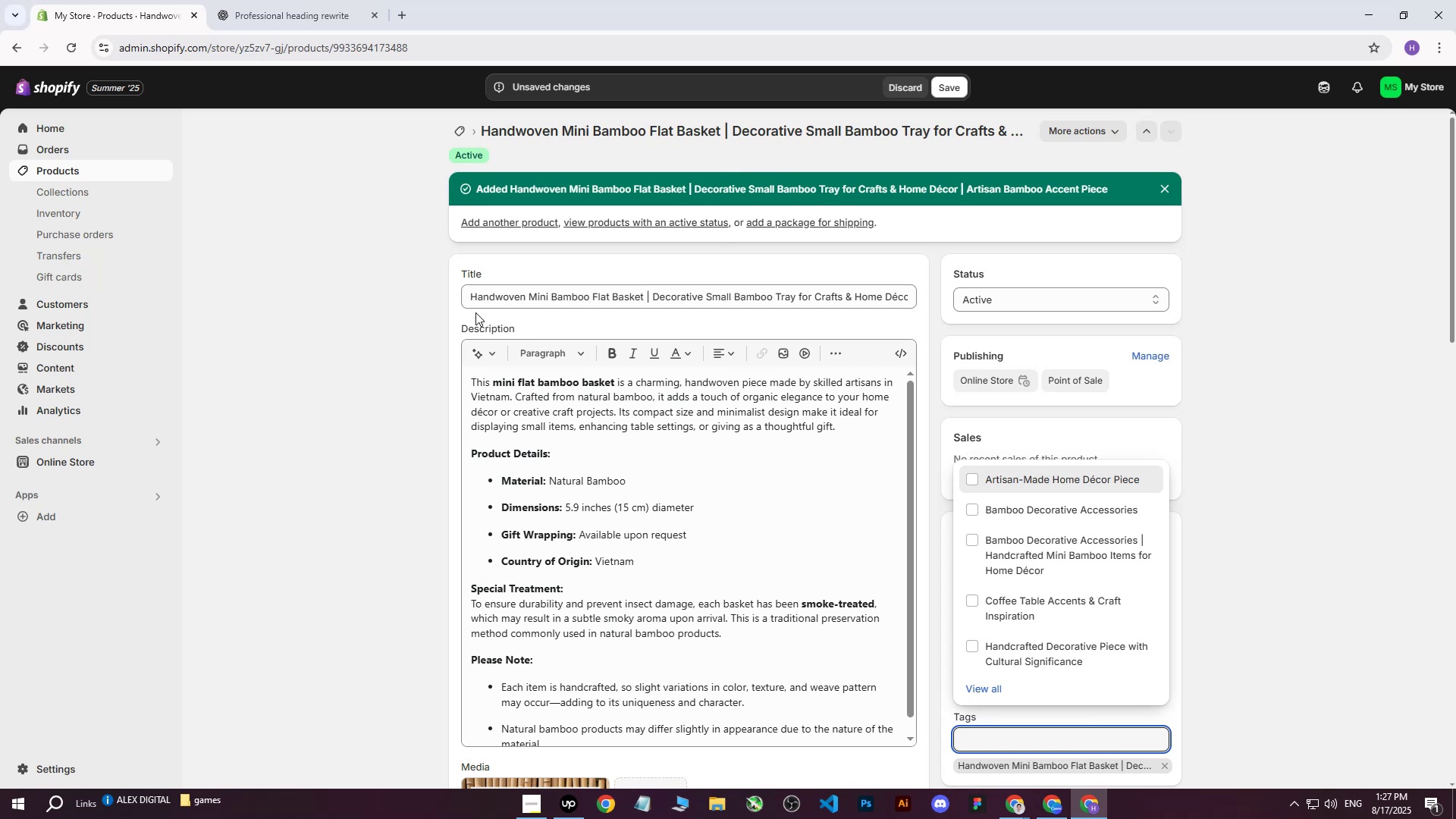 
left_click_drag(start_coordinate=[472, 300], to_coordinate=[644, 293])
 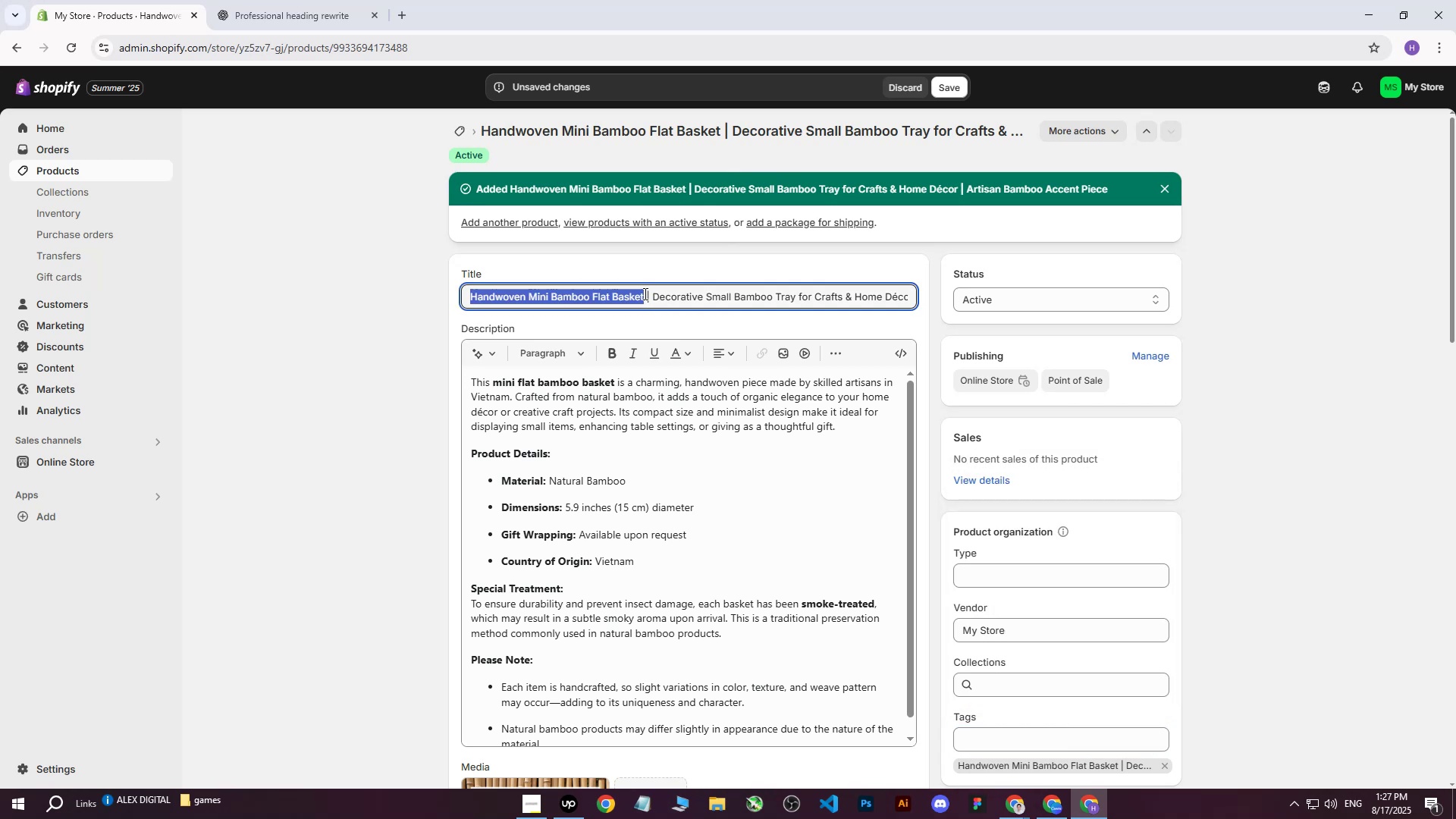 
key(Control+C)
 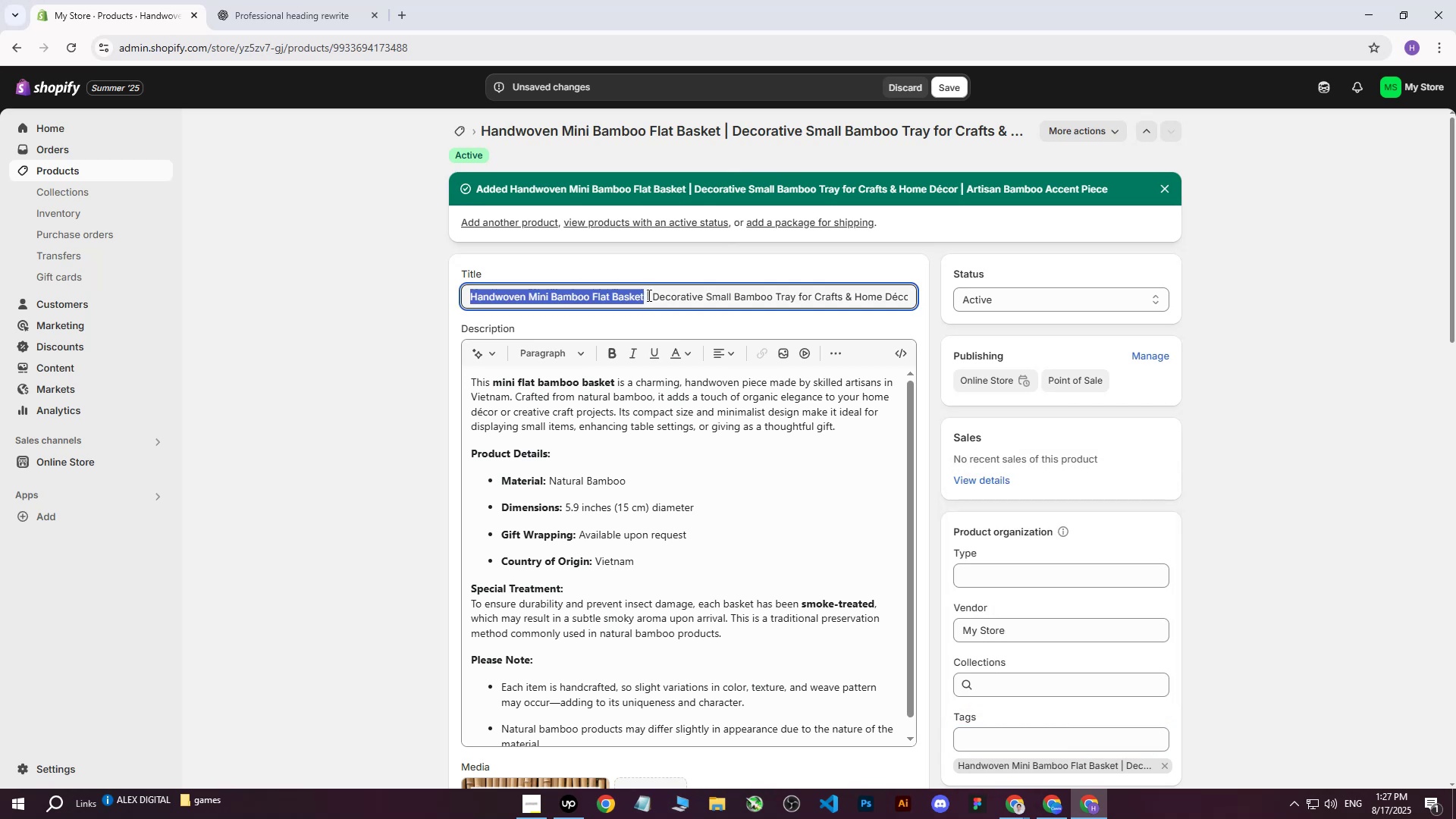 
wait(5.45)
 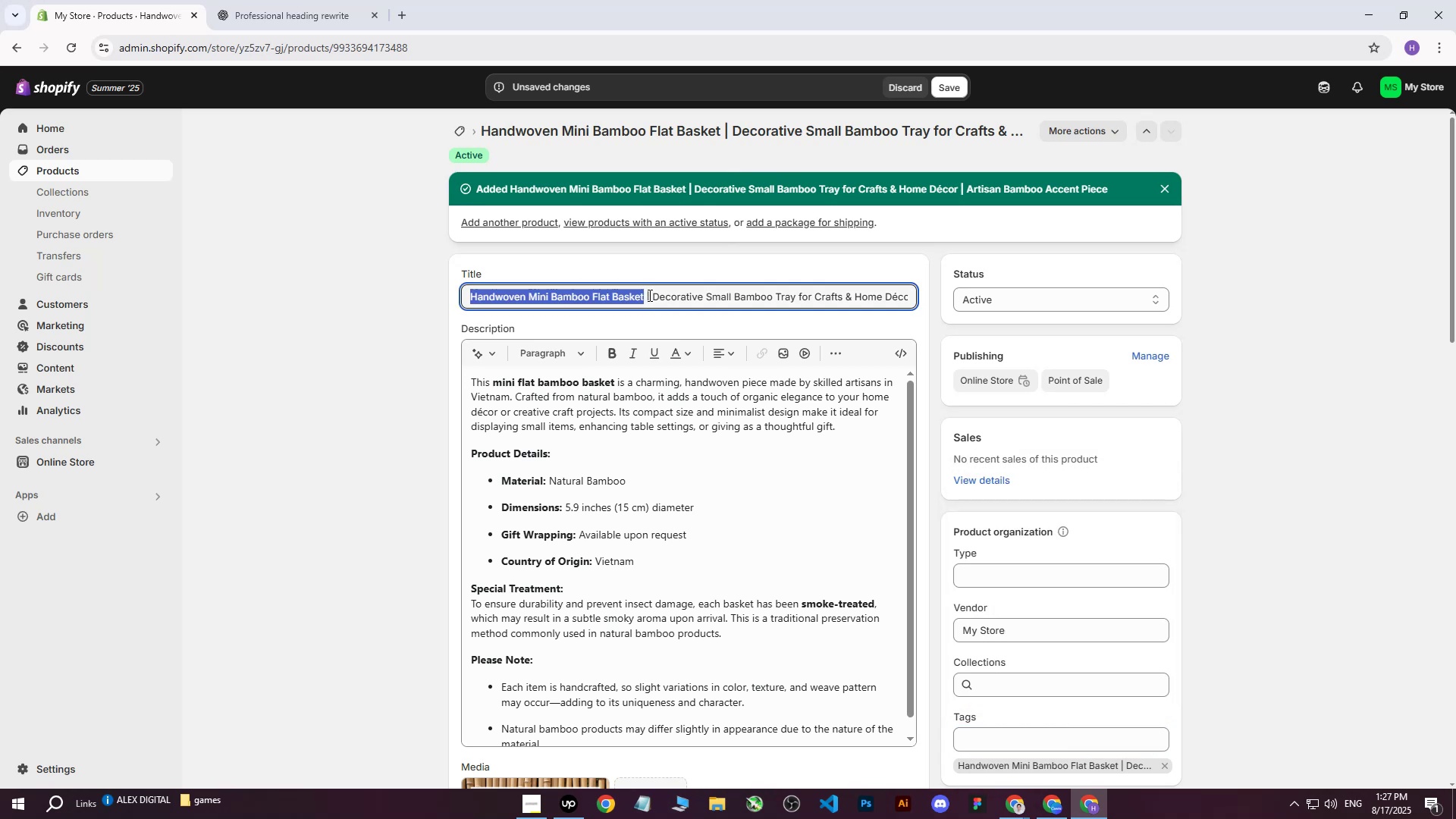 
scroll: coordinate [1155, 546], scroll_direction: down, amount: 2.0
 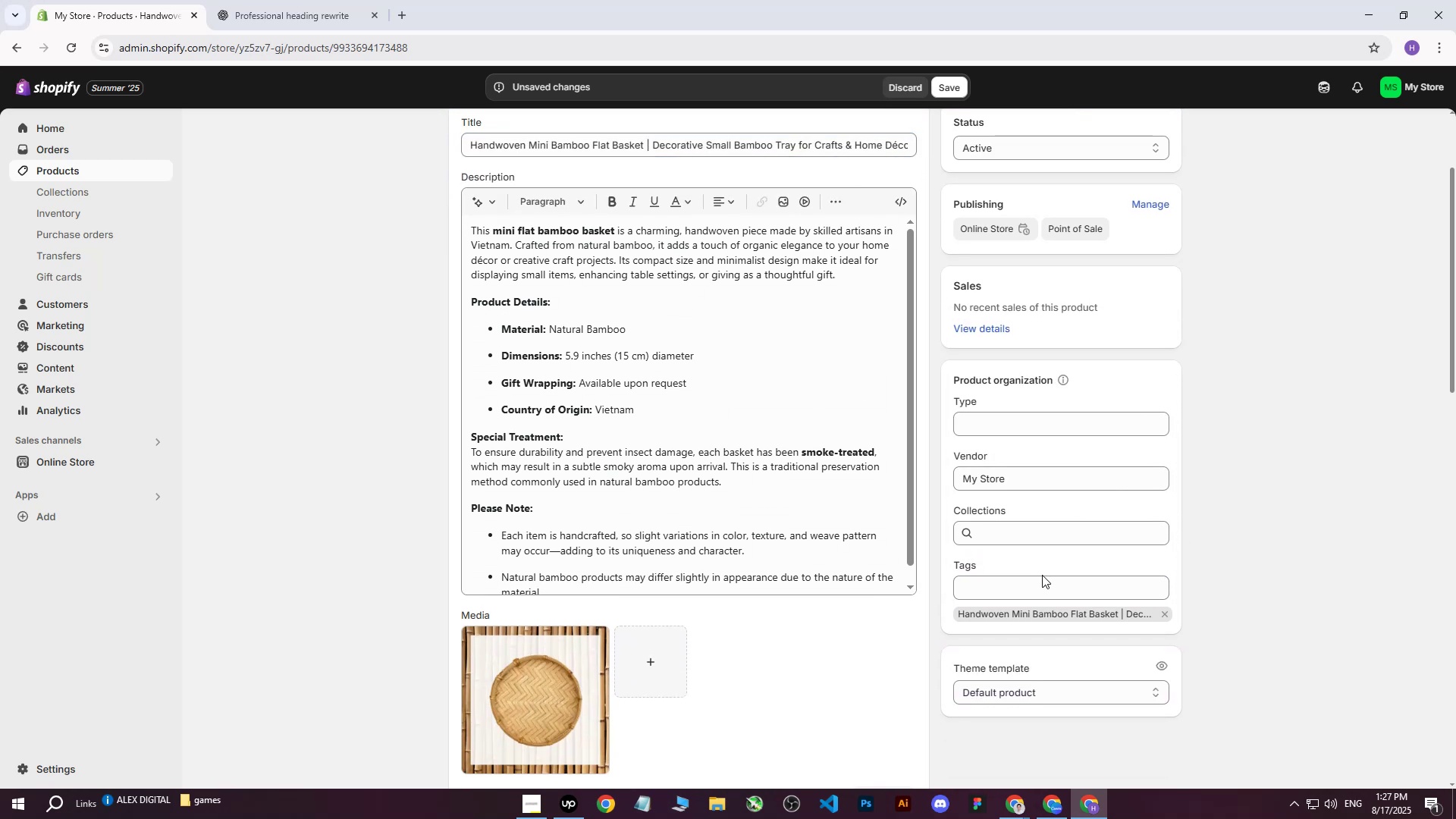 
double_click([1031, 585])
 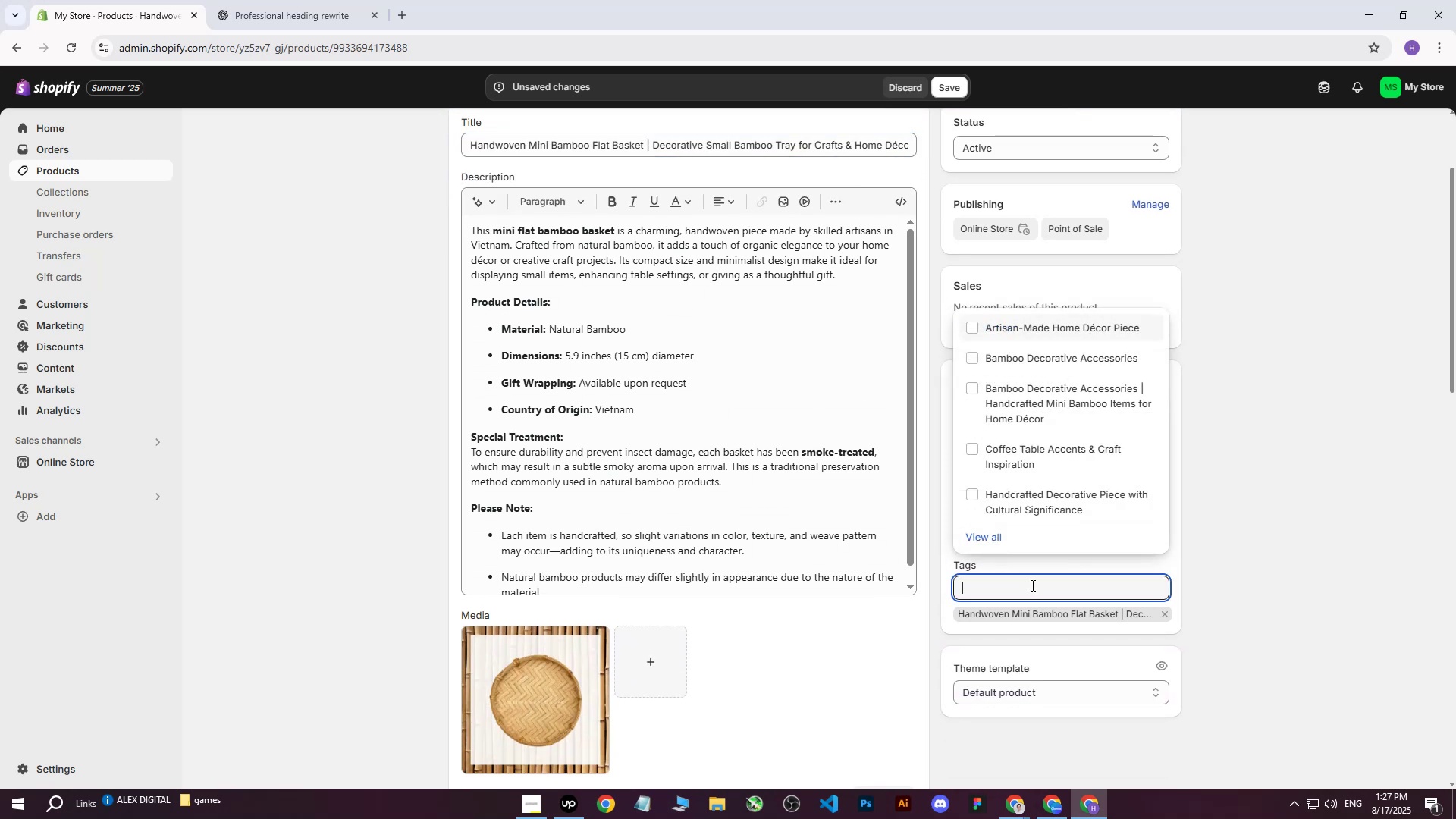 
key(Control+ControlLeft)
 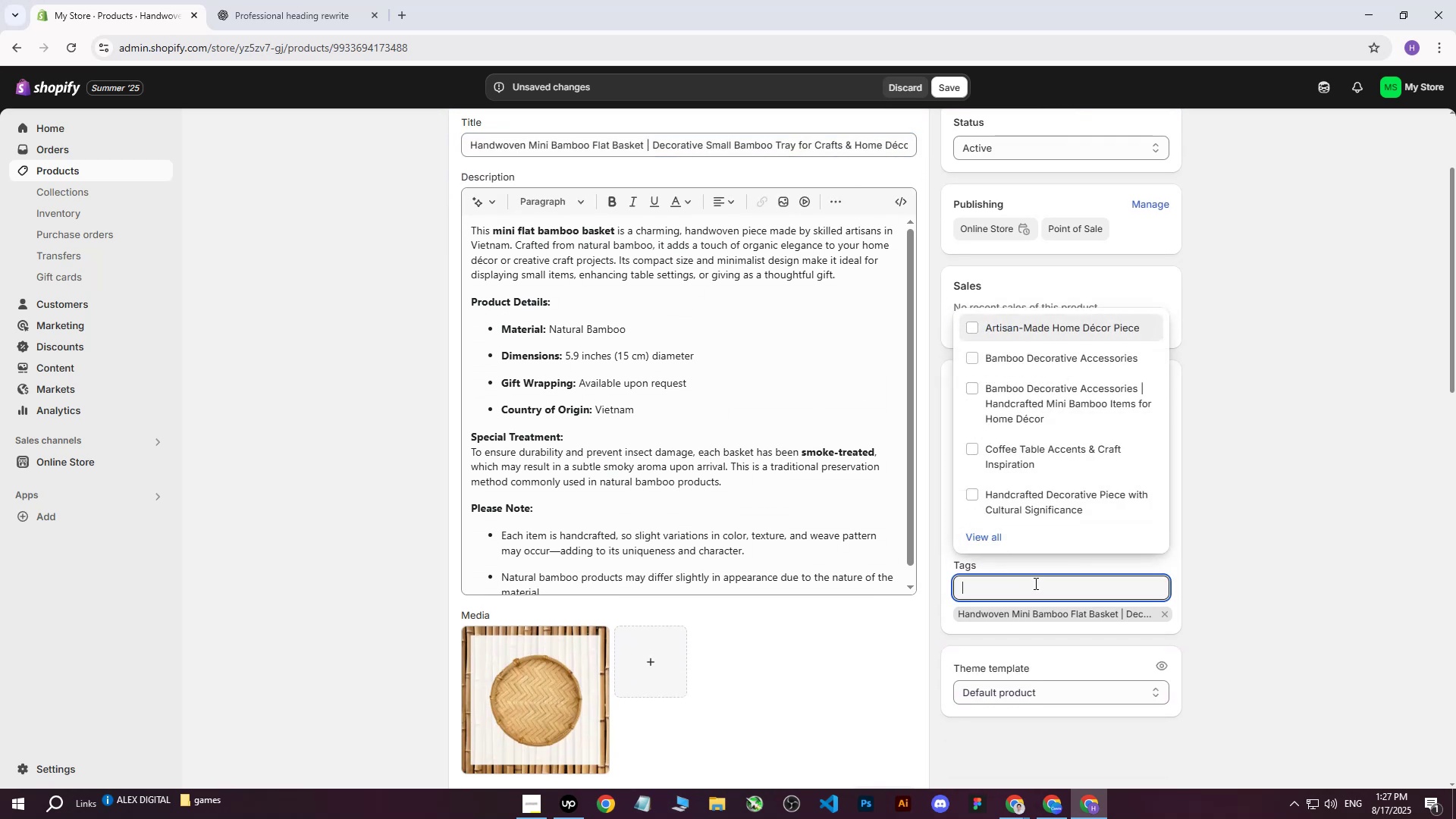 
key(Control+V)
 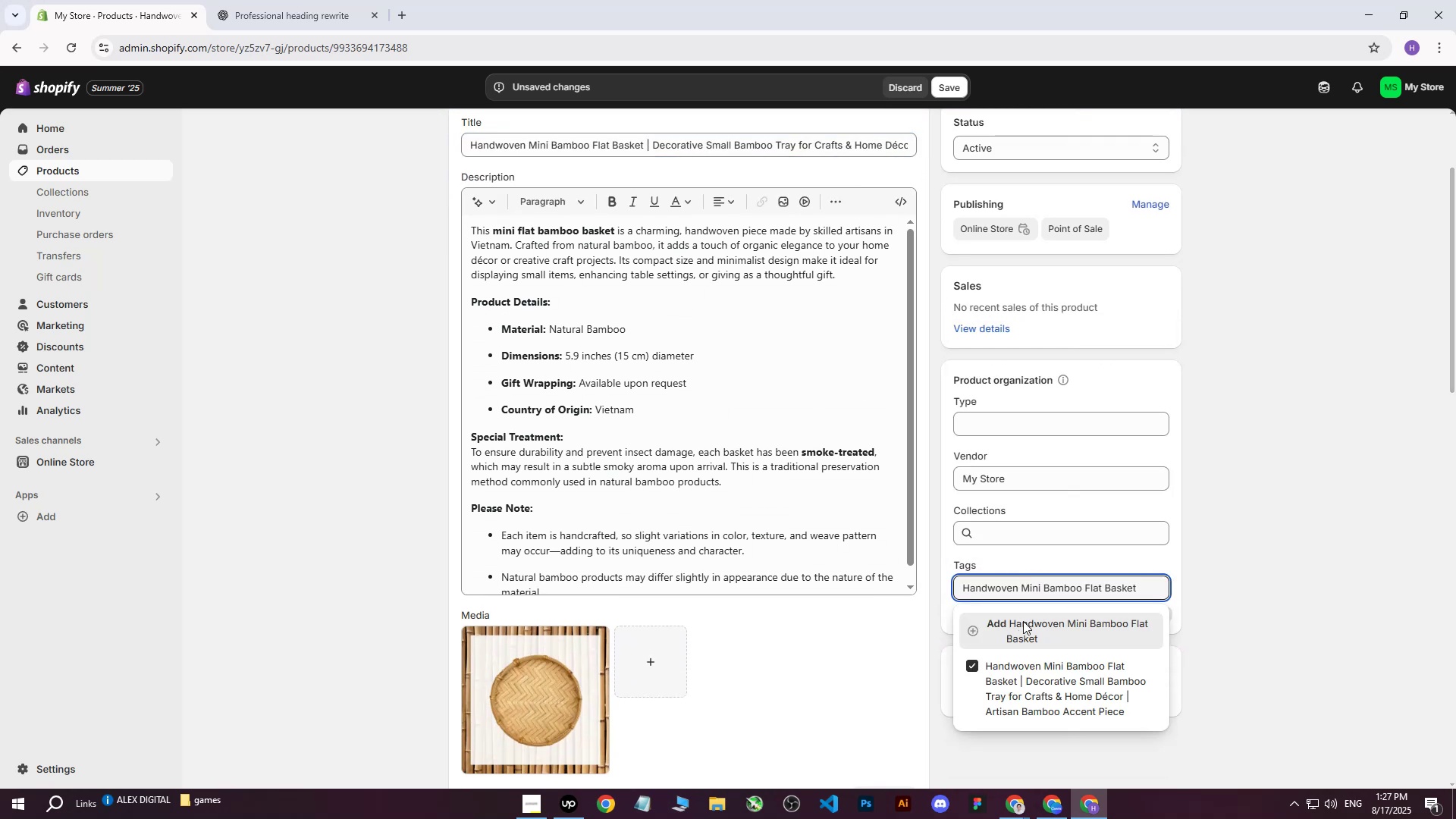 
double_click([1285, 445])
 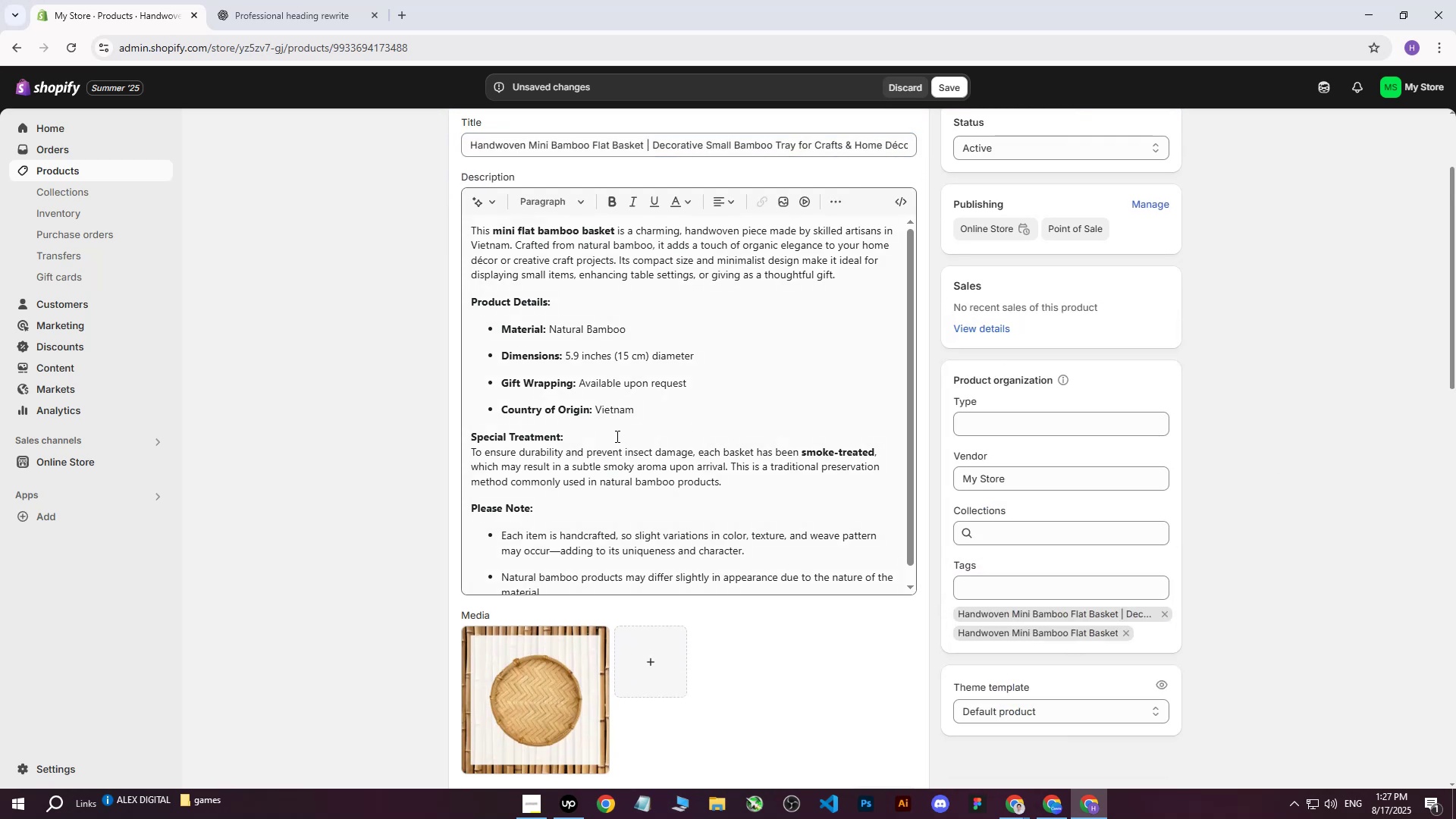 
scroll: coordinate [636, 380], scroll_direction: up, amount: 6.0
 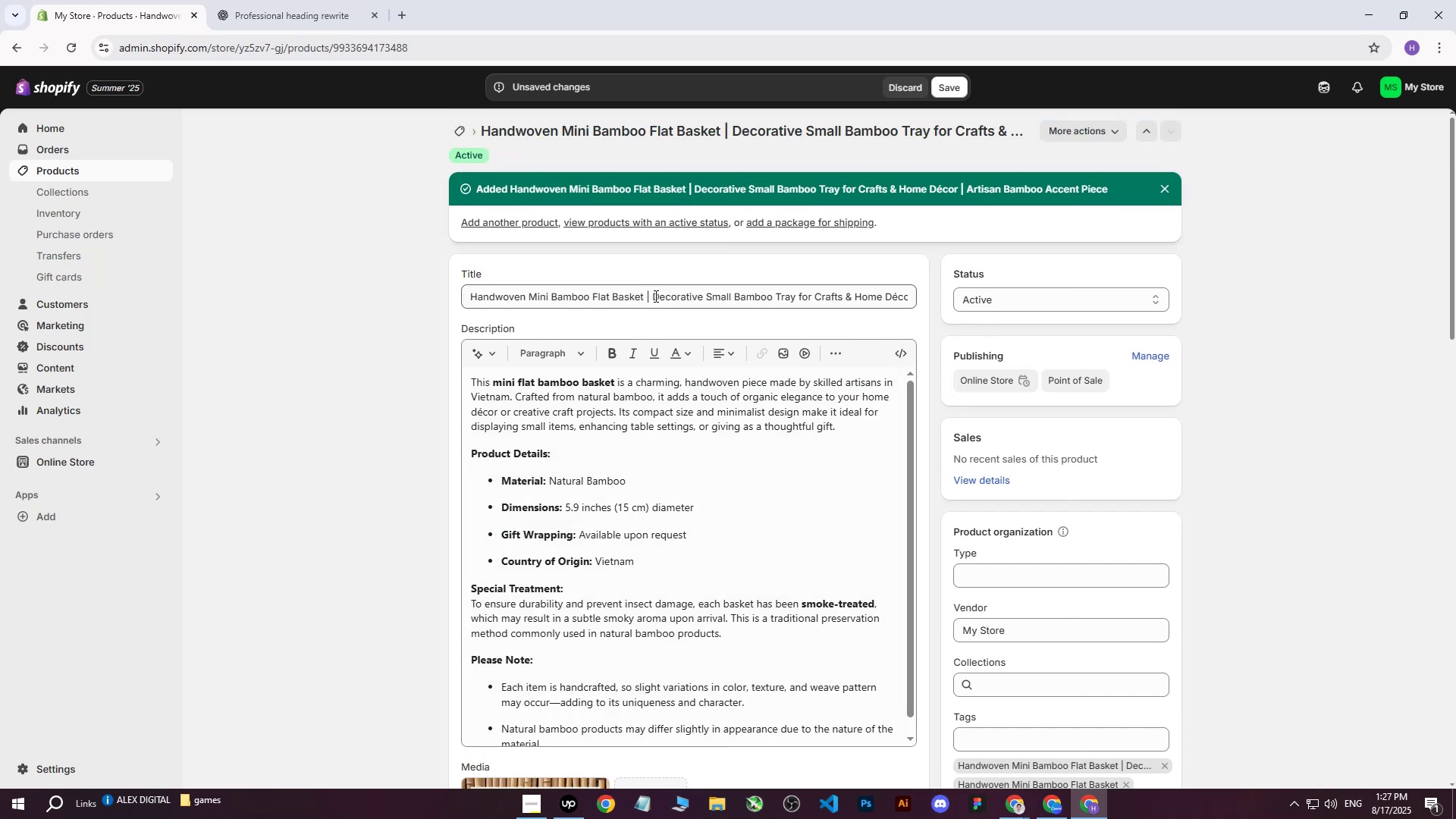 
left_click_drag(start_coordinate=[654, 296], to_coordinate=[990, 292])
 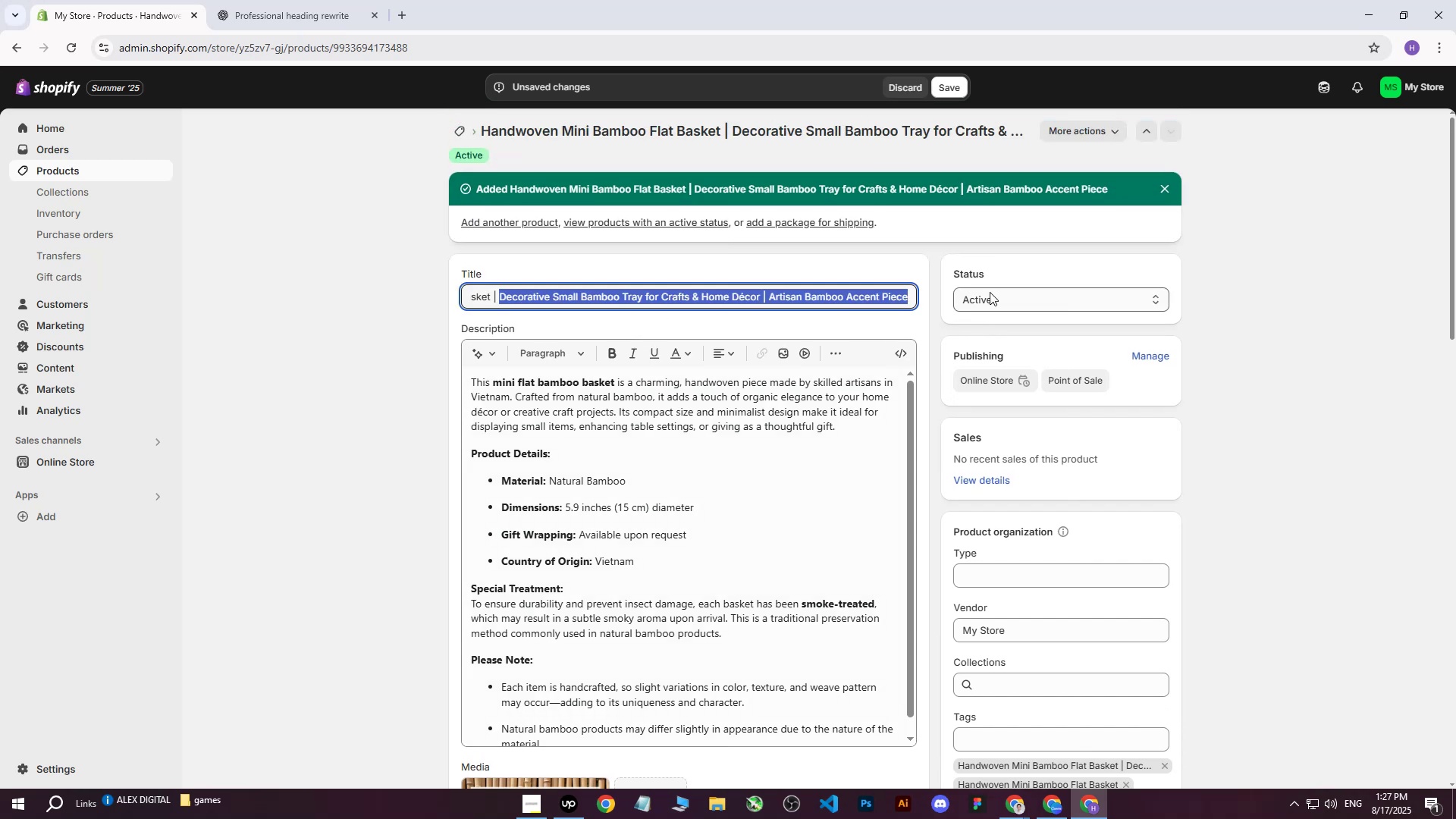 
hold_key(key=ControlLeft, duration=0.44)
 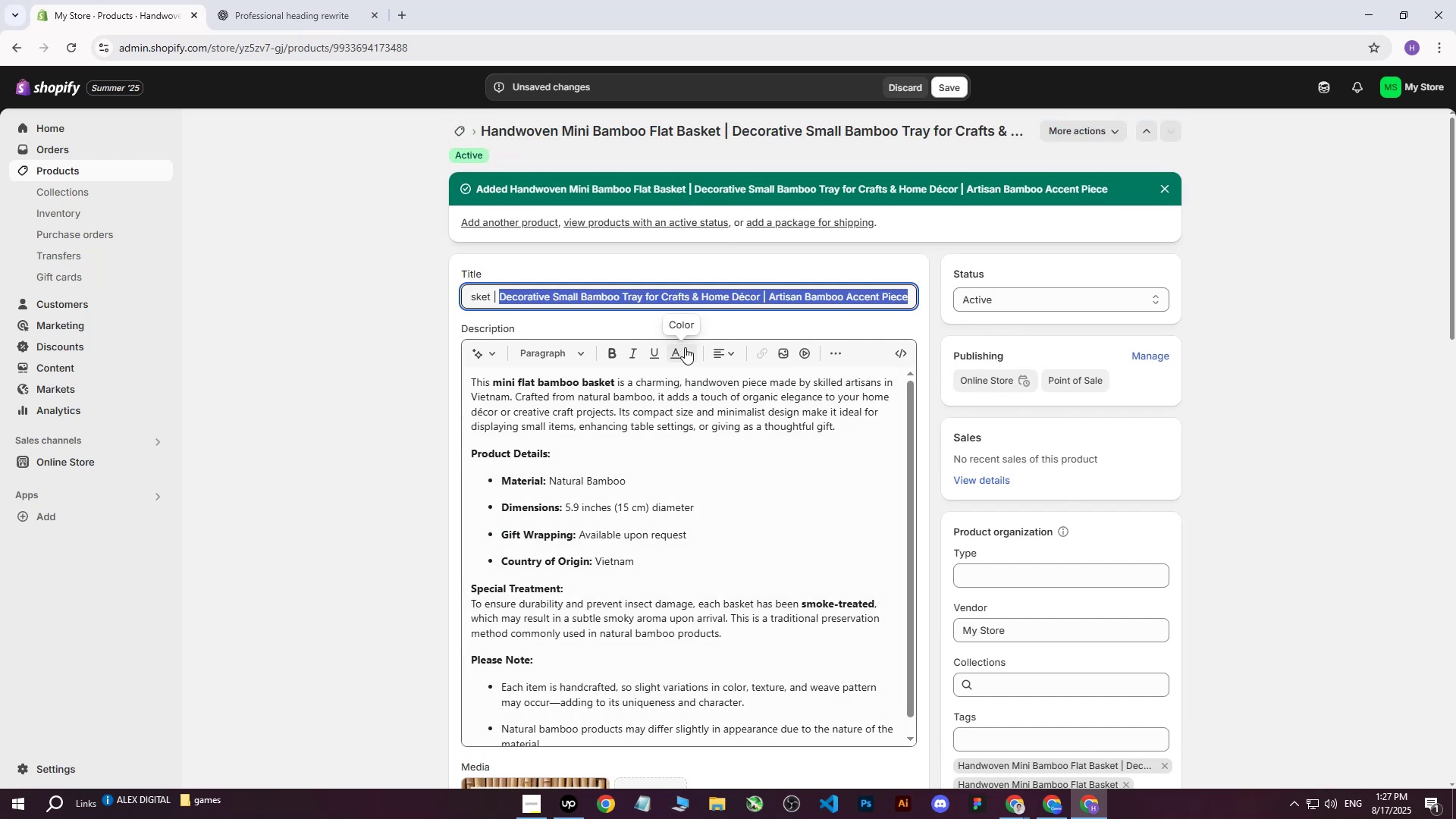 
hold_key(key=ControlLeft, duration=0.55)
 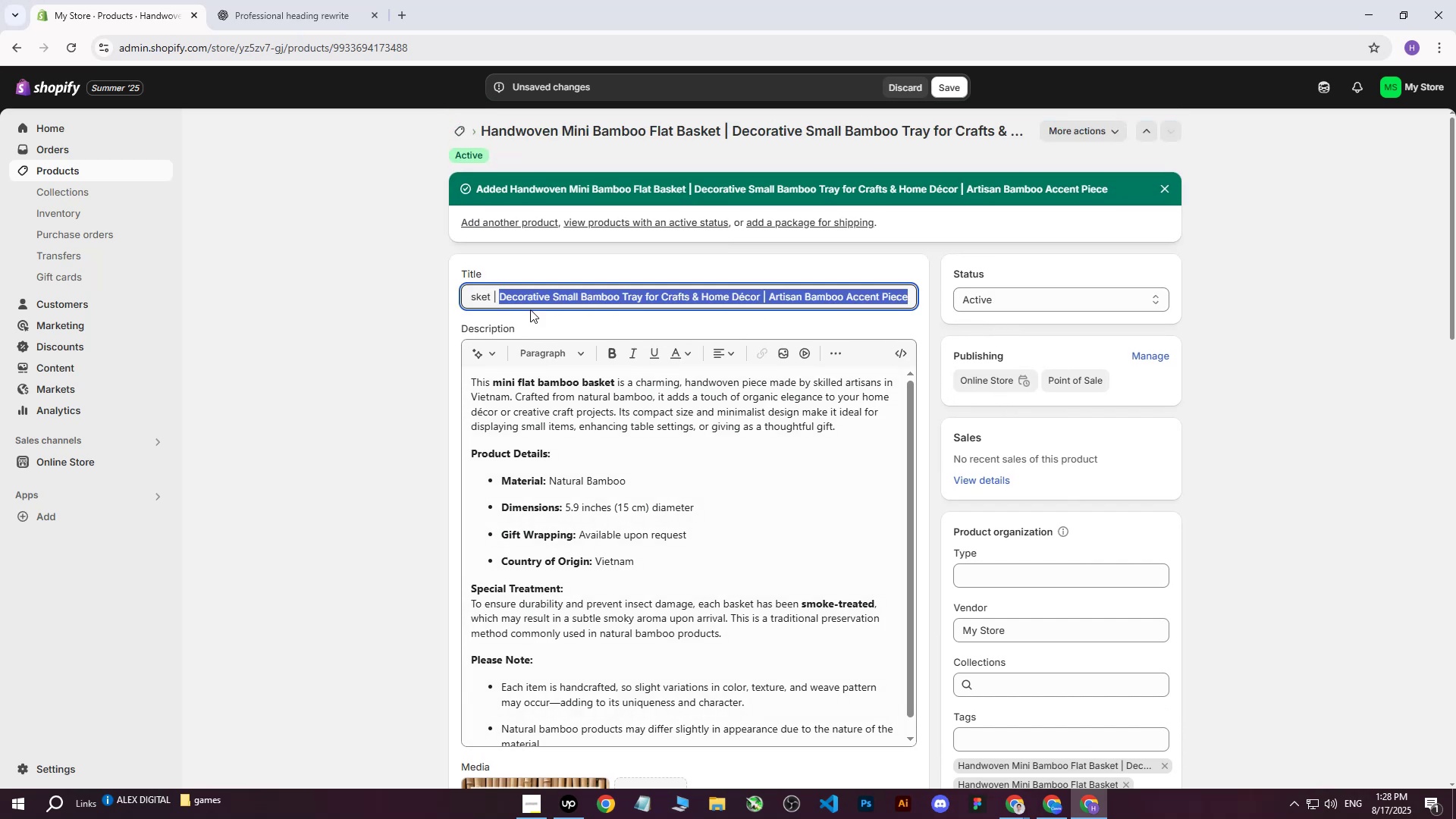 
double_click([503, 310])
 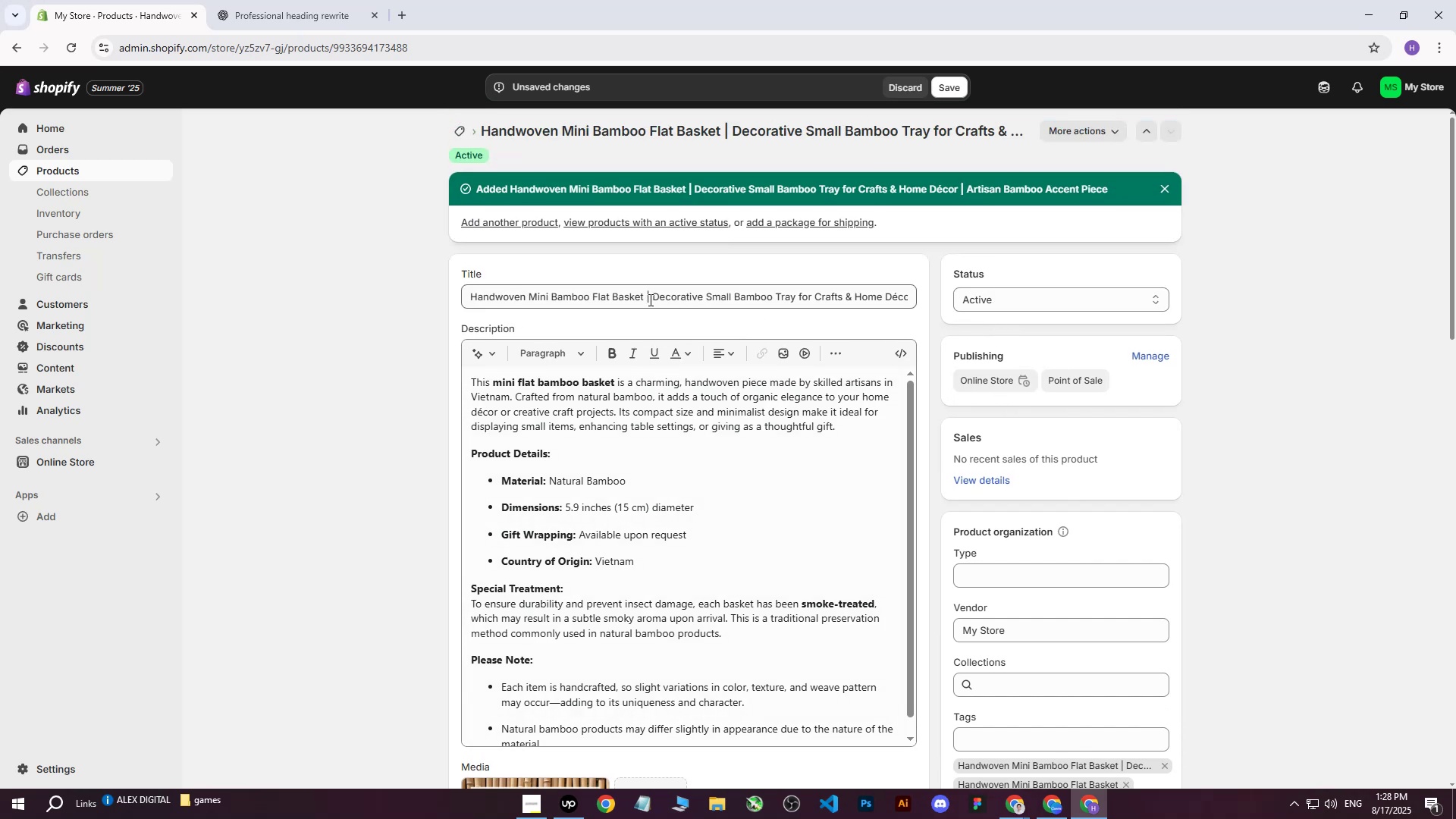 
left_click_drag(start_coordinate=[654, 297], to_coordinate=[758, 302])
 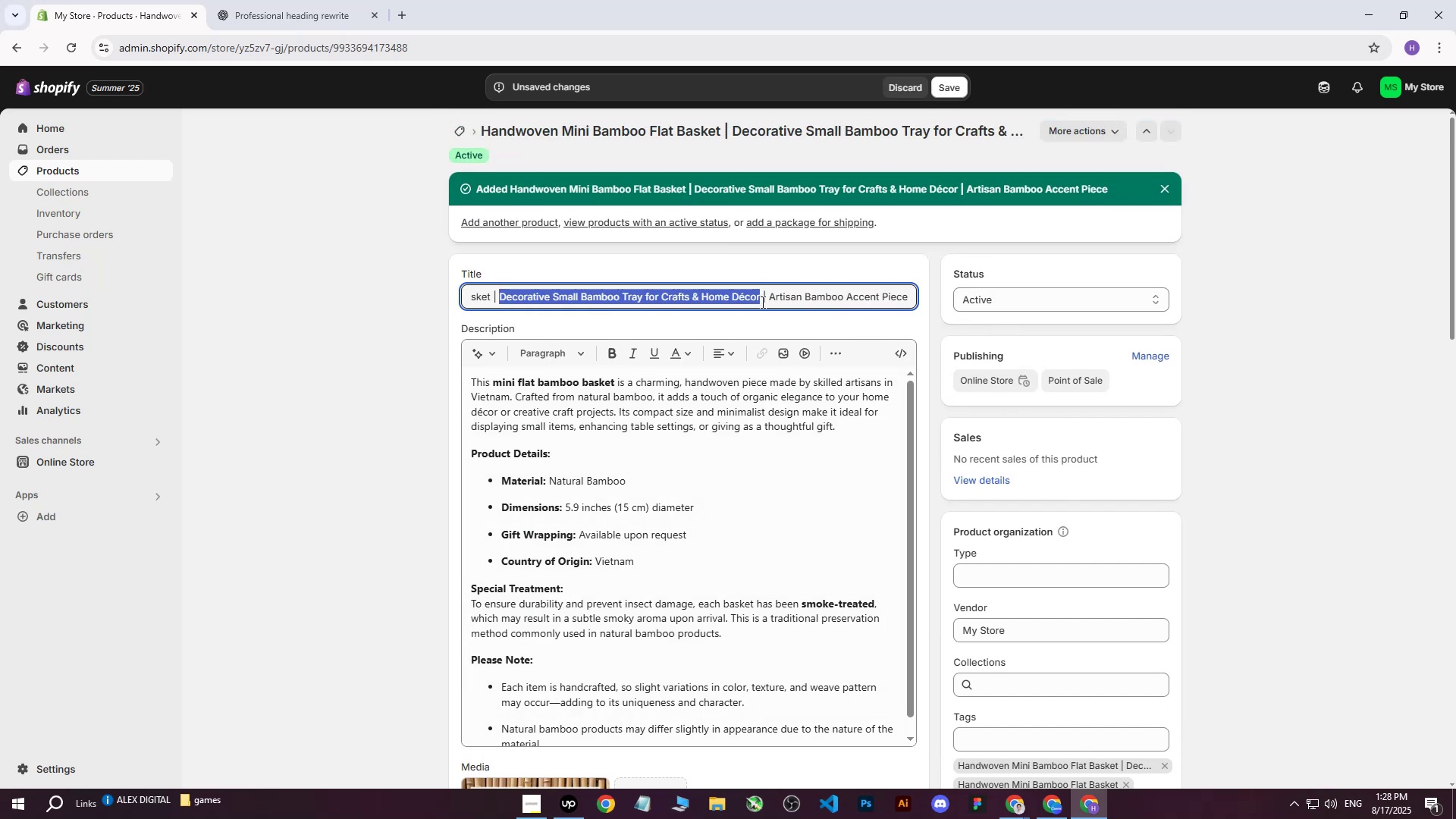 
key(Control+C)
 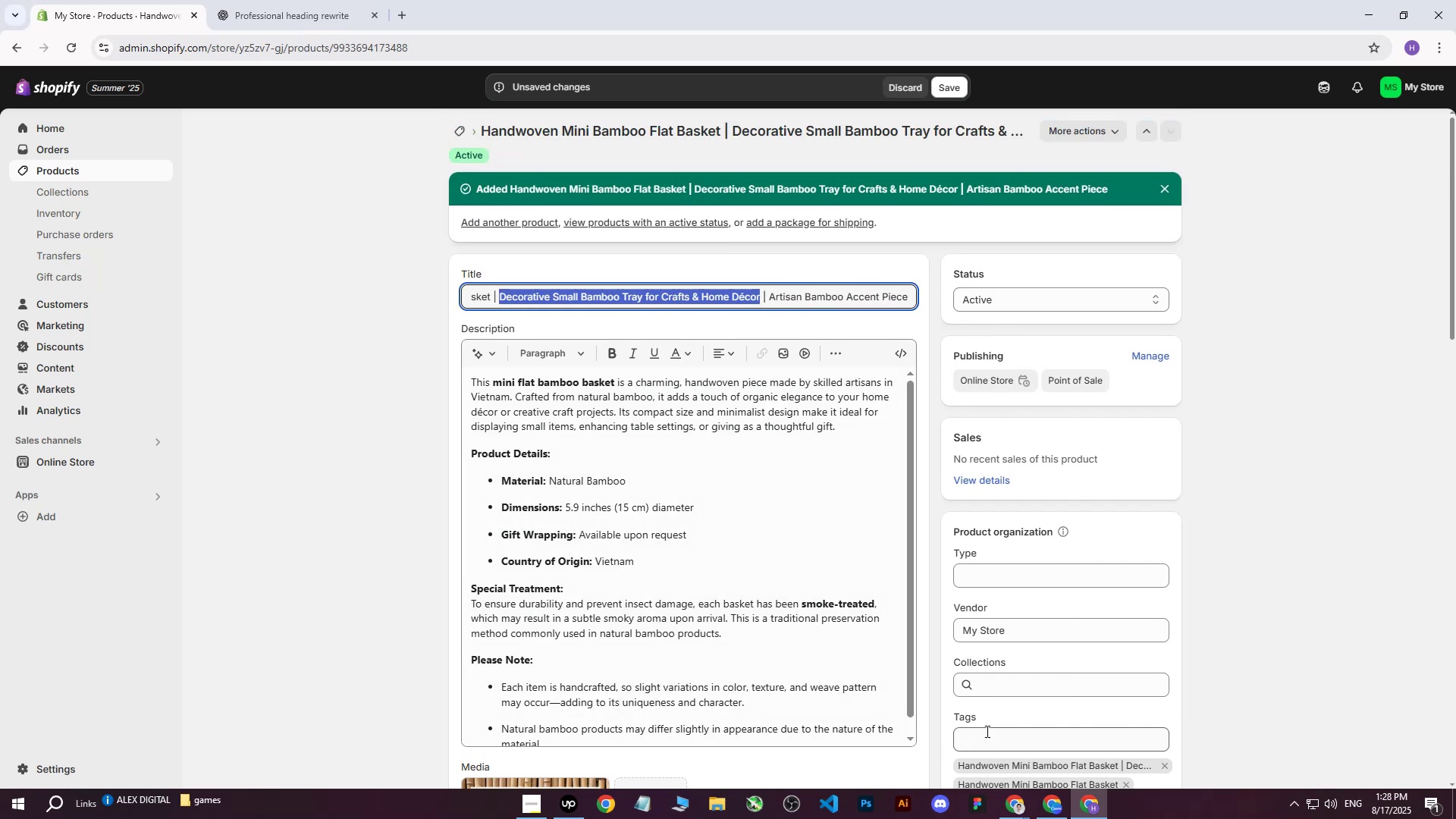 
left_click([986, 734])
 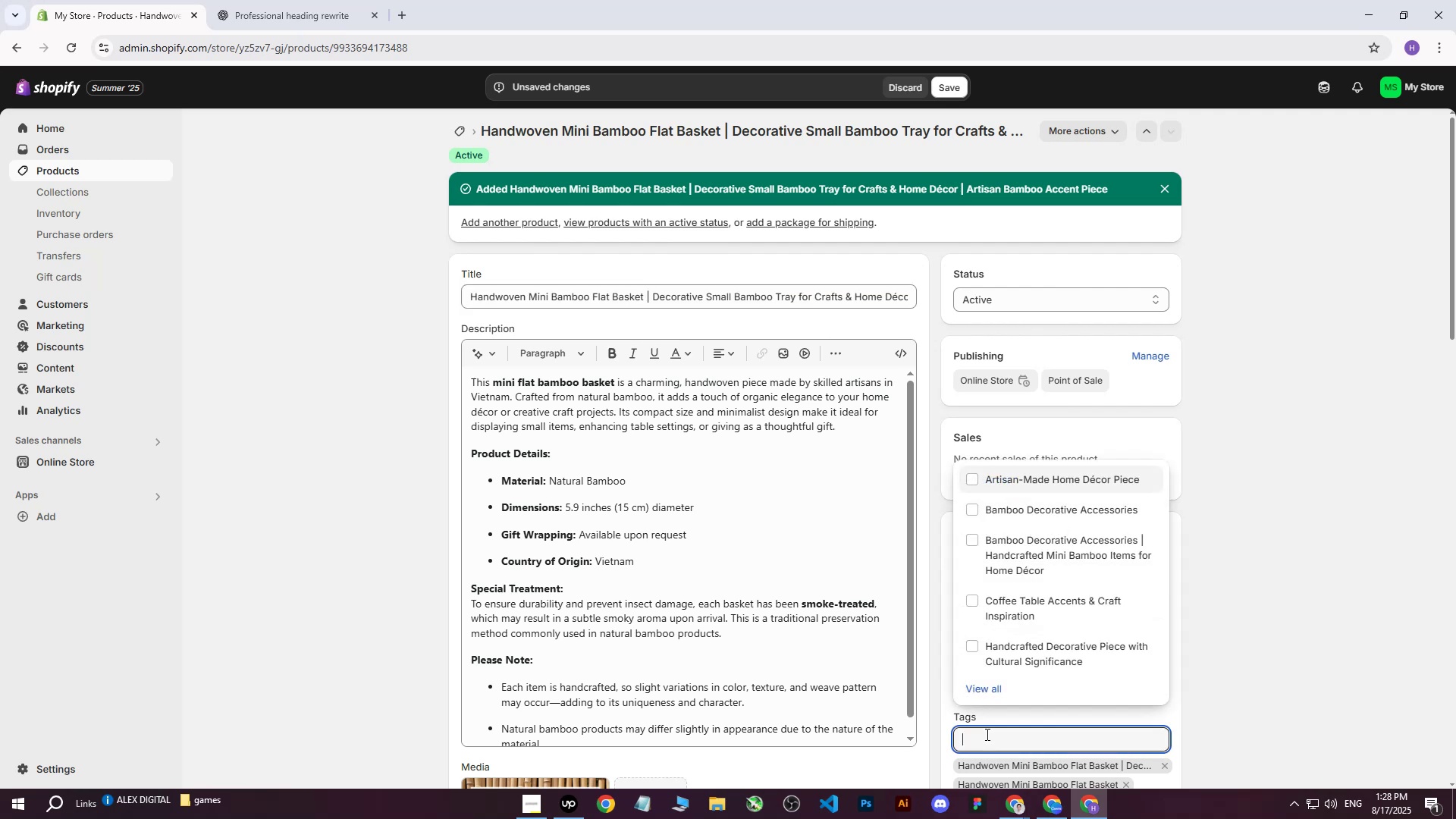 
key(Control+ControlLeft)
 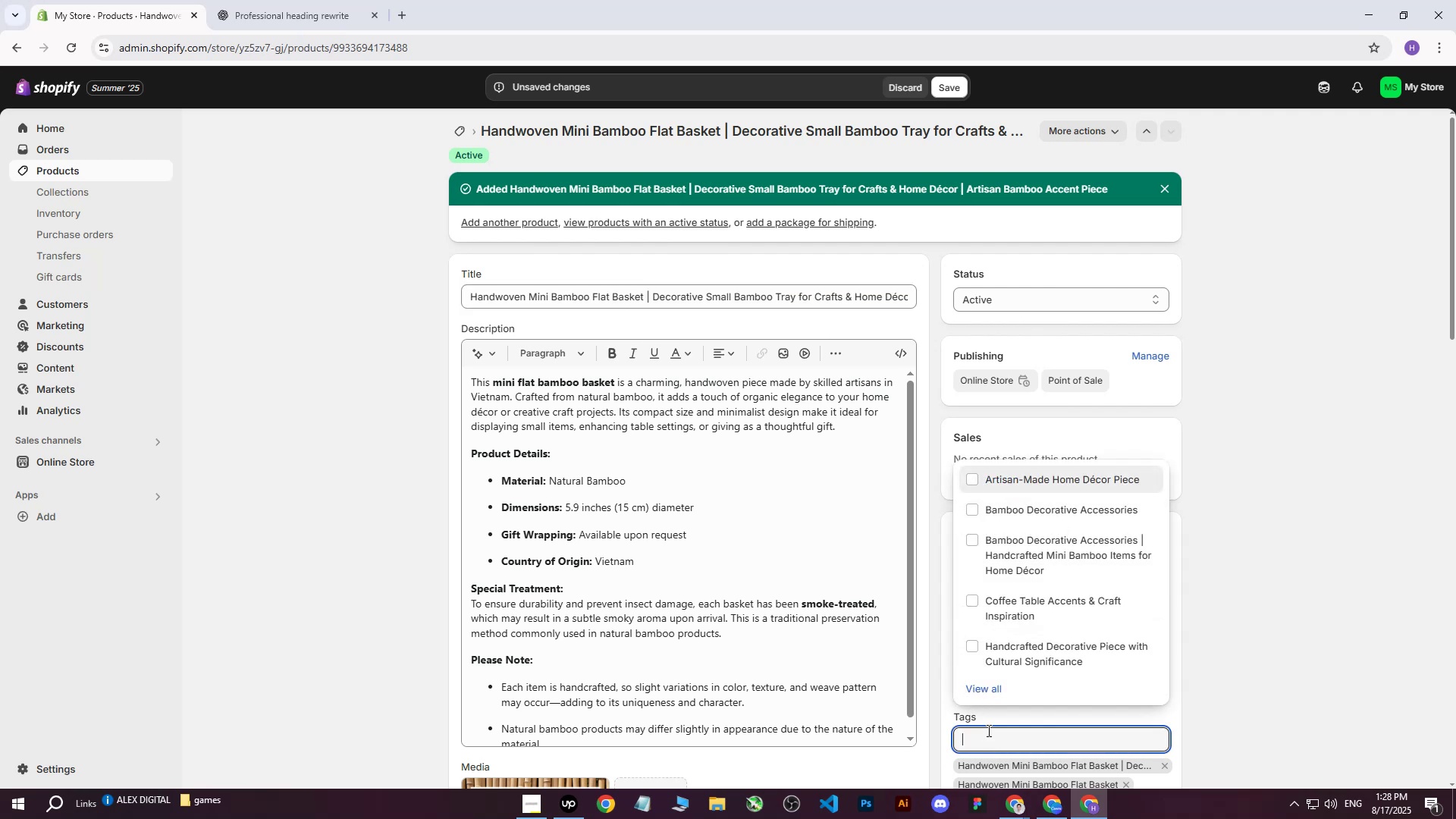 
key(Control+V)
 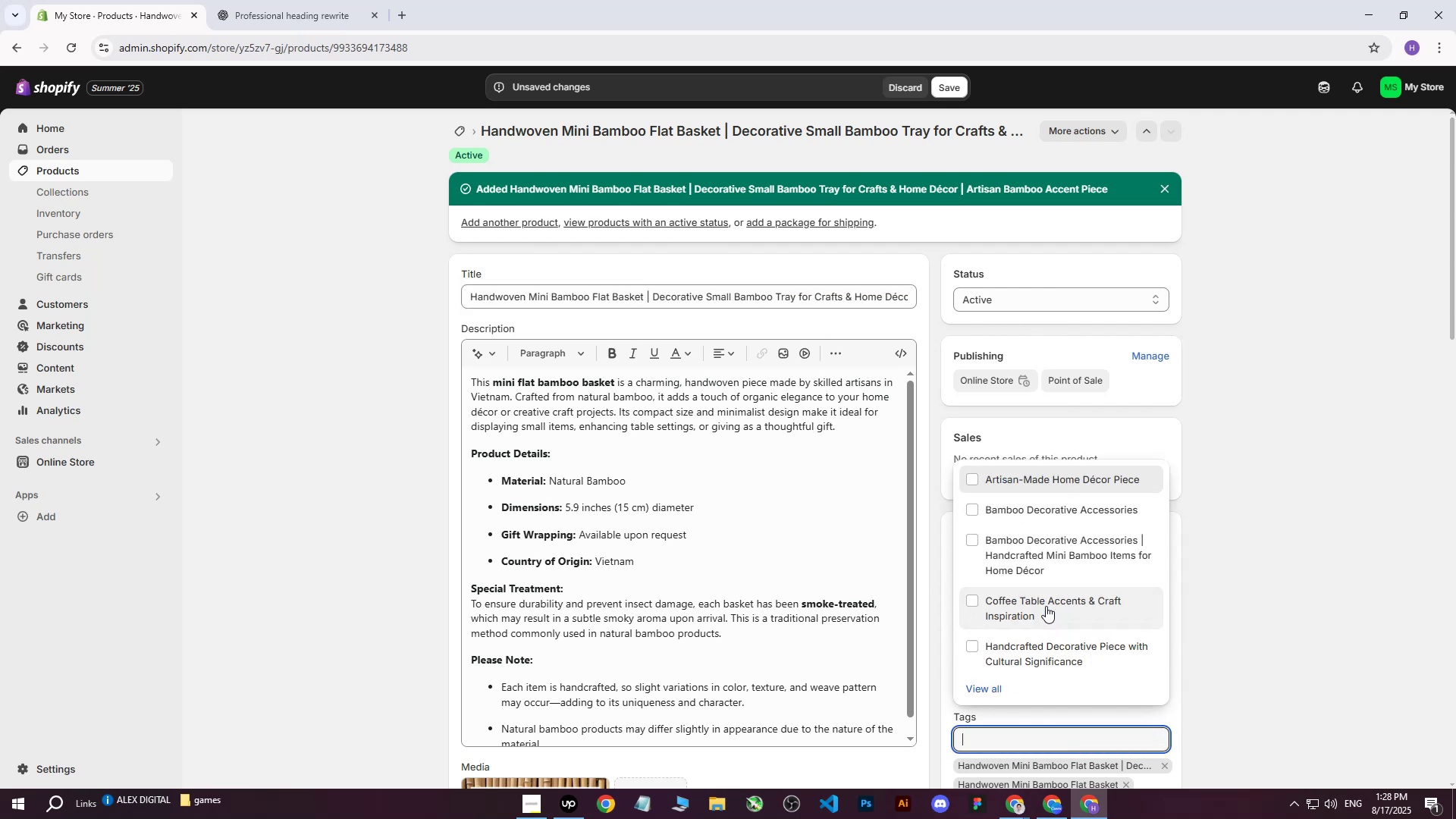 
double_click([1303, 357])
 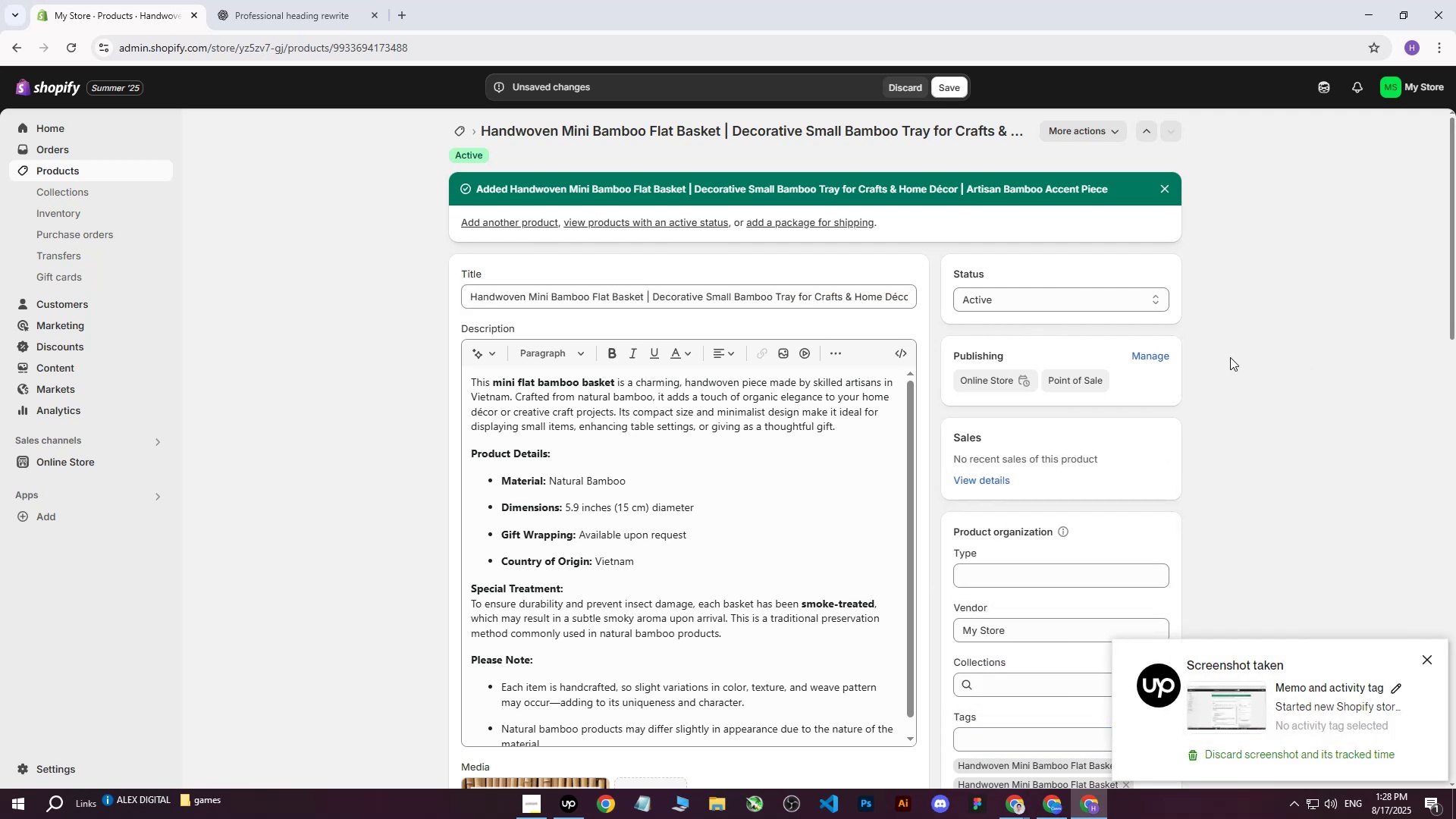 
scroll: coordinate [1158, 383], scroll_direction: up, amount: 1.0
 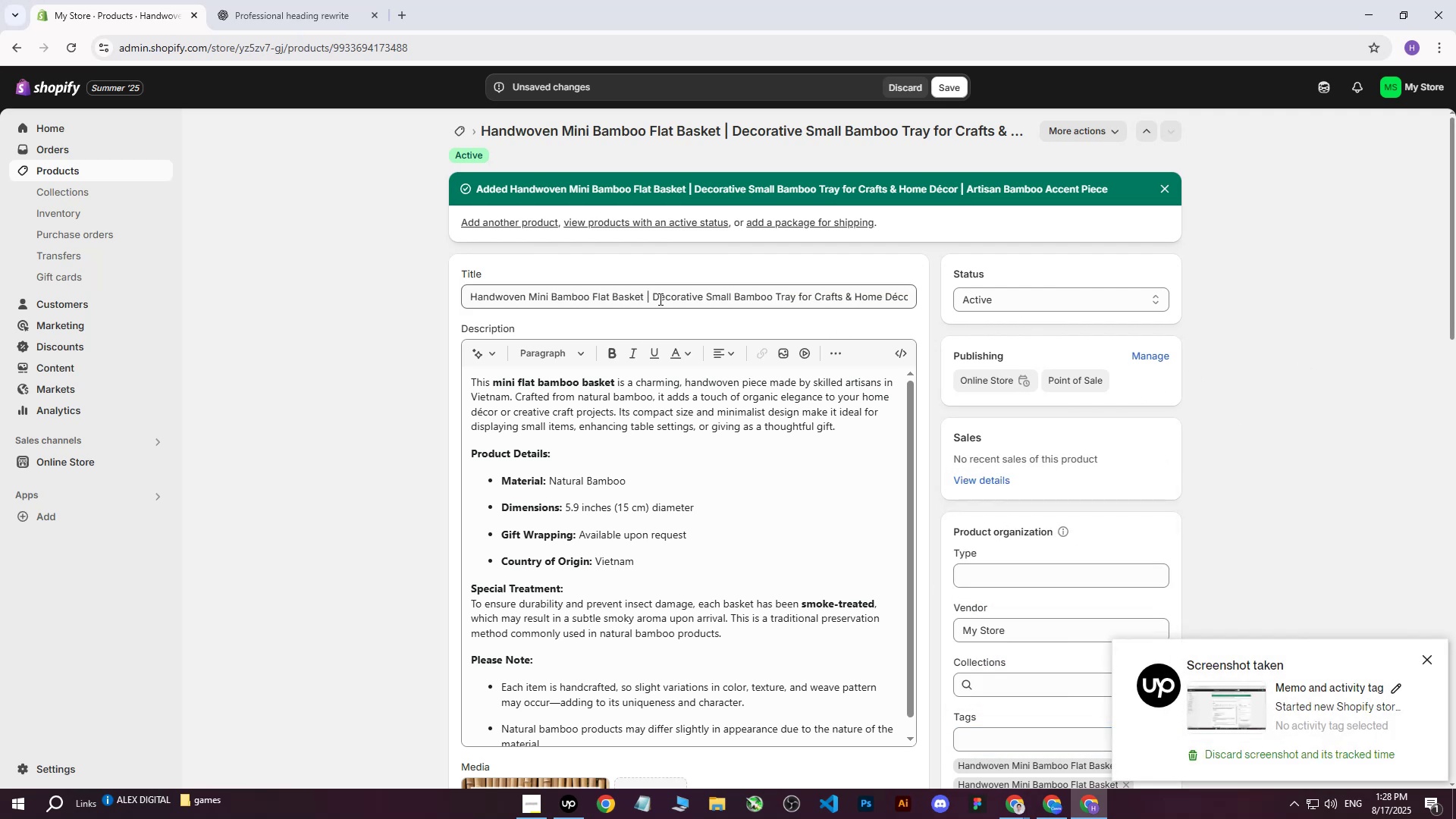 
left_click_drag(start_coordinate=[655, 295], to_coordinate=[975, 297])
 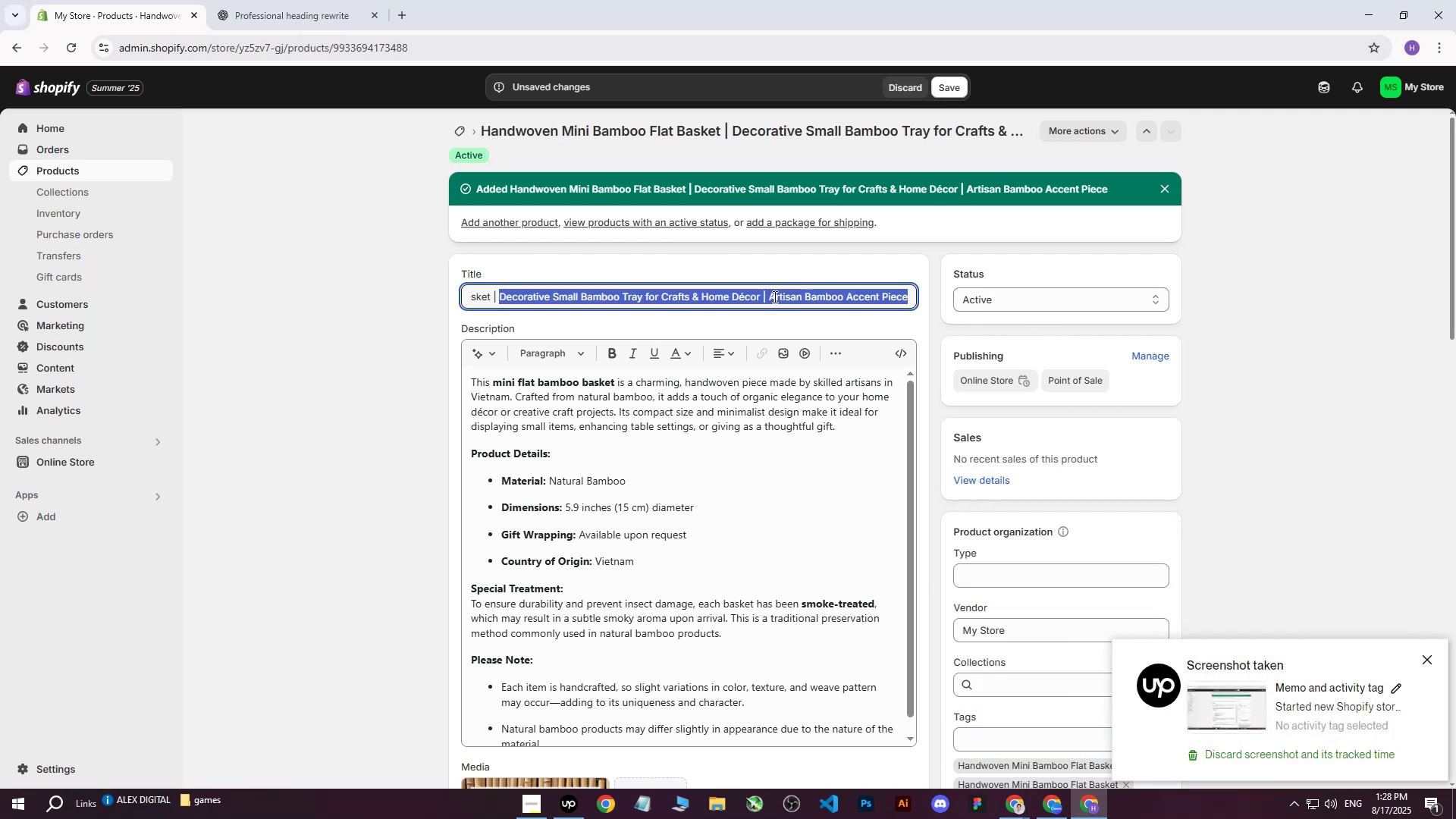 
left_click([774, 297])
 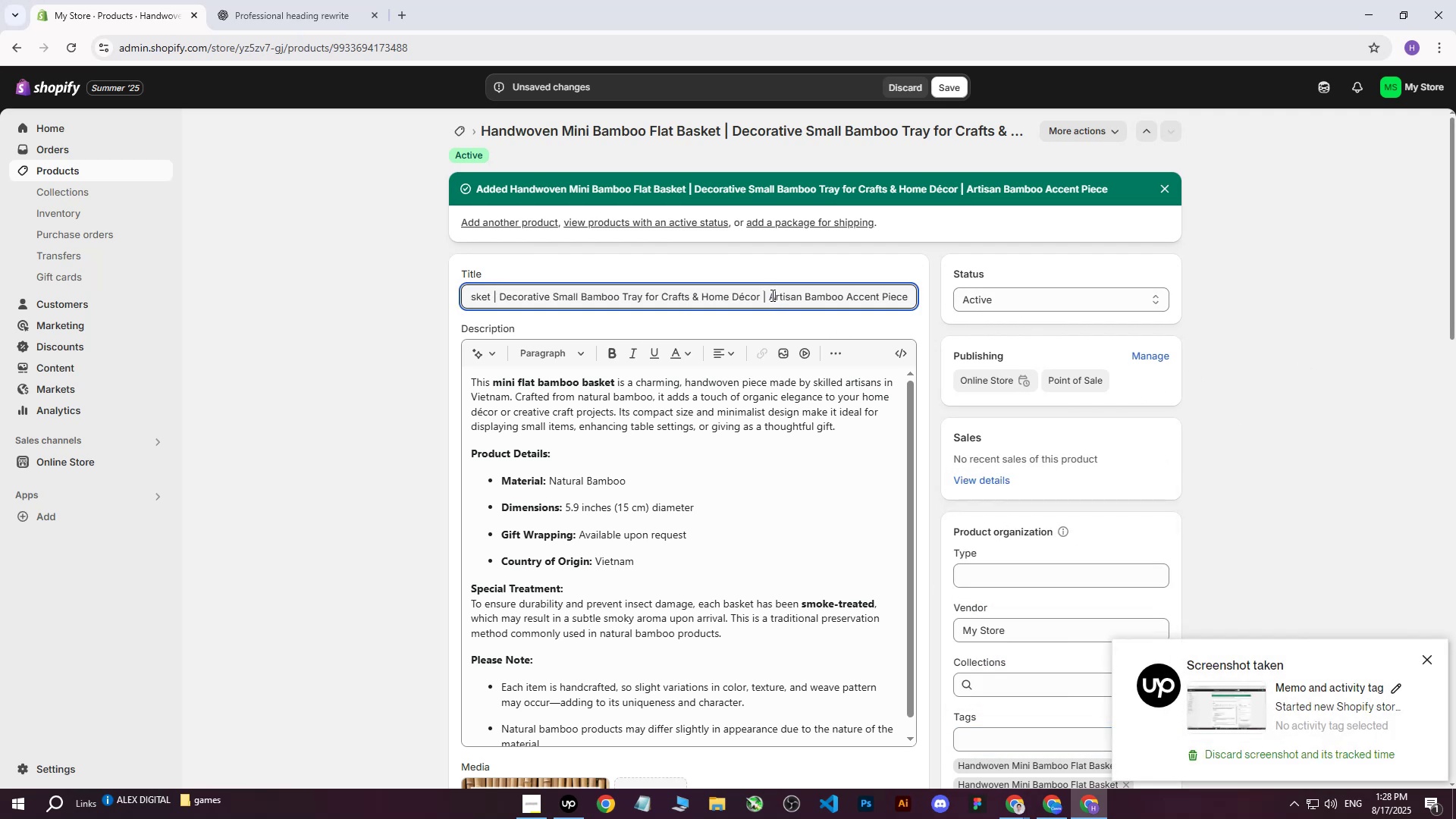 
left_click_drag(start_coordinate=[770, 297], to_coordinate=[952, 301])
 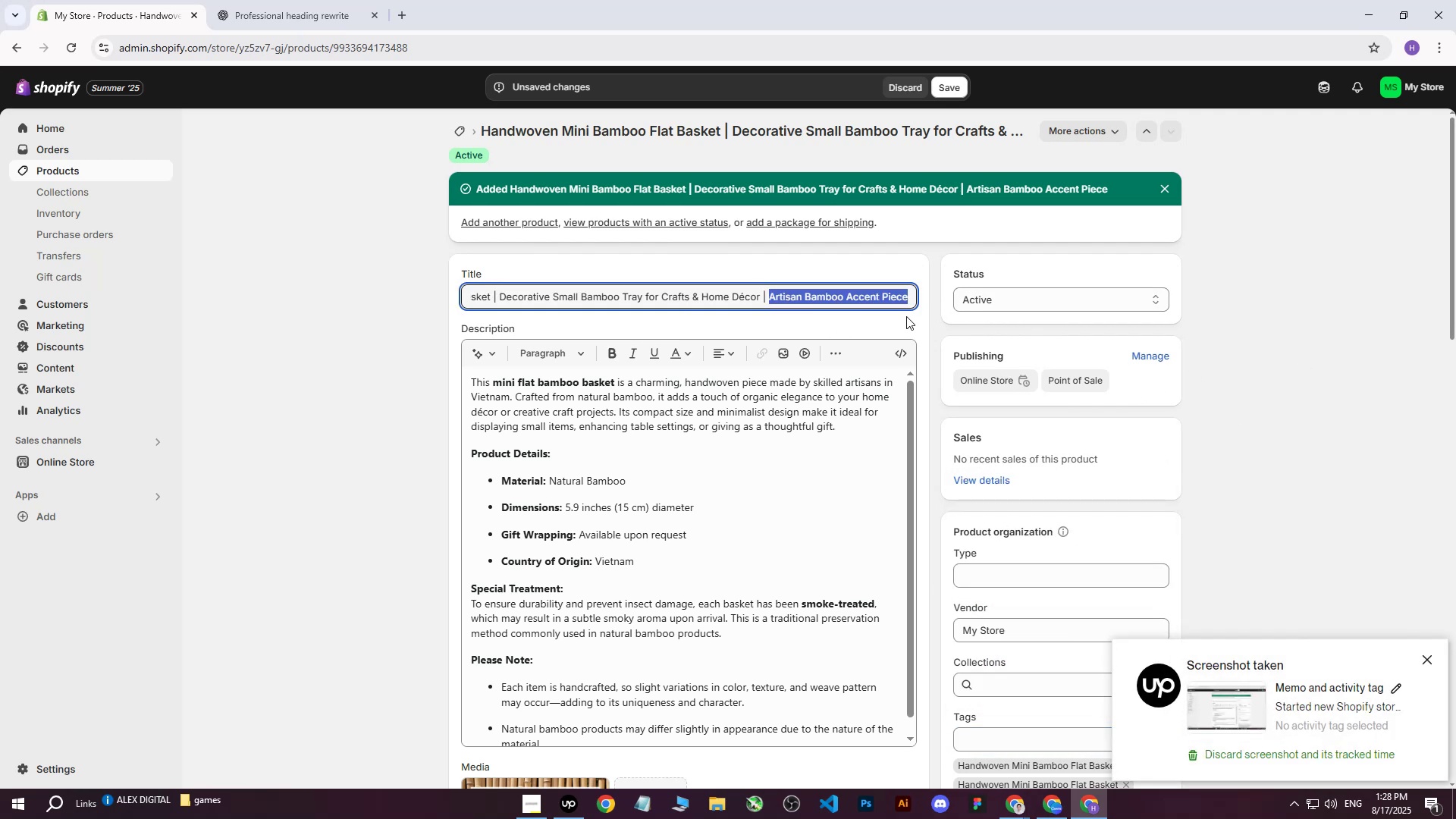 
key(Control+C)
 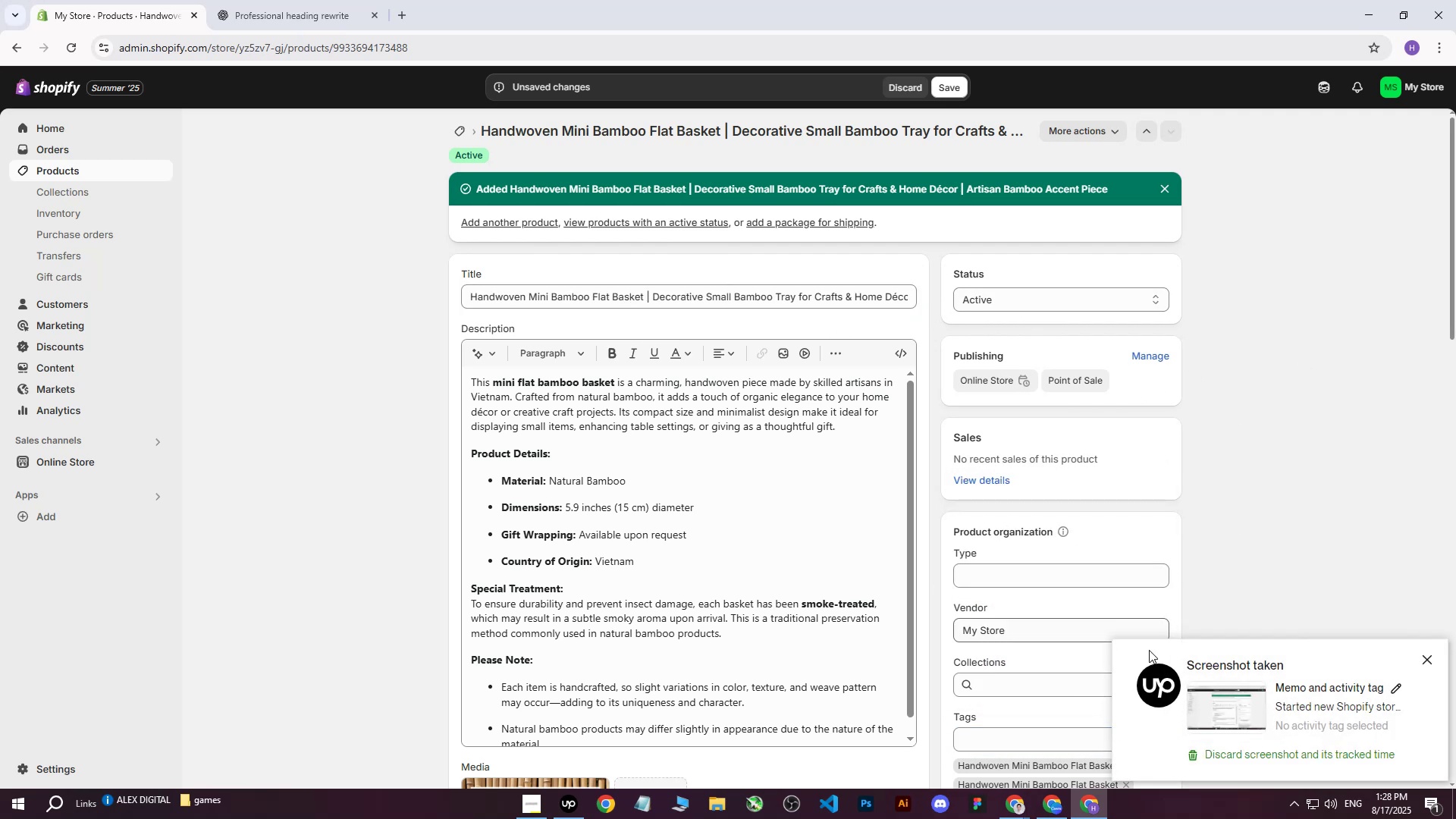 
double_click([1002, 747])
 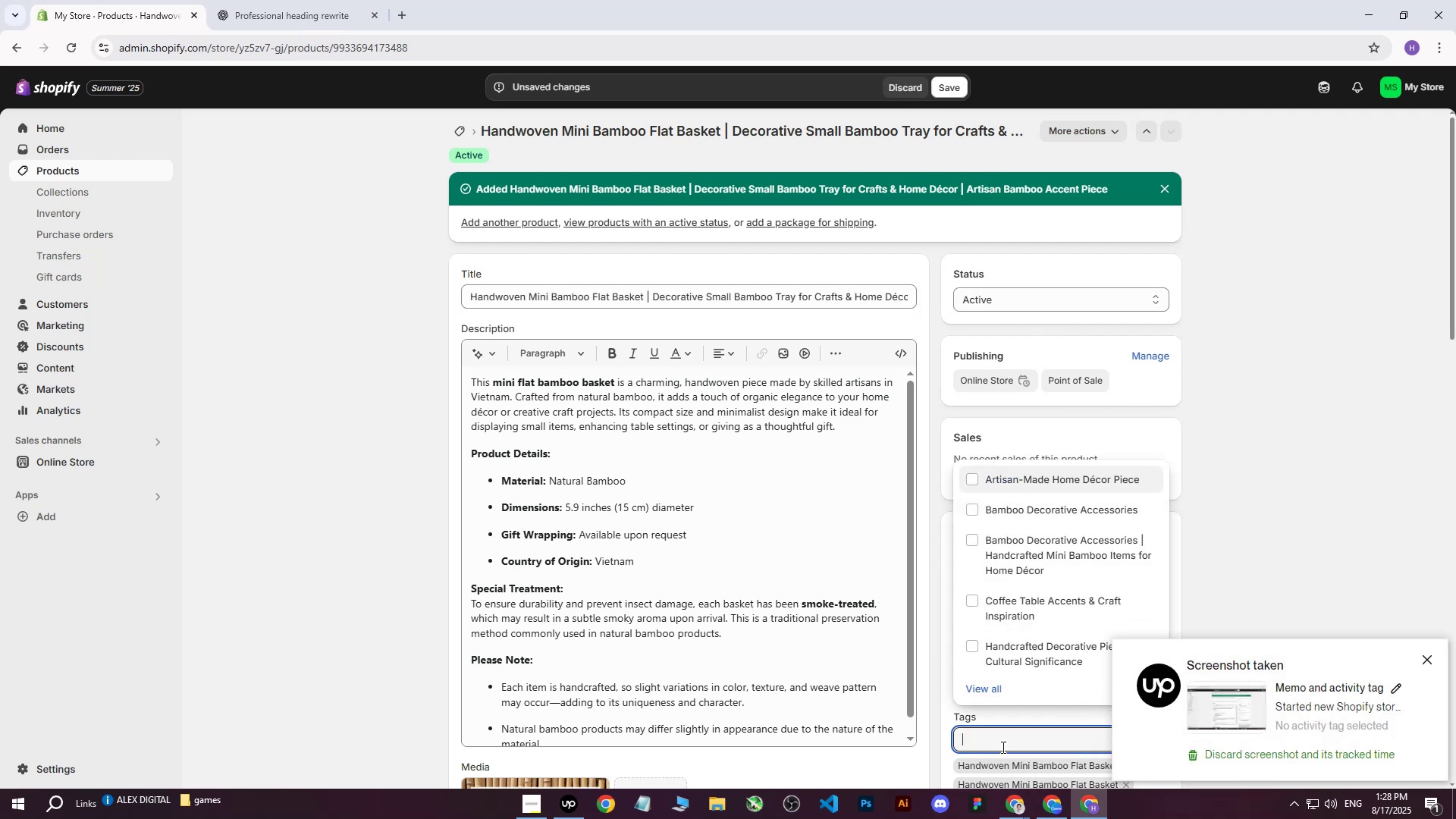 
key(Control+ControlLeft)
 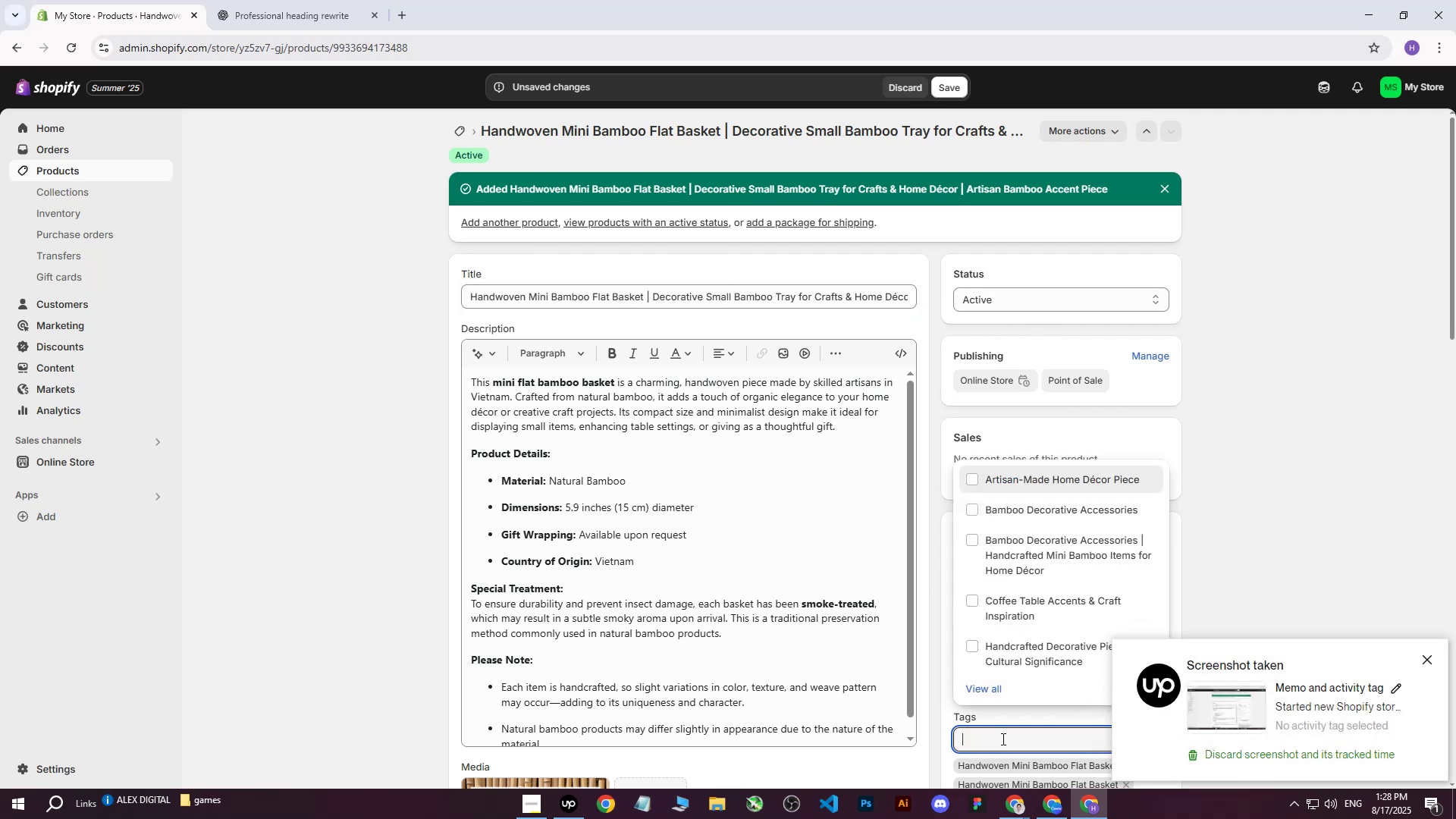 
key(Control+V)
 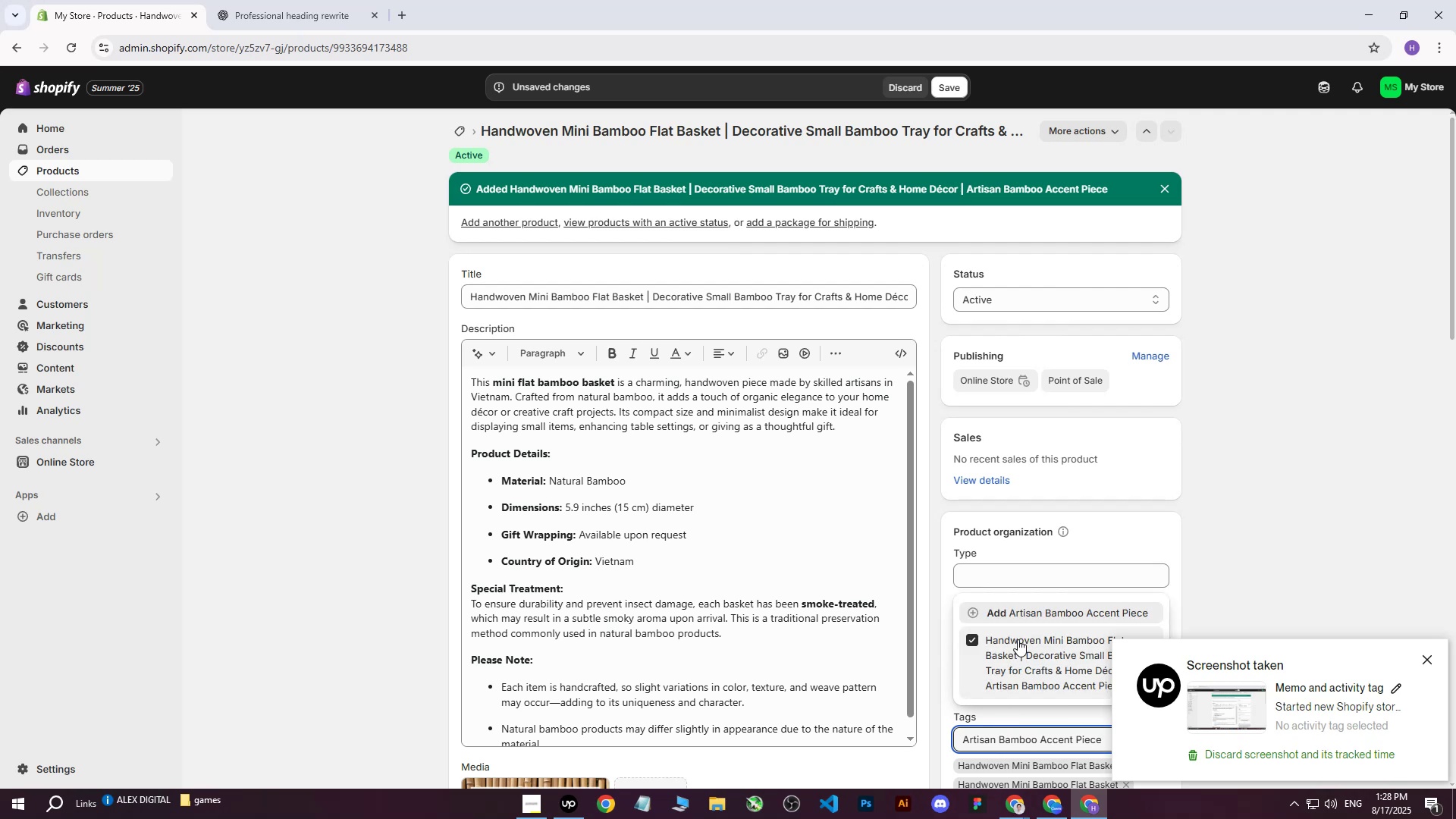 
left_click([1019, 614])
 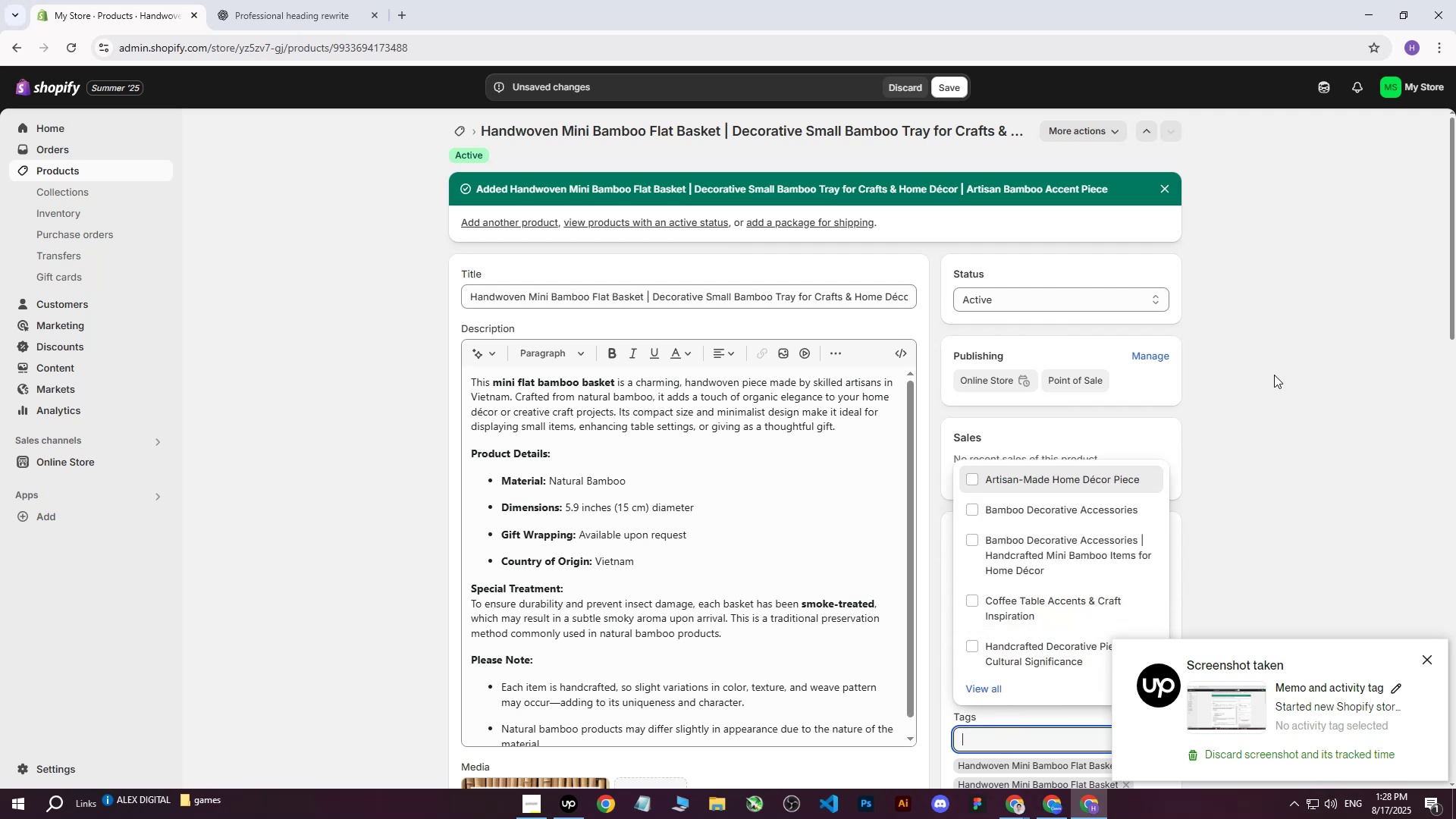 
left_click([1274, 375])
 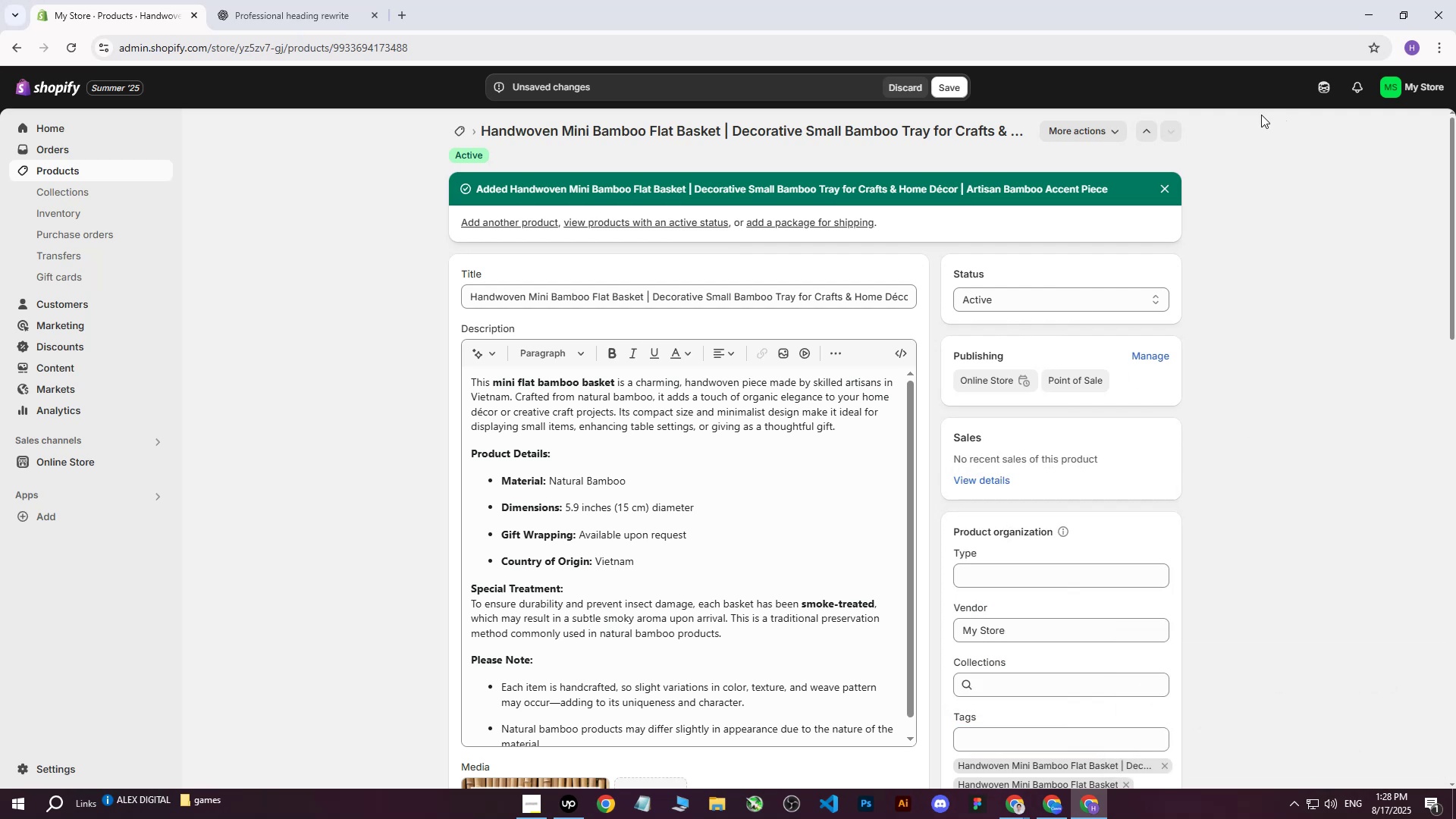 
left_click([959, 89])
 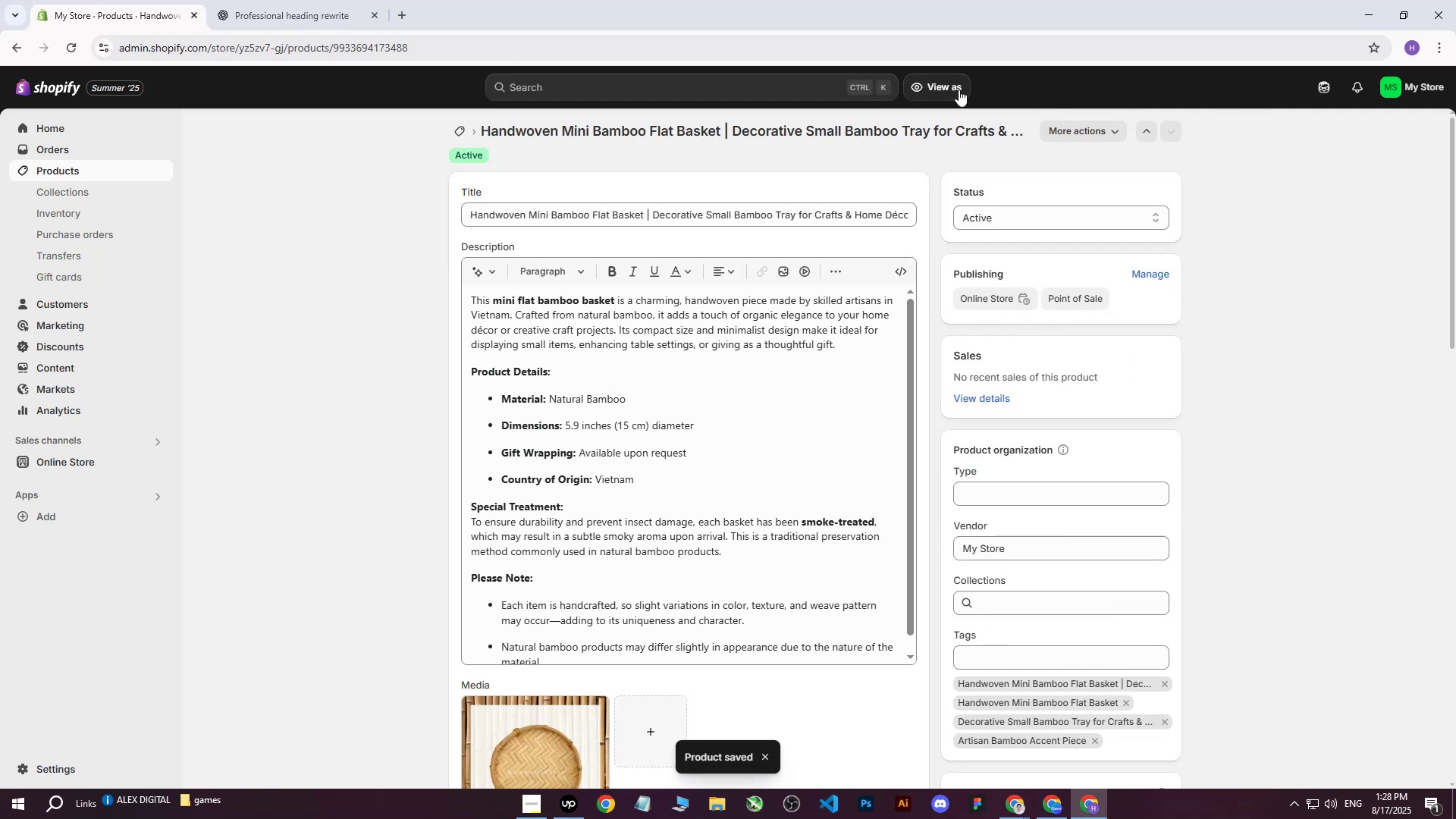 
wait(6.99)
 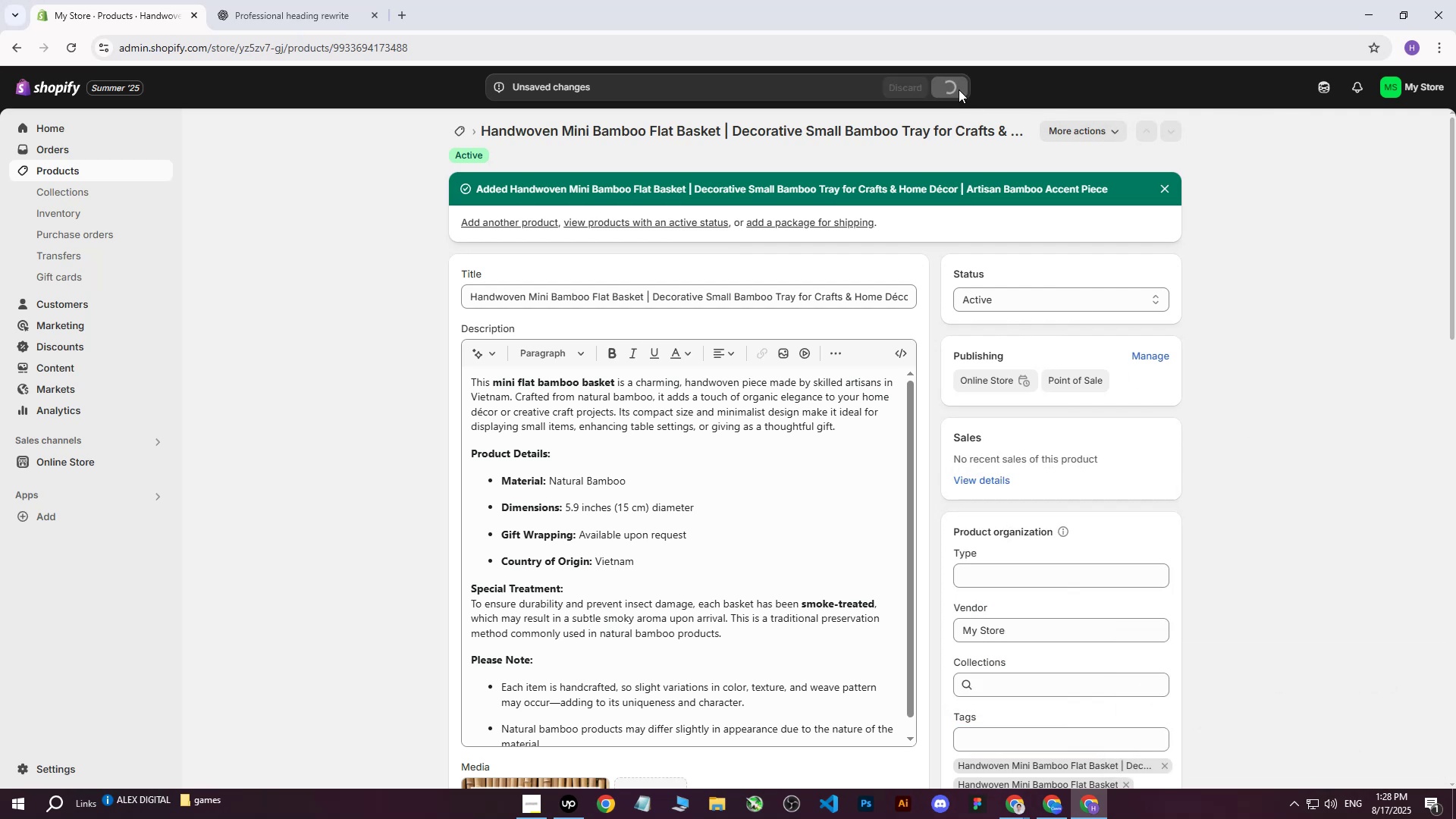 
scroll: coordinate [1217, 261], scroll_direction: down, amount: 7.0
 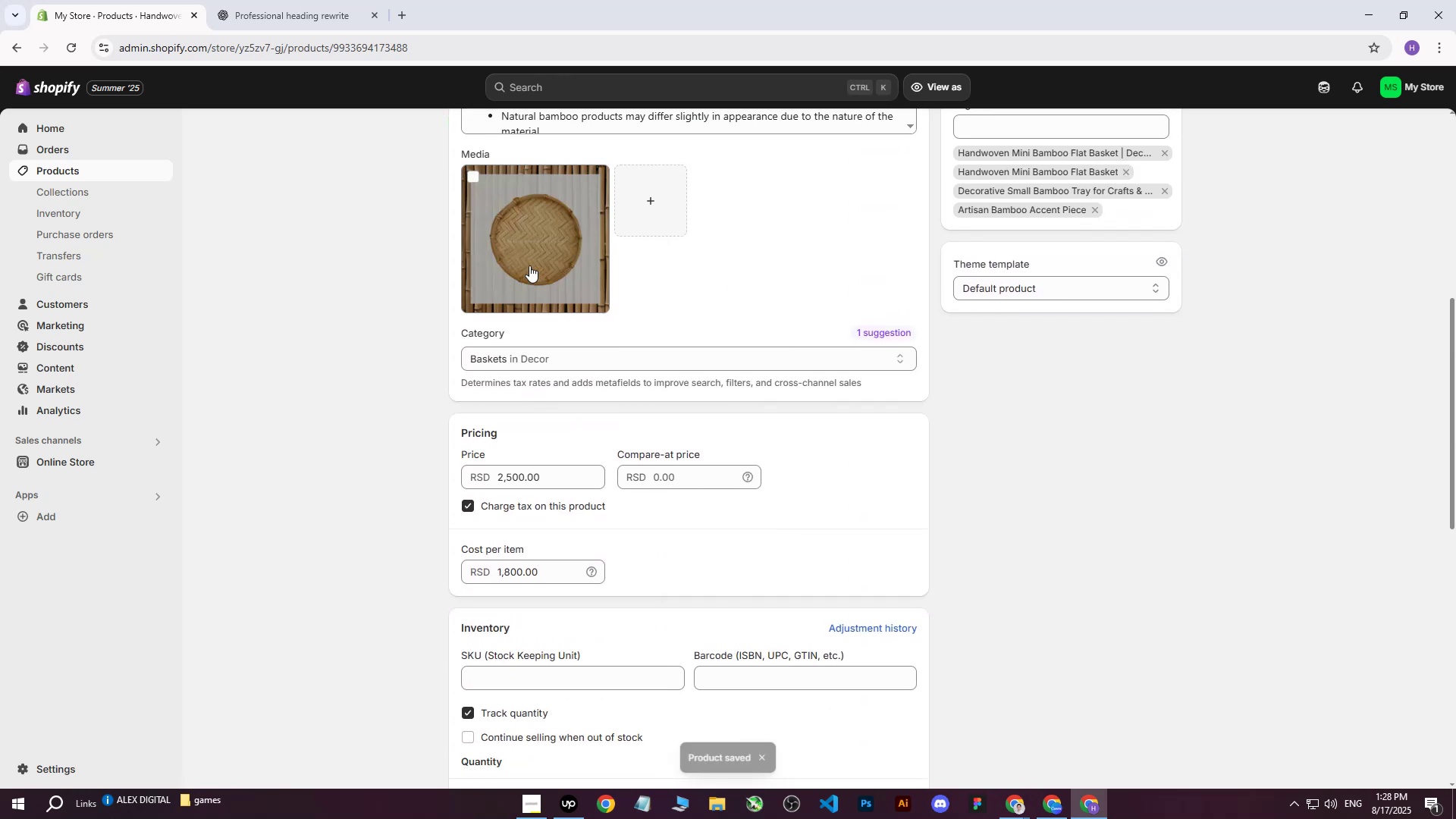 
left_click([518, 259])
 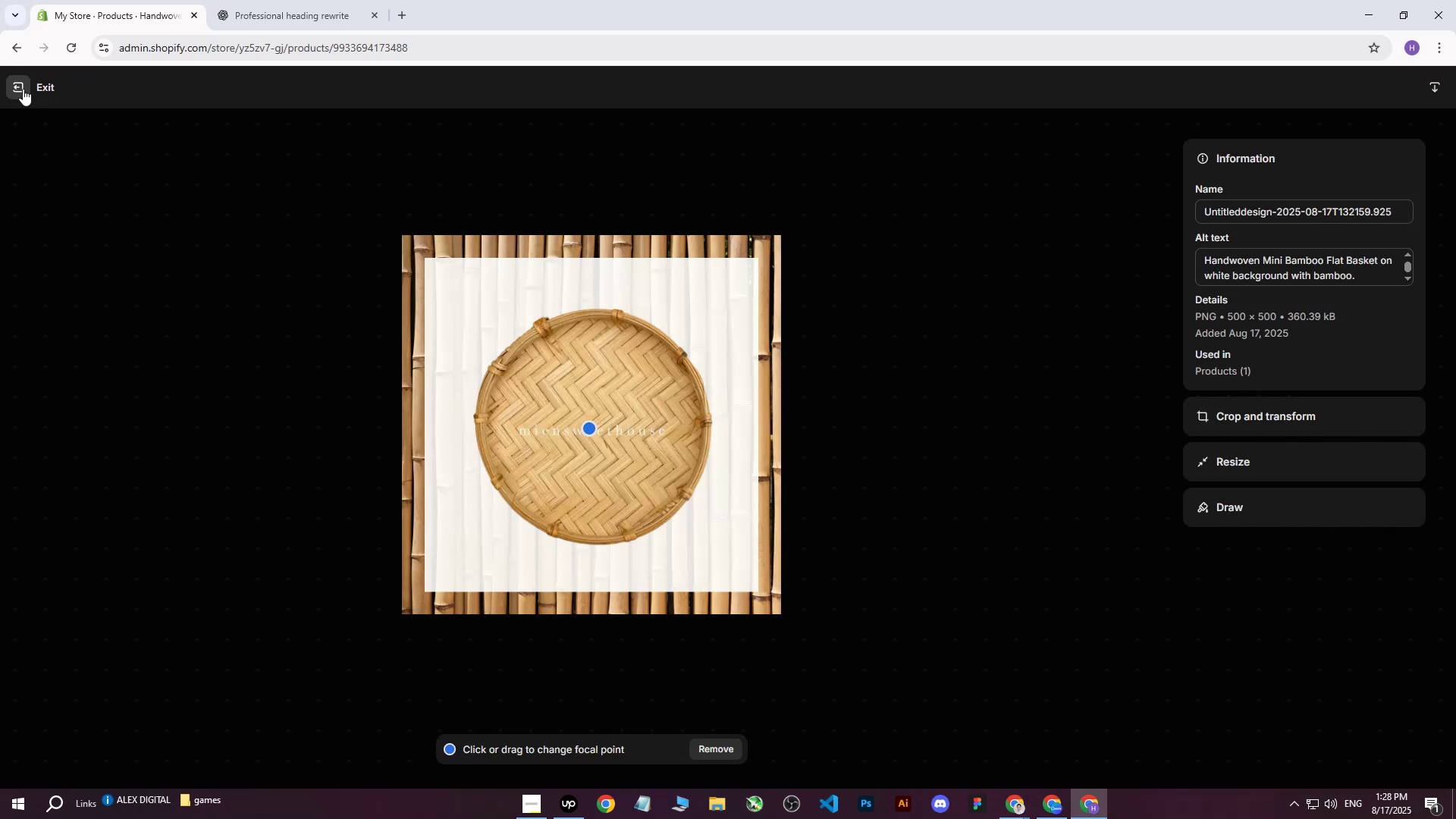 
left_click([22, 88])
 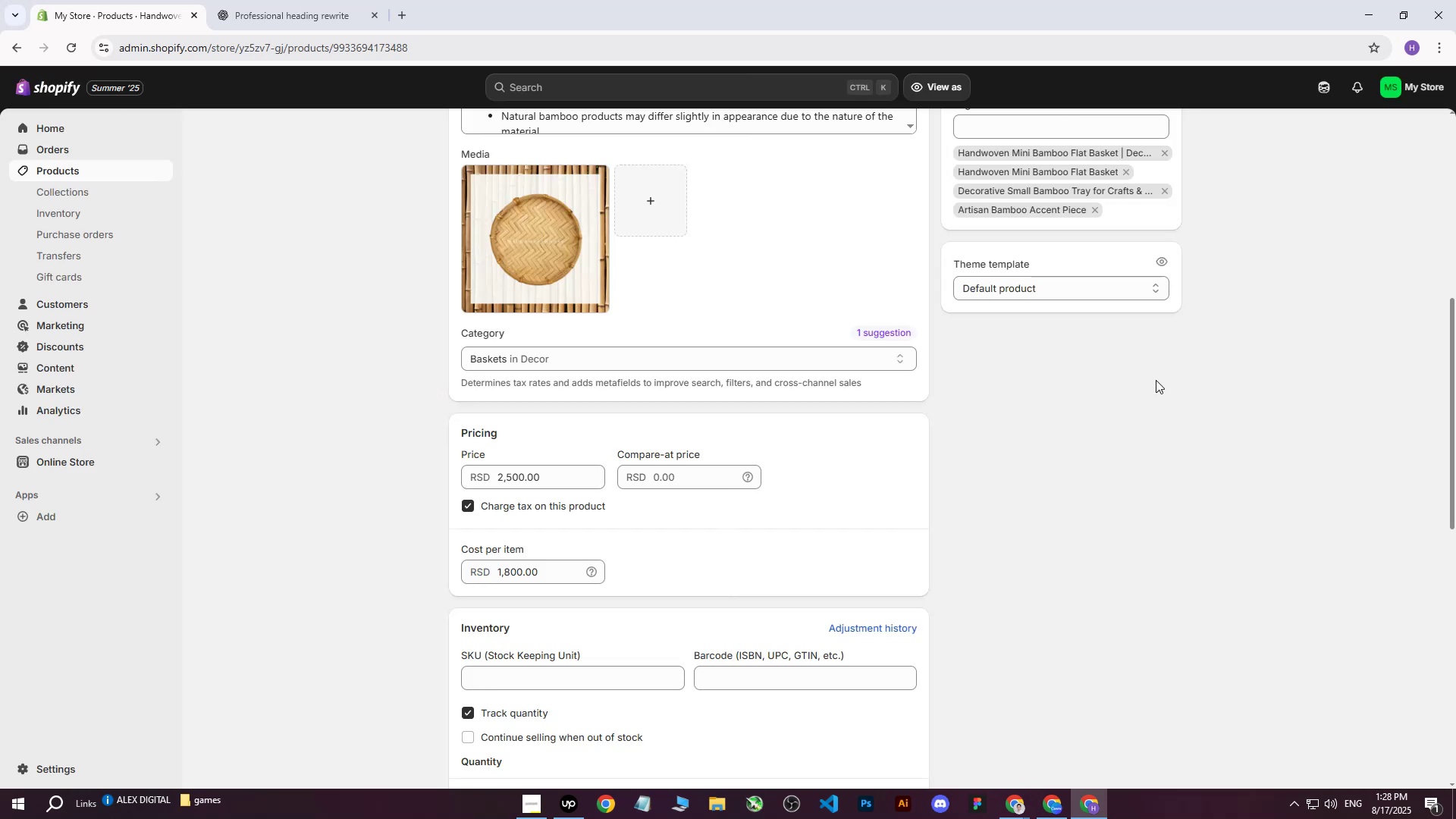 
scroll: coordinate [1220, 398], scroll_direction: up, amount: 14.0
 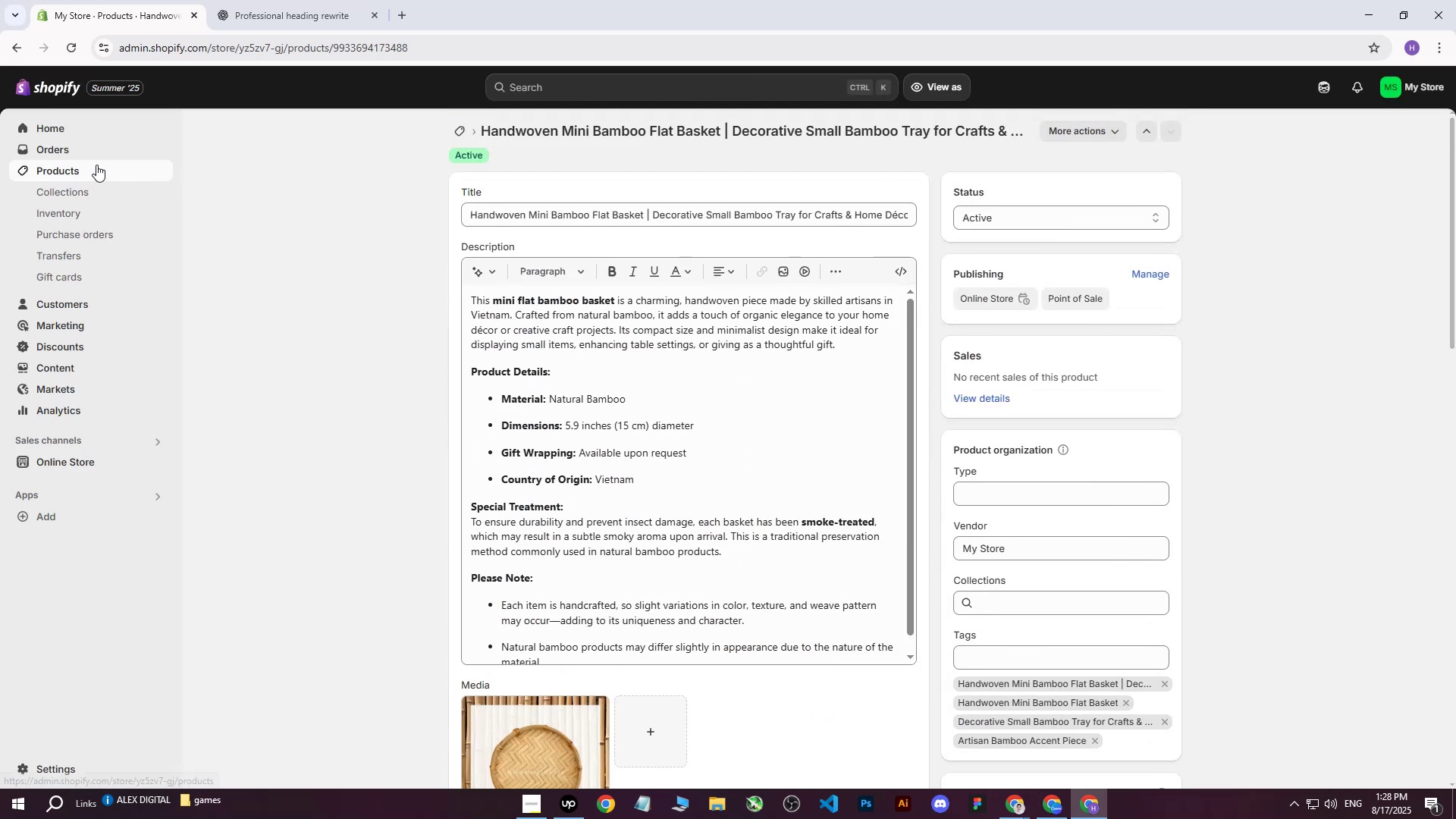 
left_click([96, 165])
 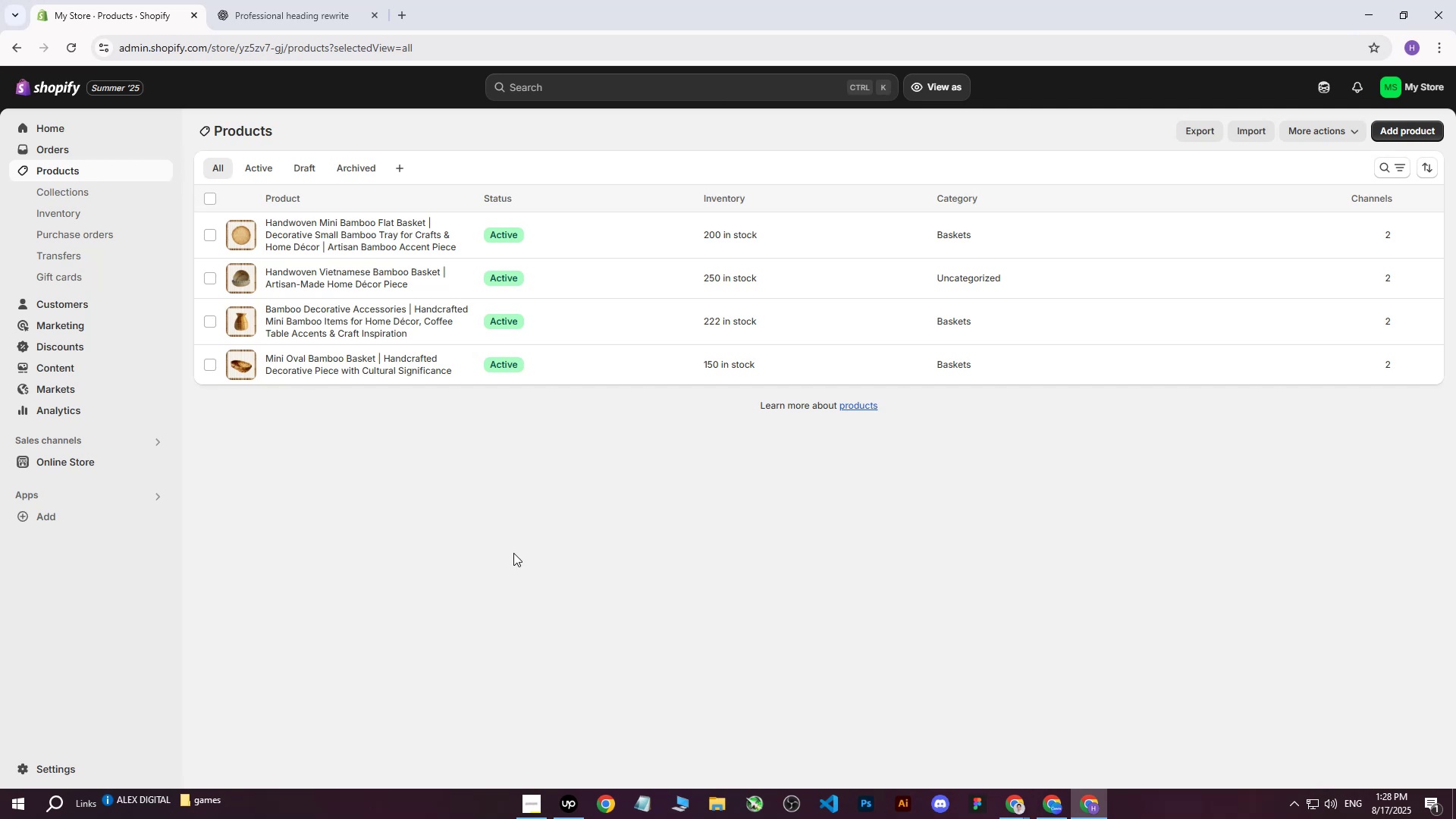 
wait(20.2)
 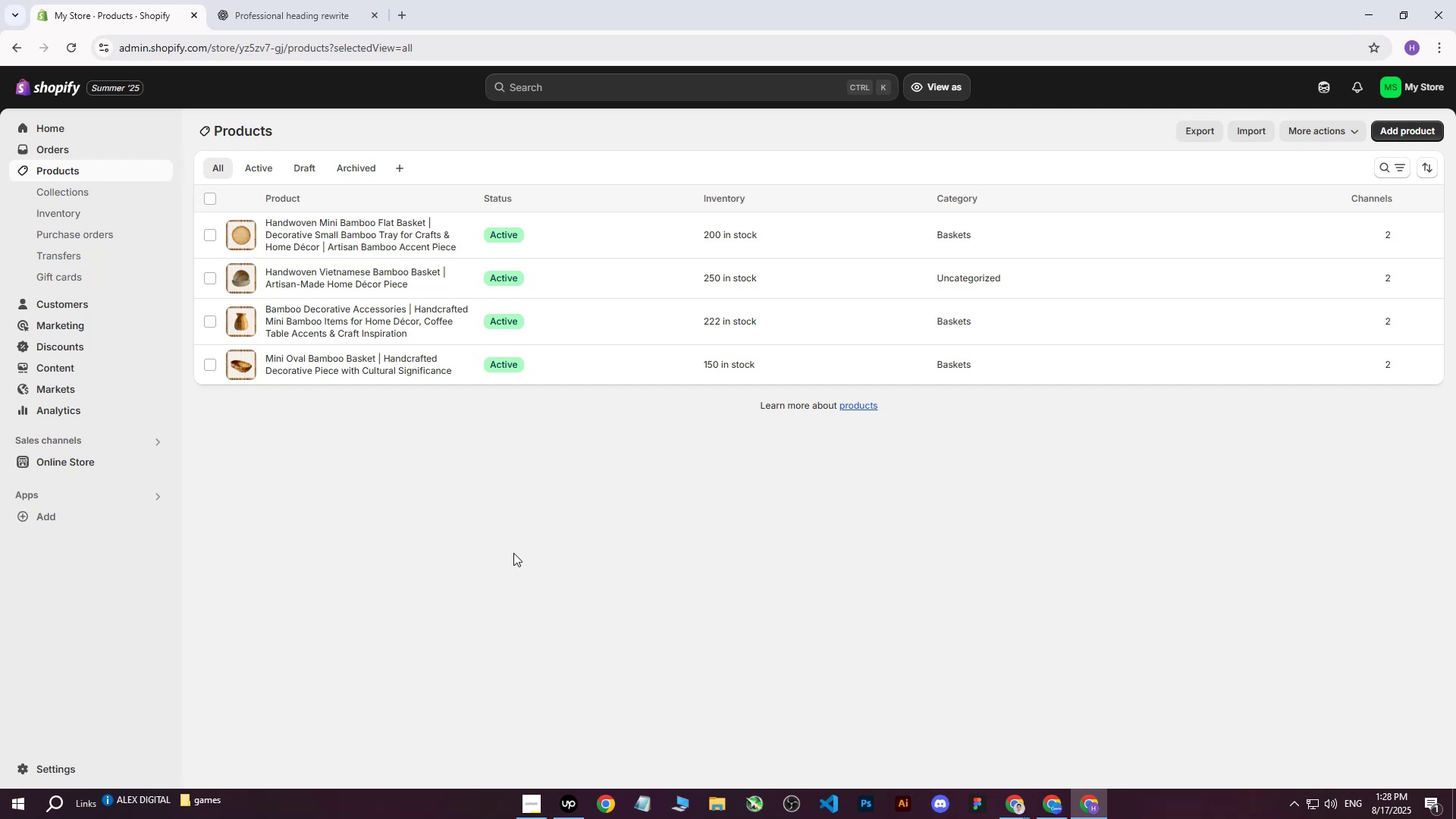 
double_click([959, 755])
 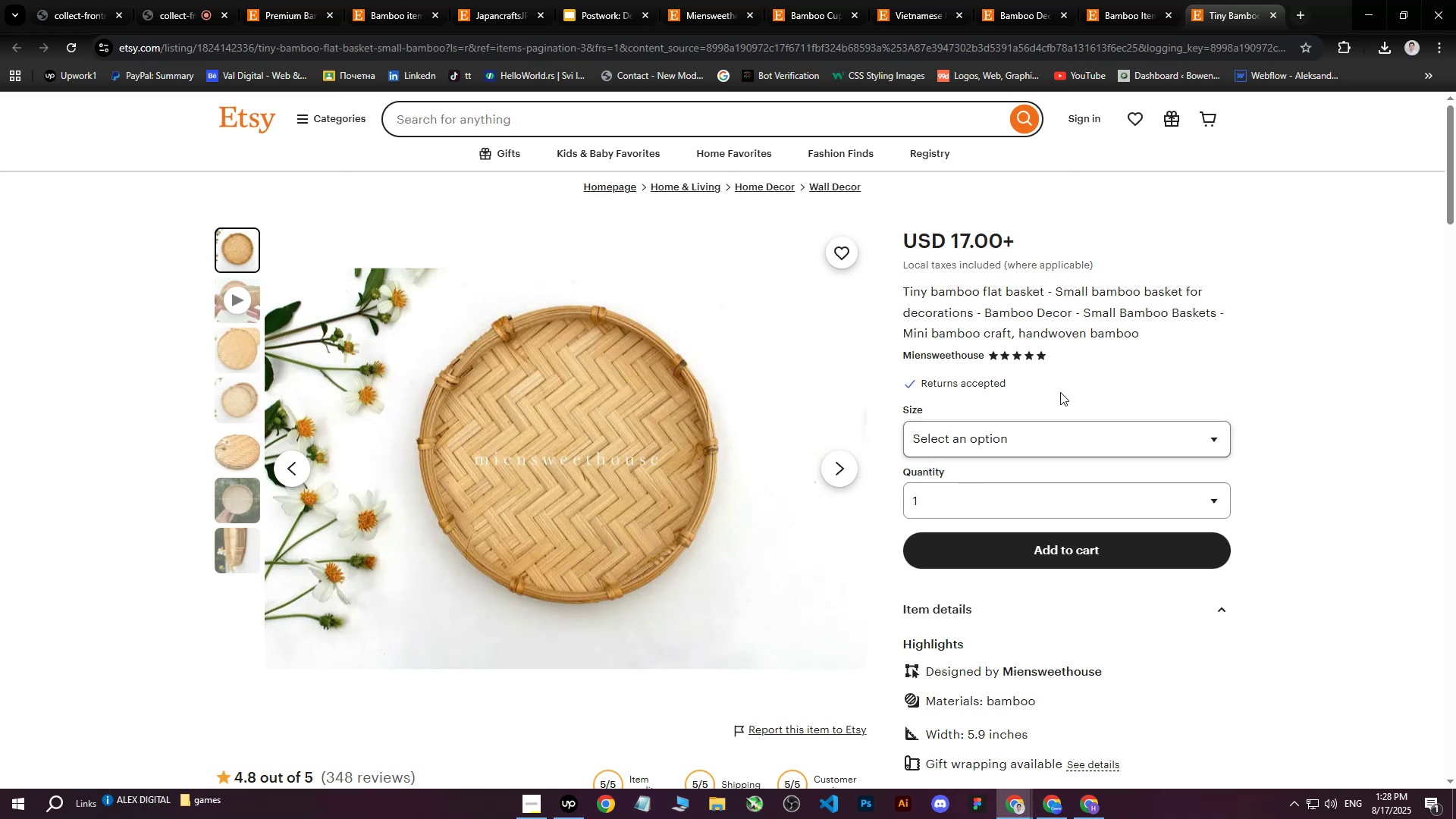 
wait(7.29)
 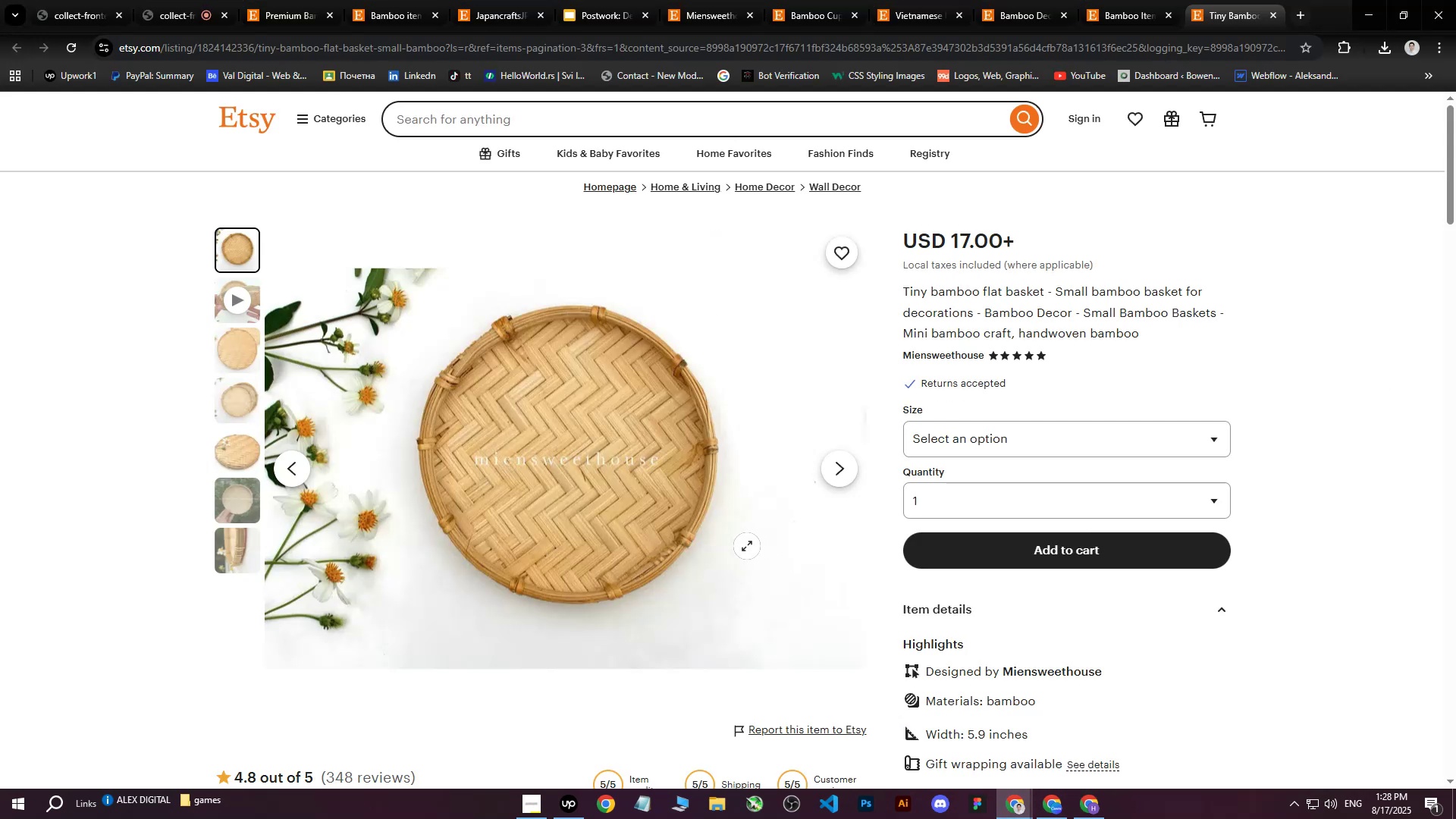 
left_click([1279, 16])
 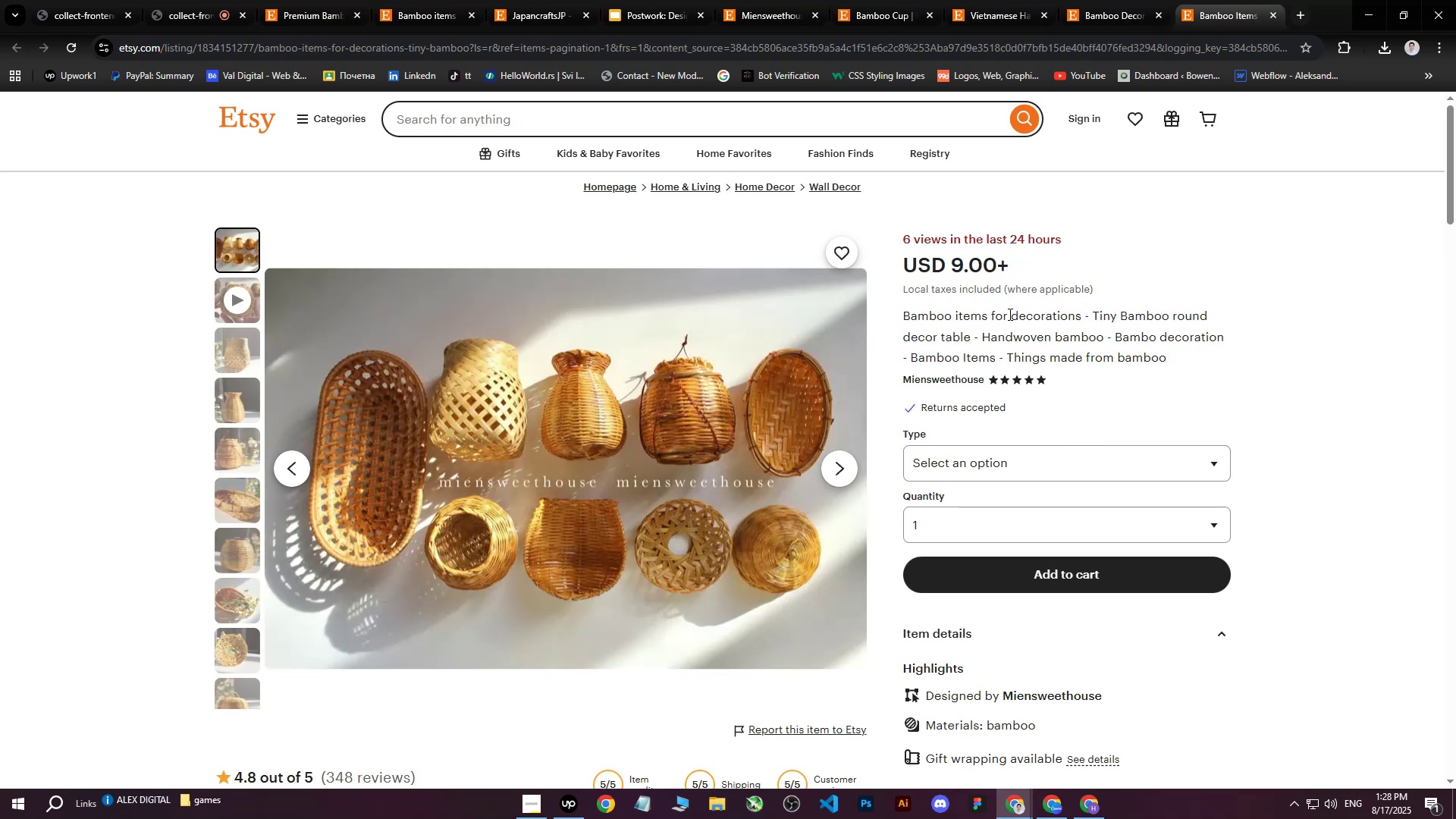 
right_click([640, 450])
 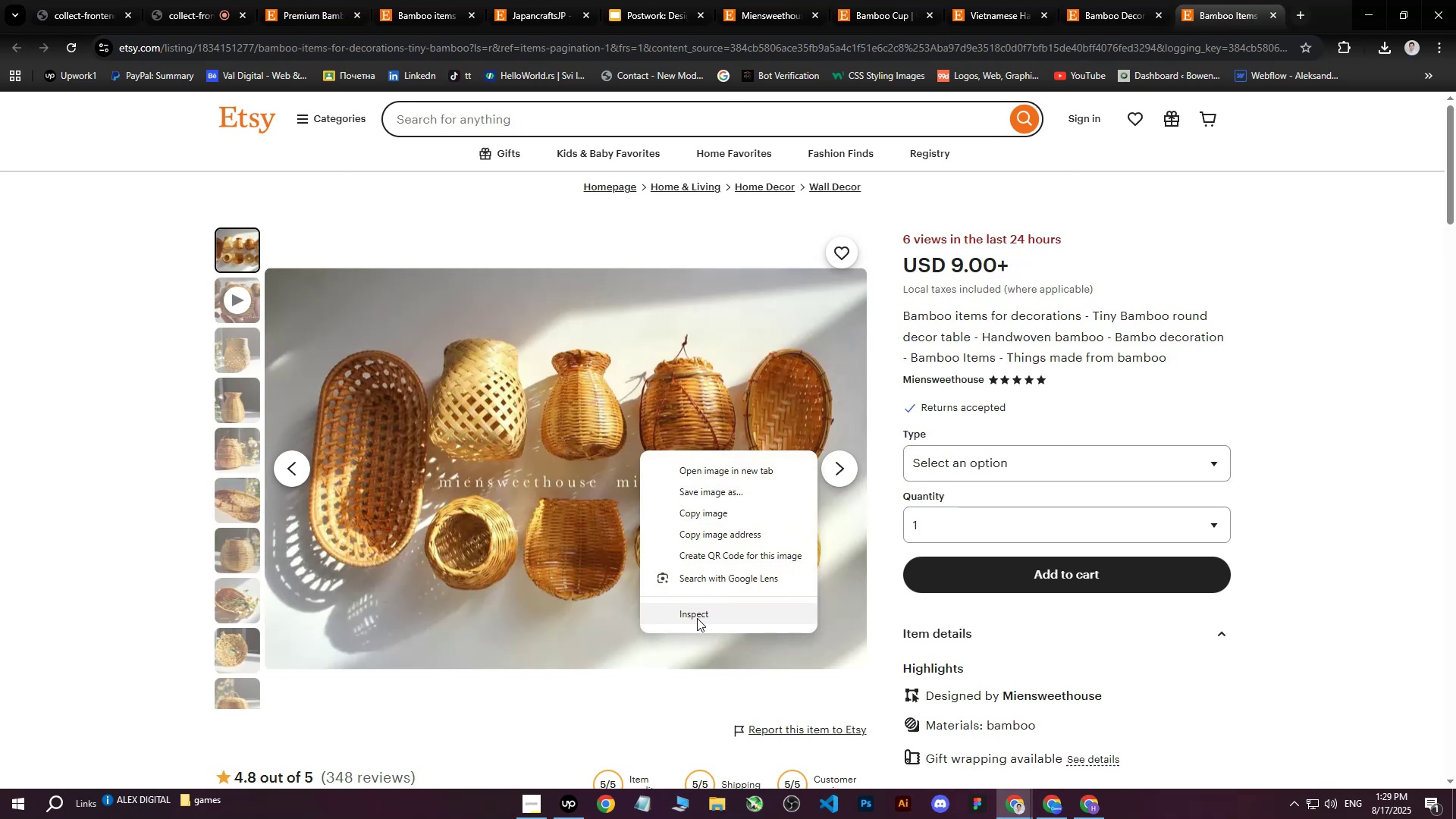 
left_click([697, 618])
 